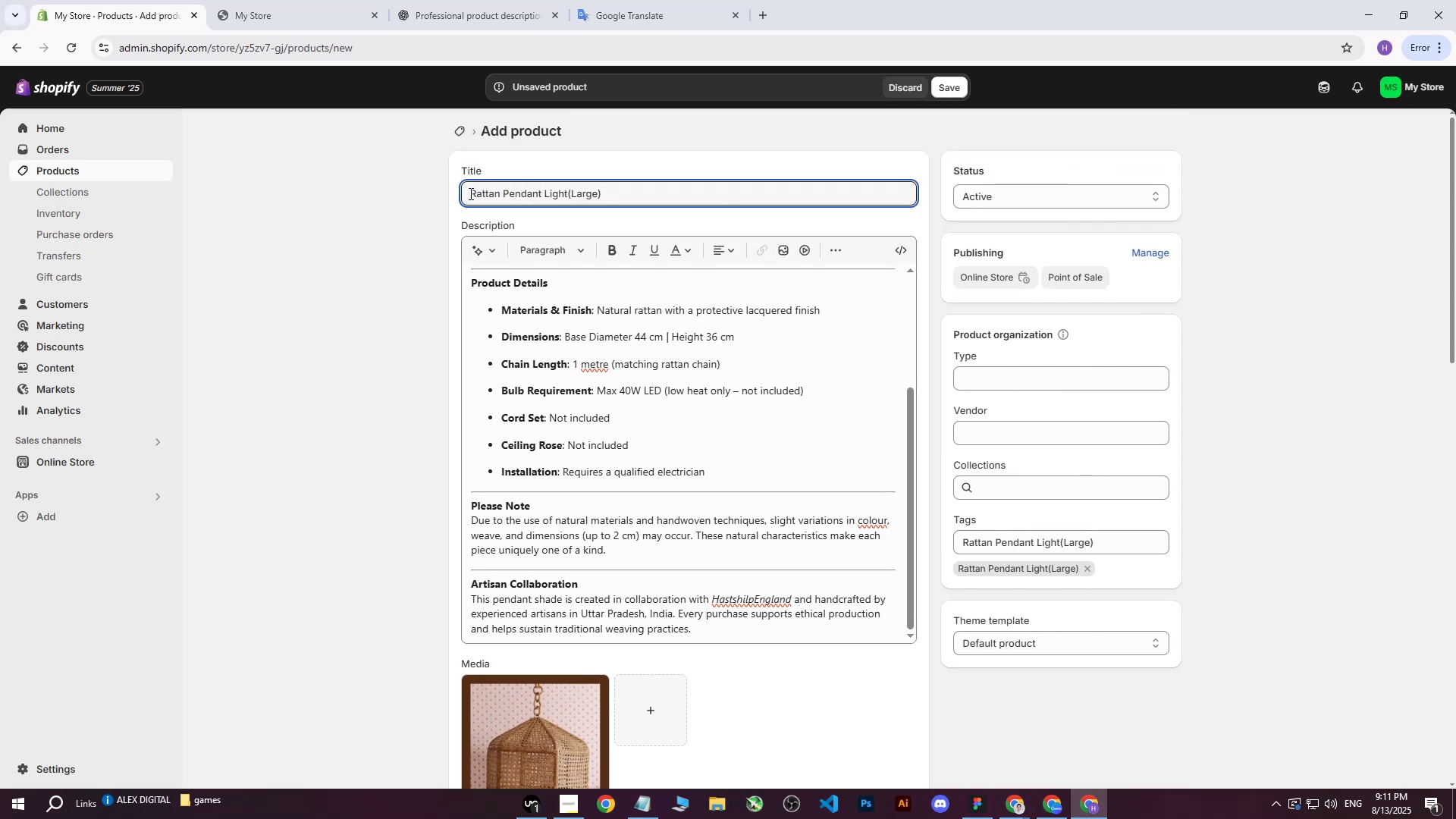 
left_click_drag(start_coordinate=[470, 193], to_coordinate=[537, 197])
 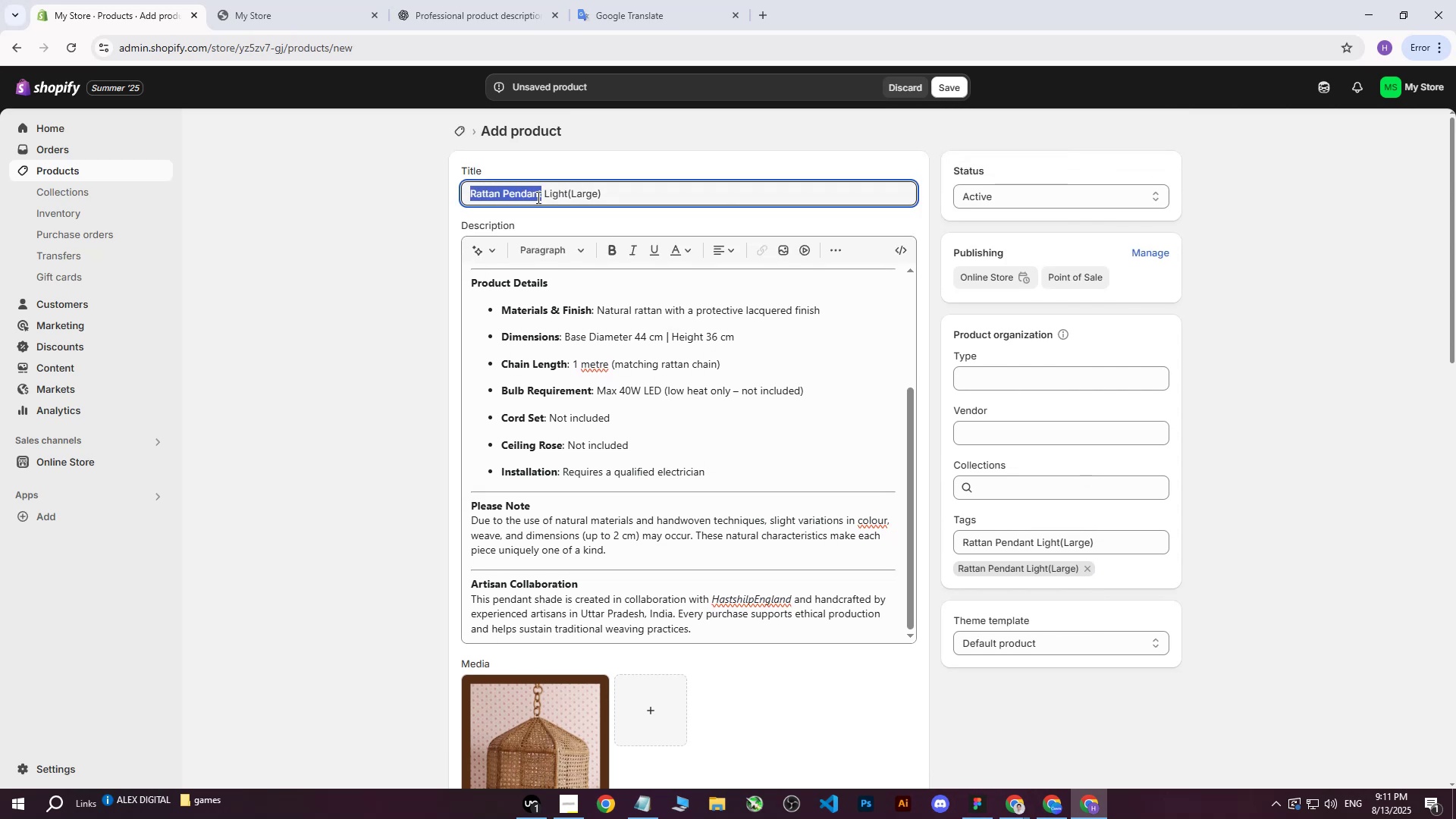 
key(Control+ControlLeft)
 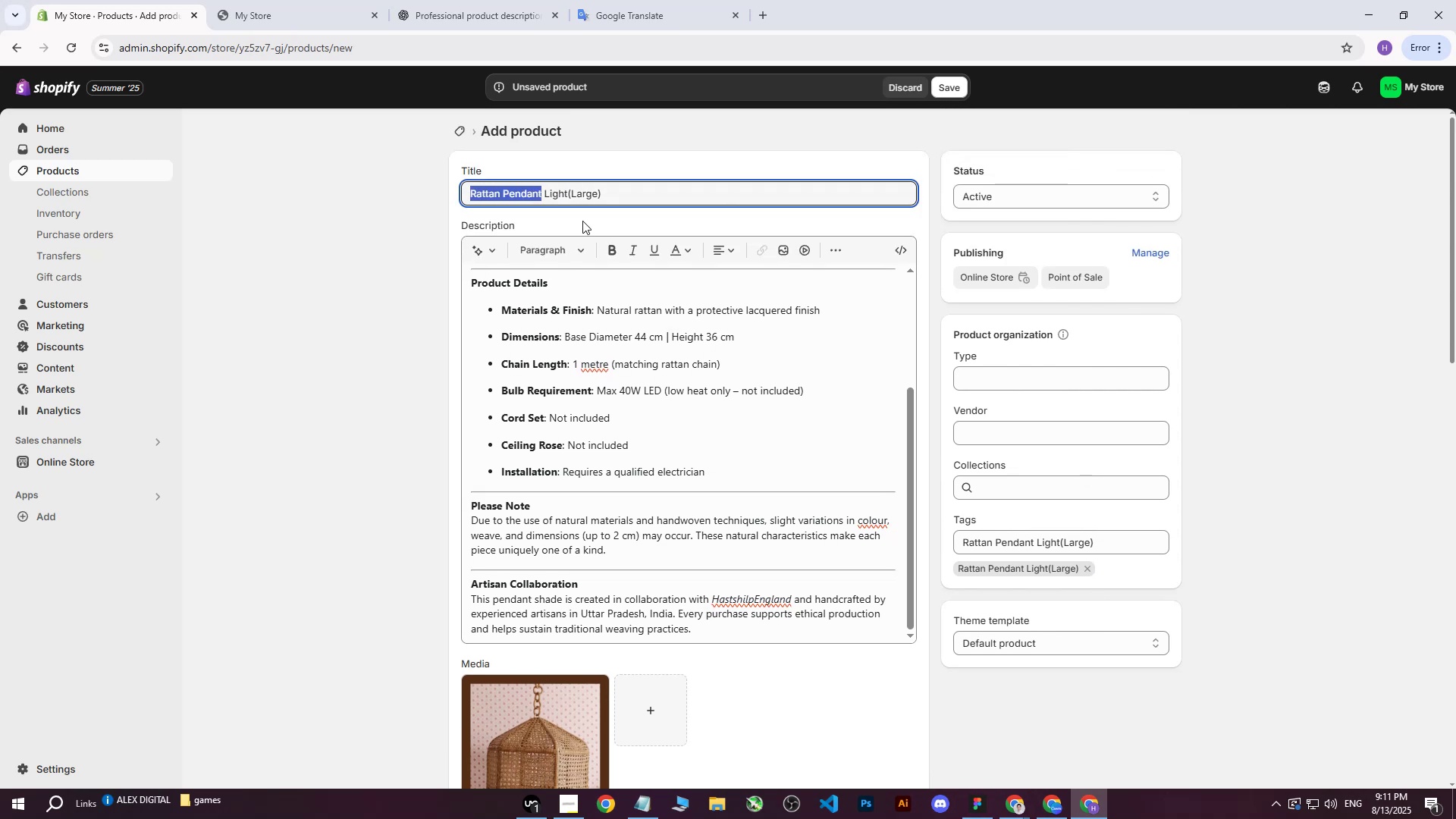 
key(Control+C)
 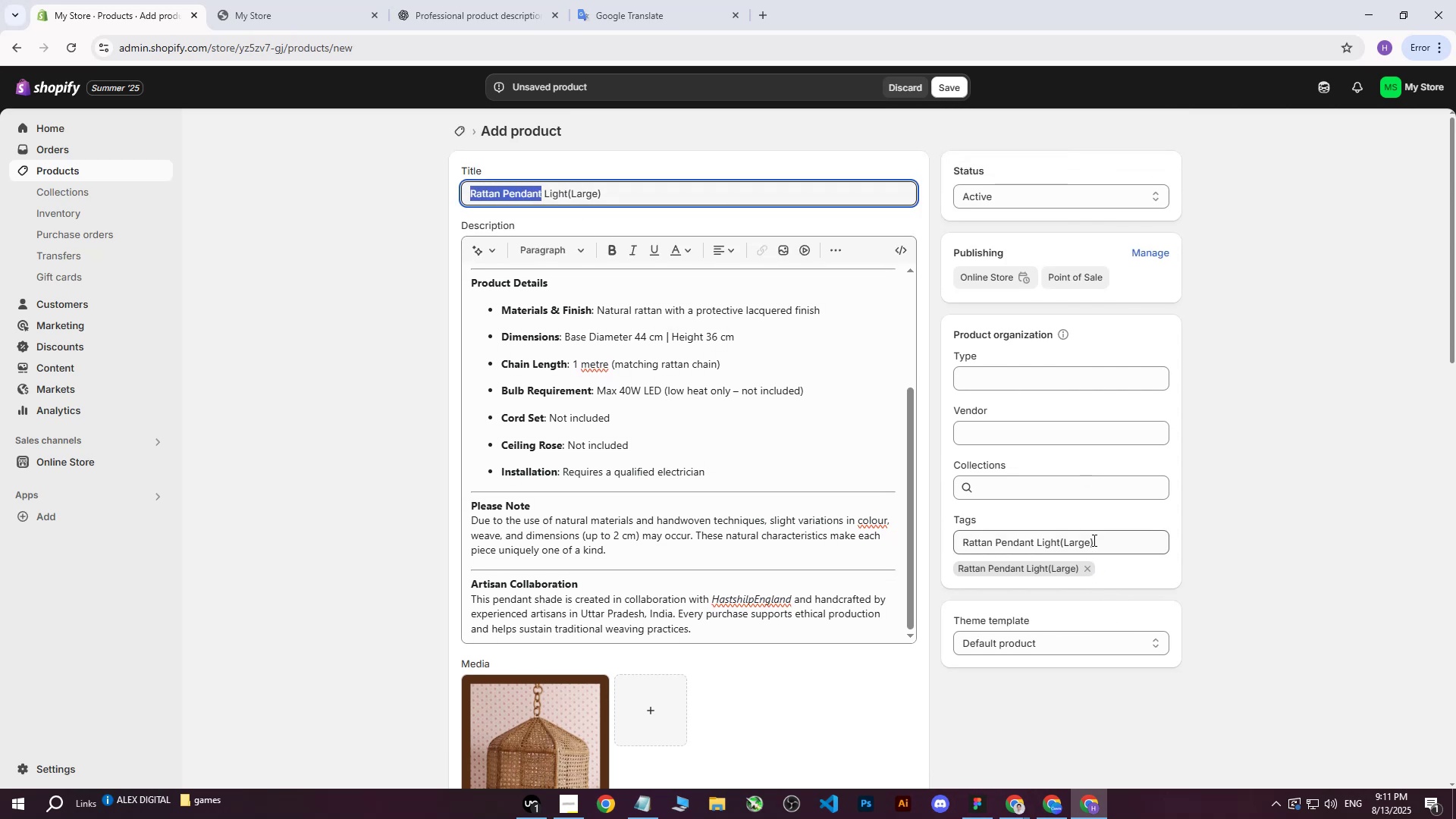 
left_click([1125, 541])
 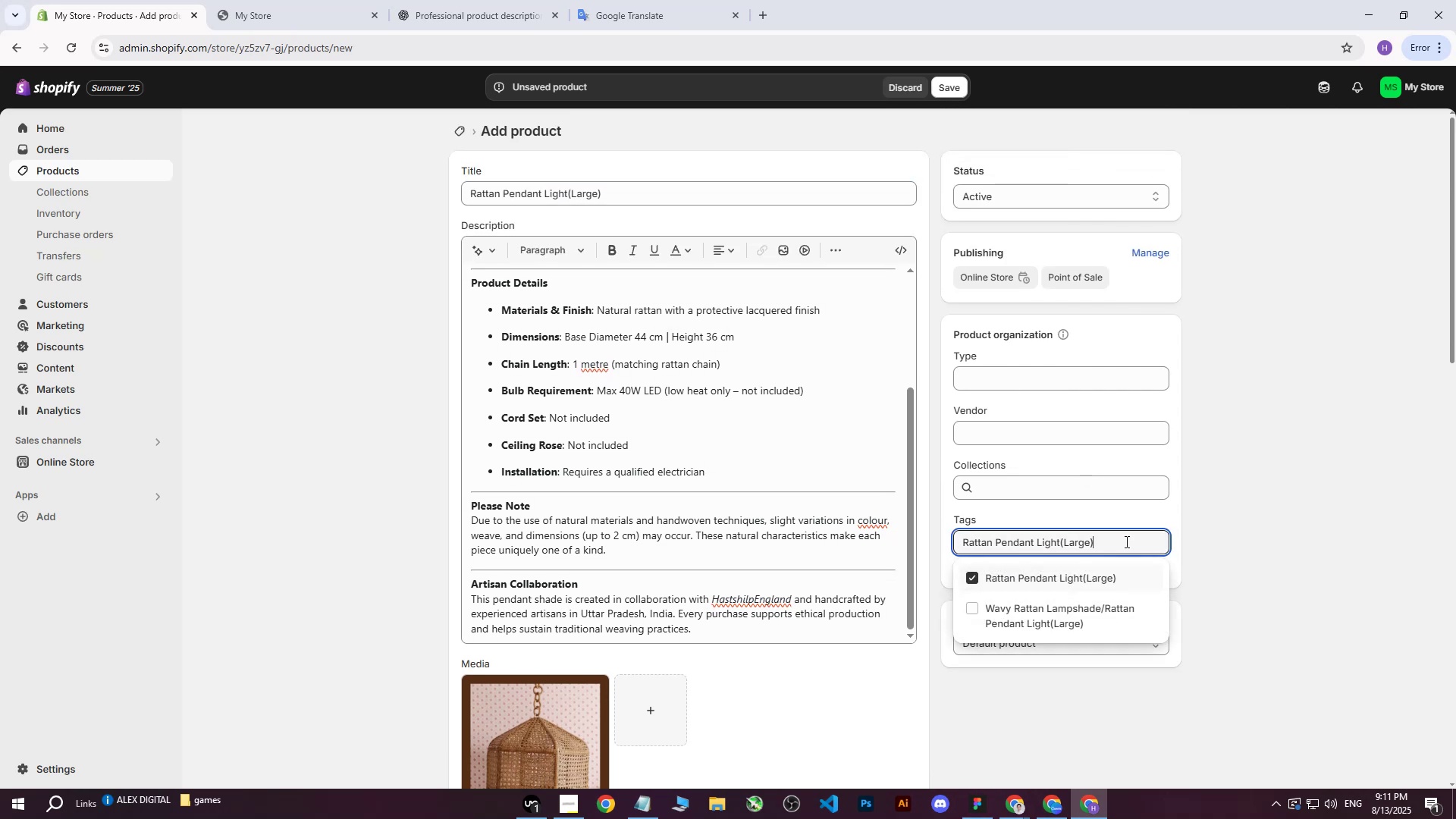 
left_click_drag(start_coordinate=[1128, 543], to_coordinate=[907, 543])
 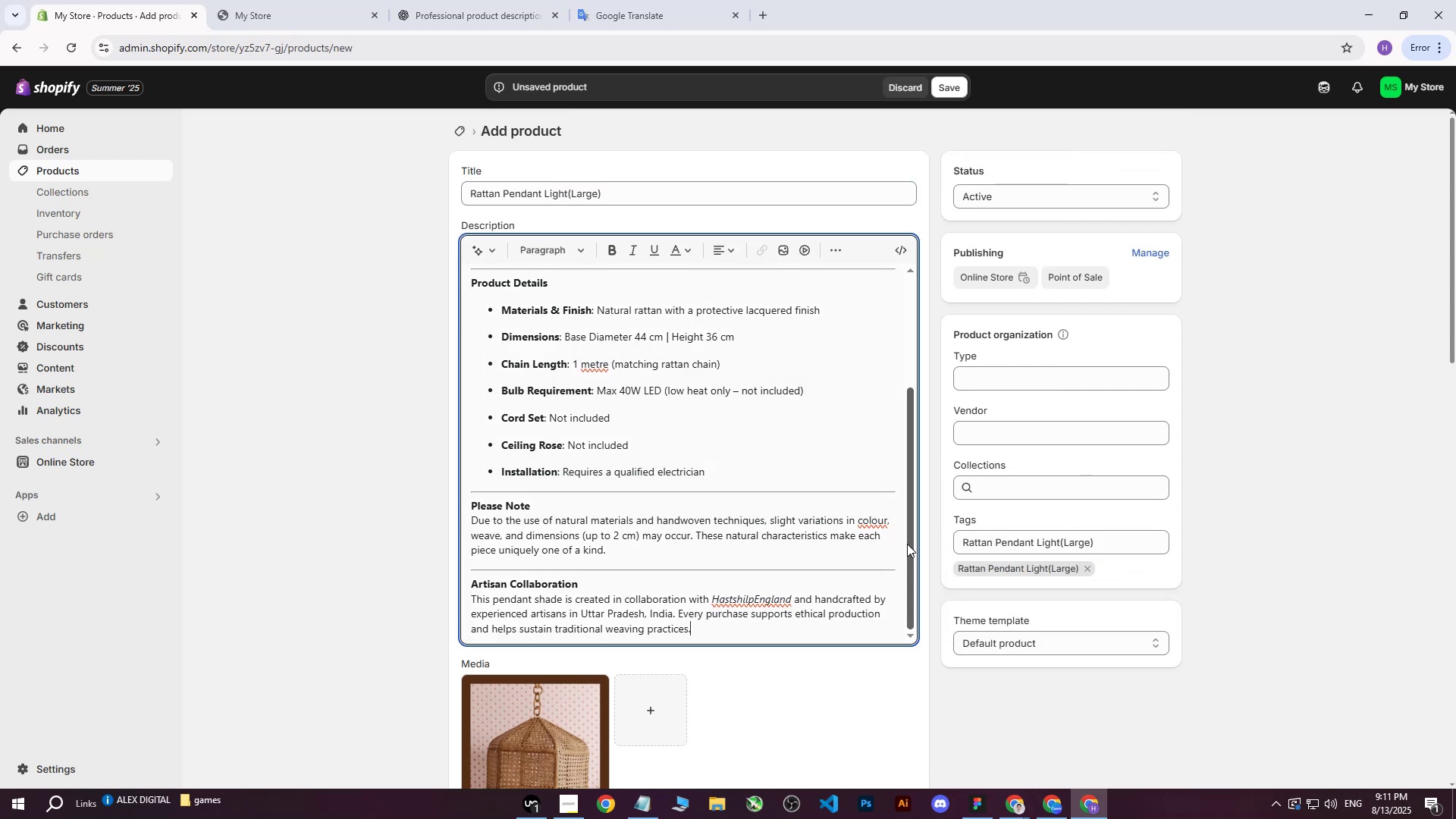 
hold_key(key=Backspace, duration=0.65)
 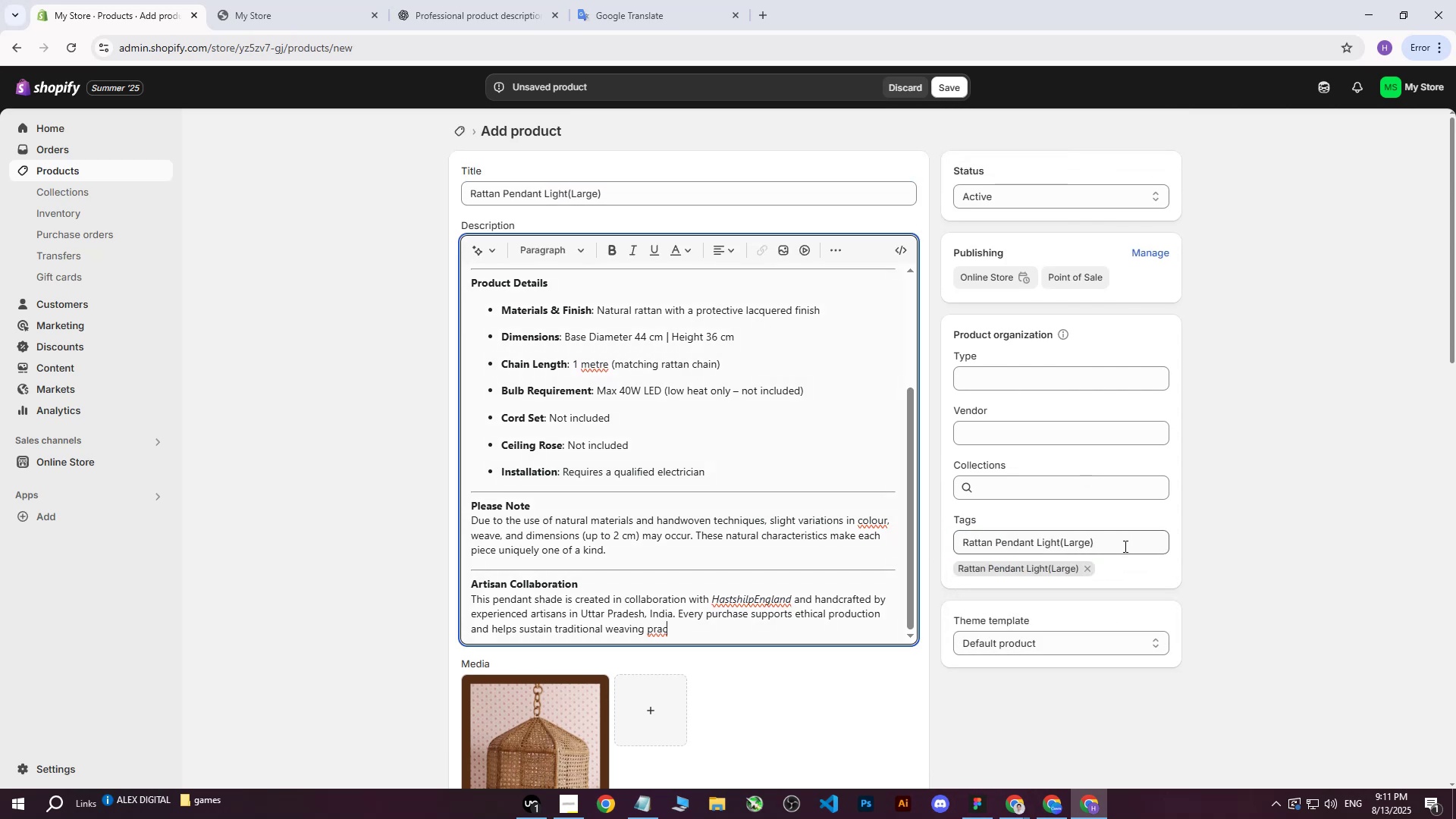 
key(Control+Z)
 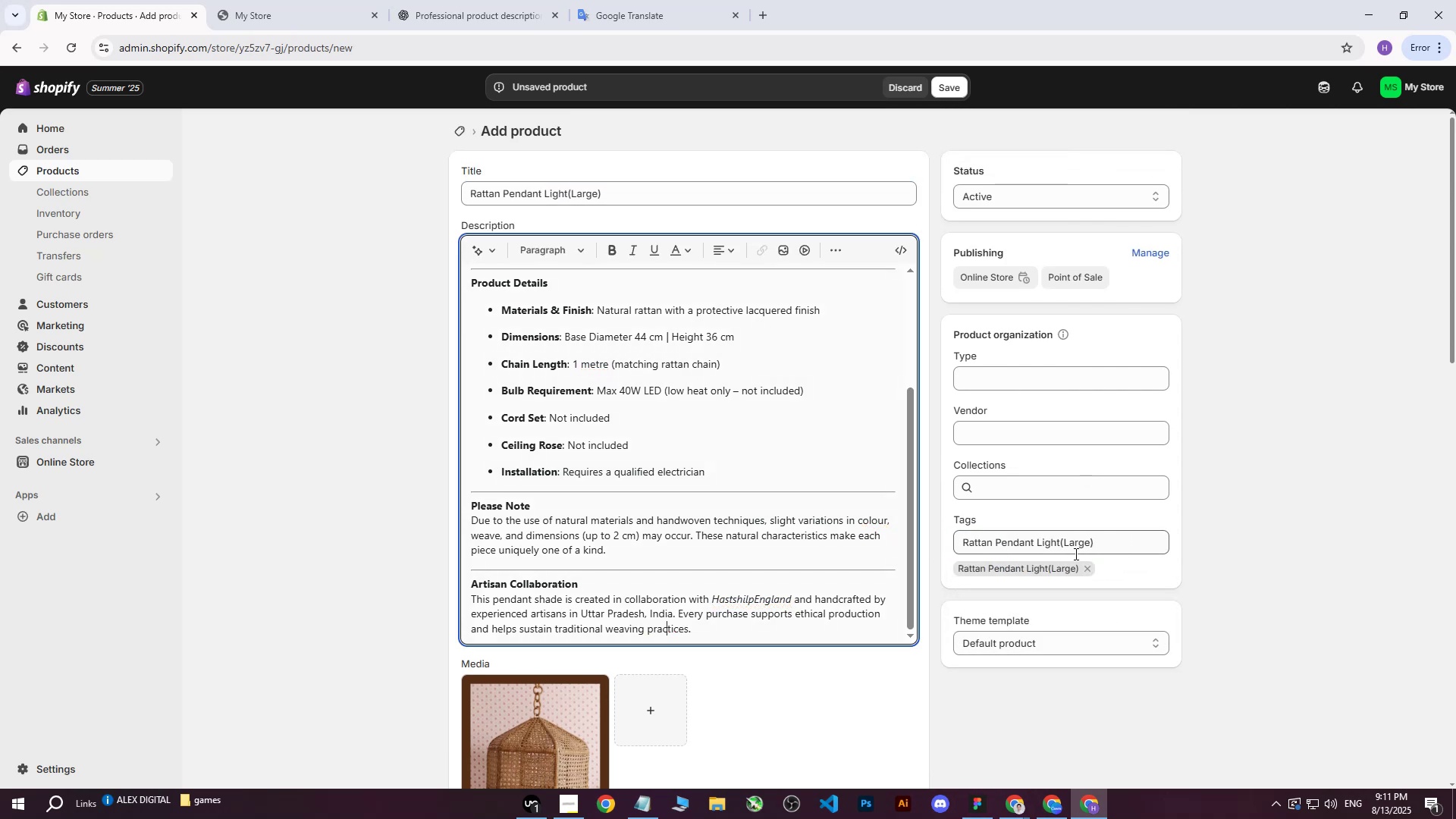 
left_click_drag(start_coordinate=[1109, 545], to_coordinate=[973, 548])
 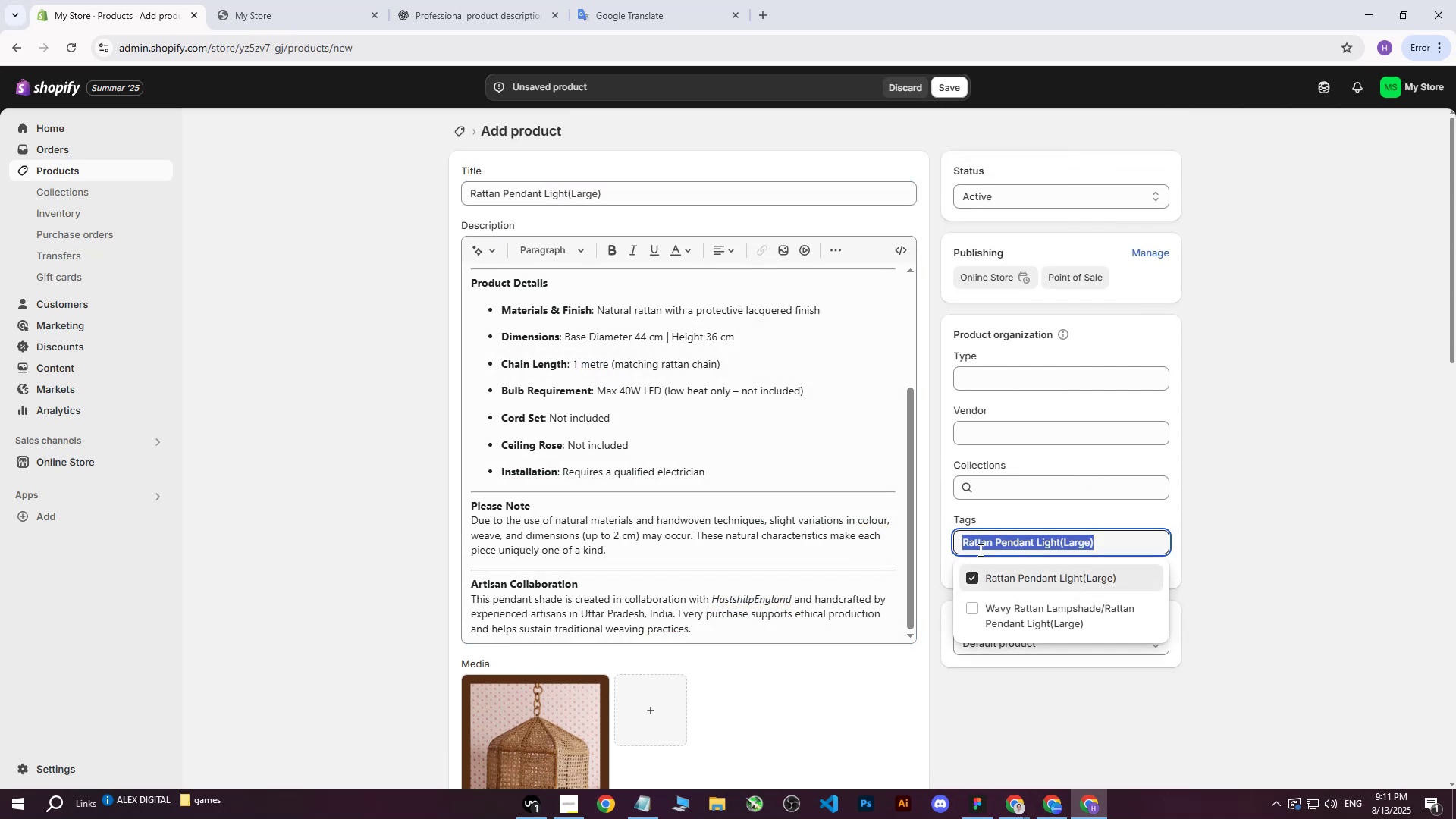 
key(Control+ControlLeft)
 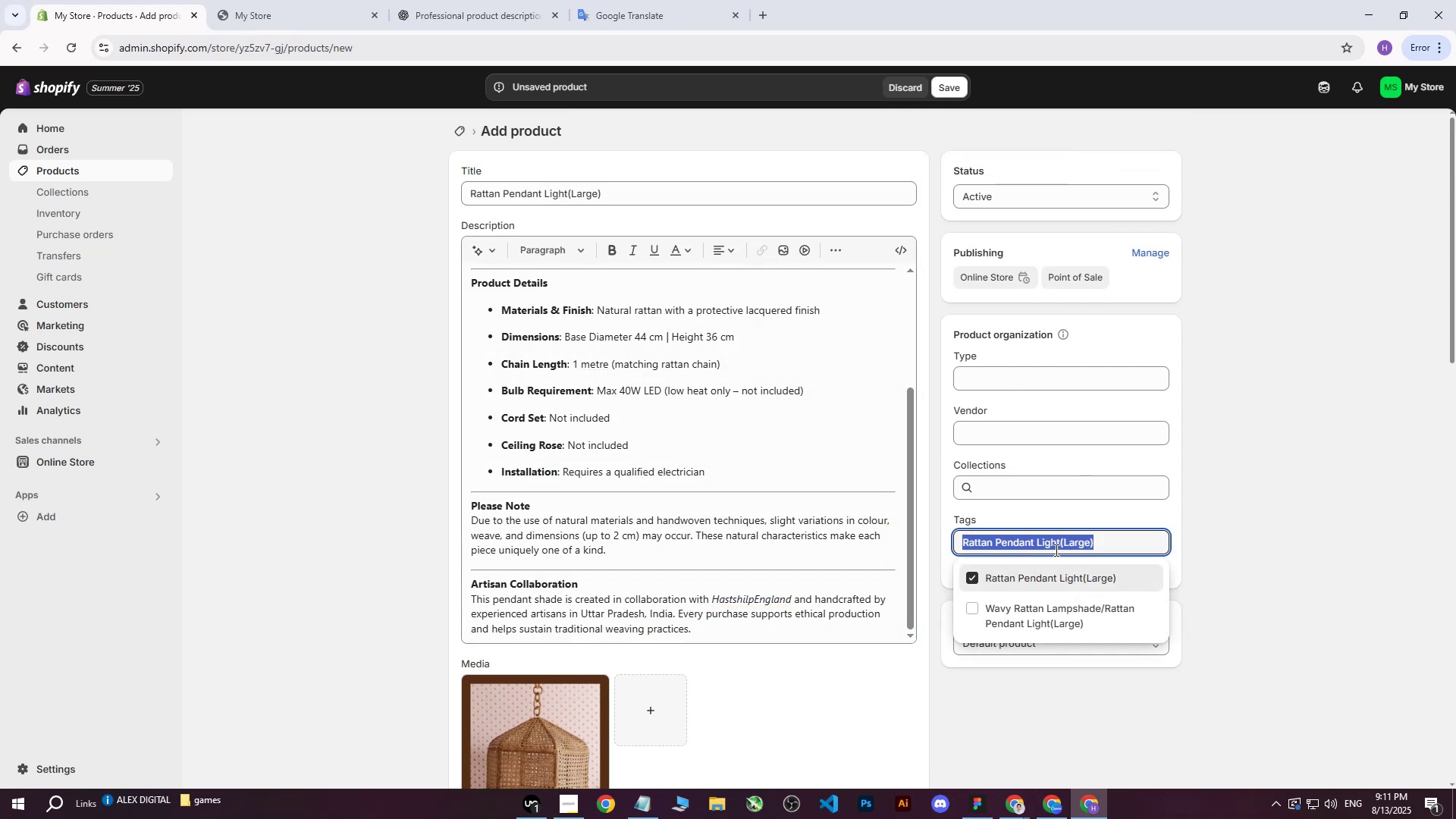 
key(Control+V)
 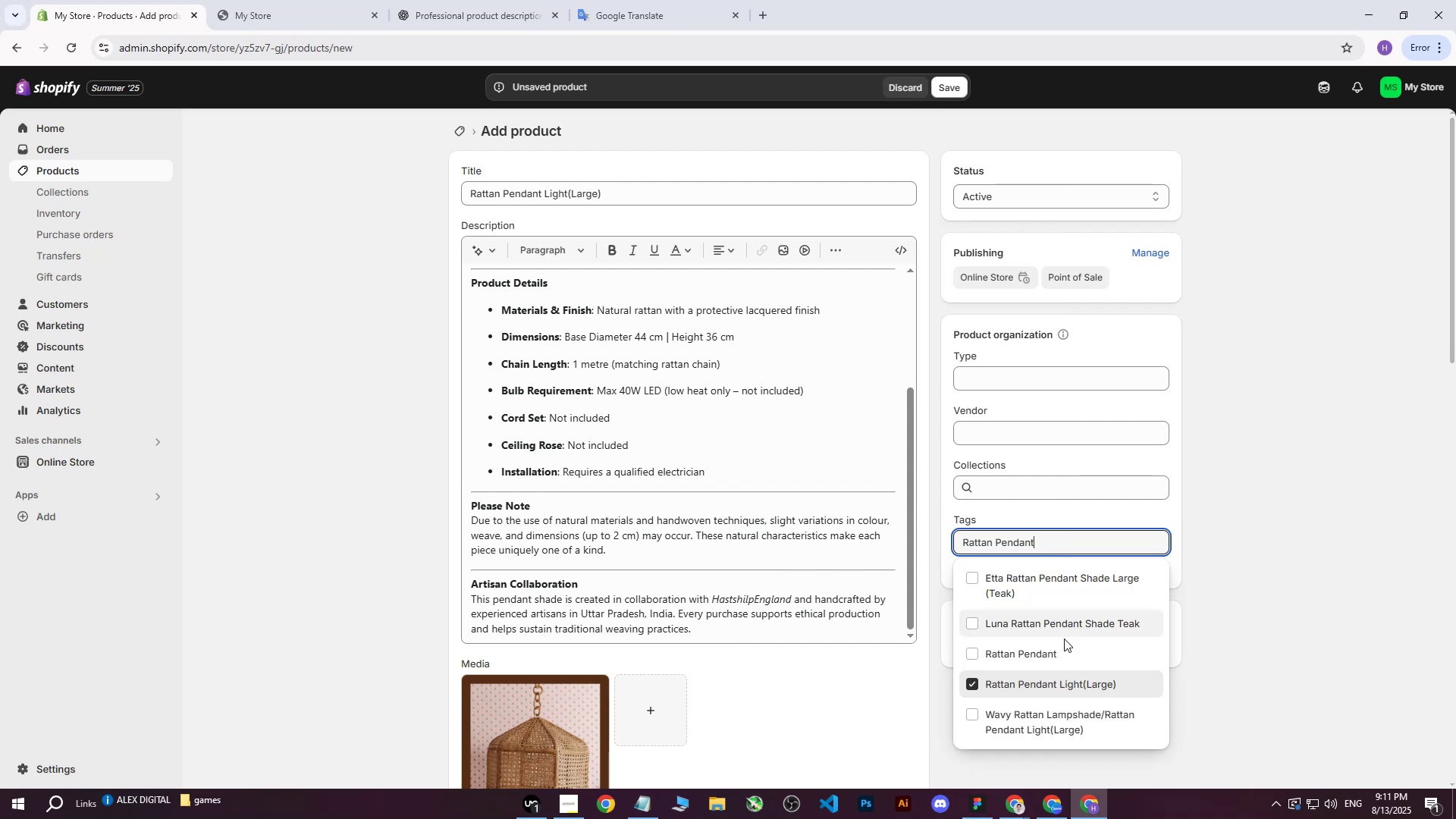 
left_click([1224, 608])
 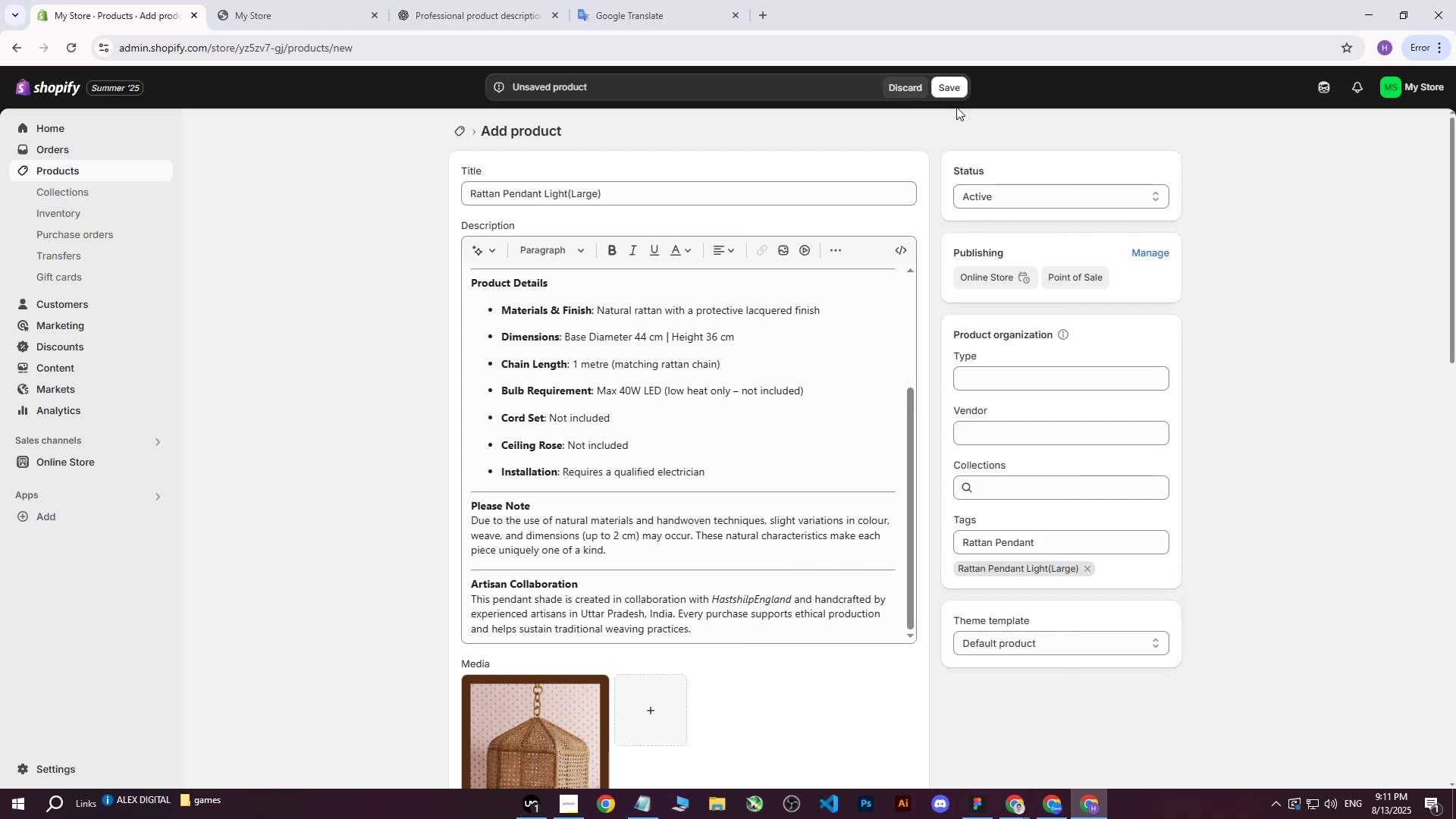 
left_click([950, 90])
 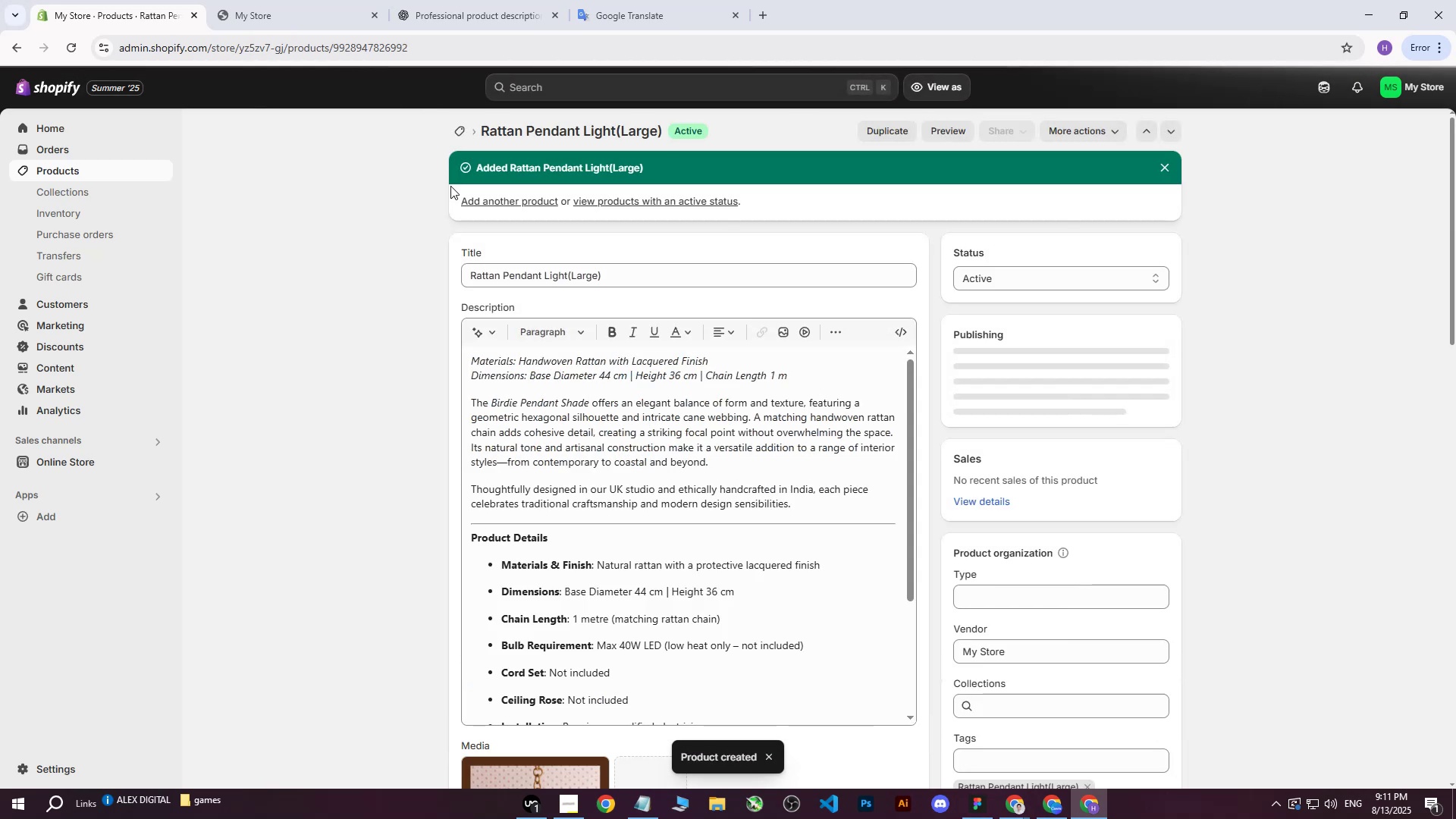 
scroll: coordinate [795, 563], scroll_direction: down, amount: 6.0
 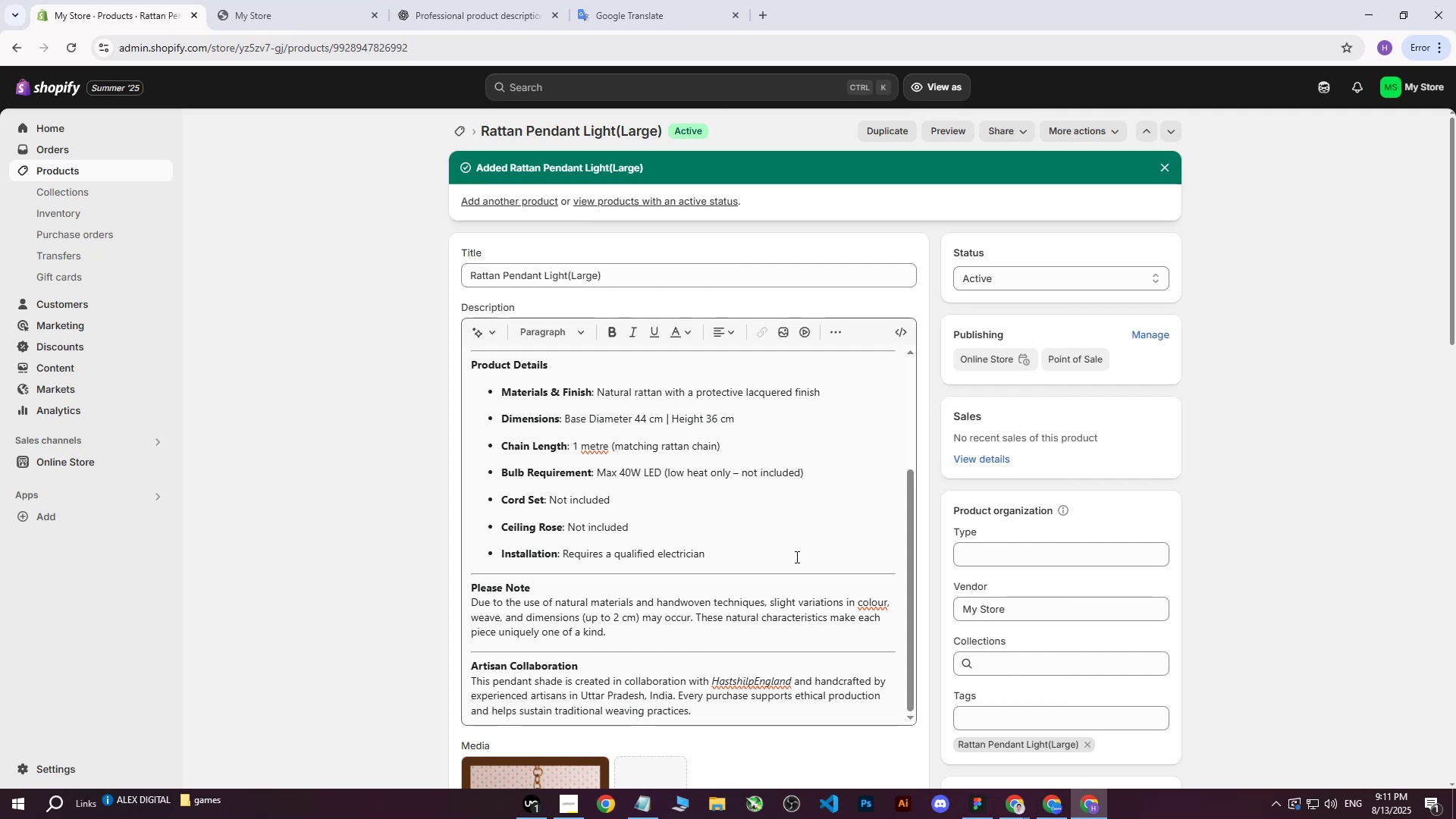 
wait(5.41)
 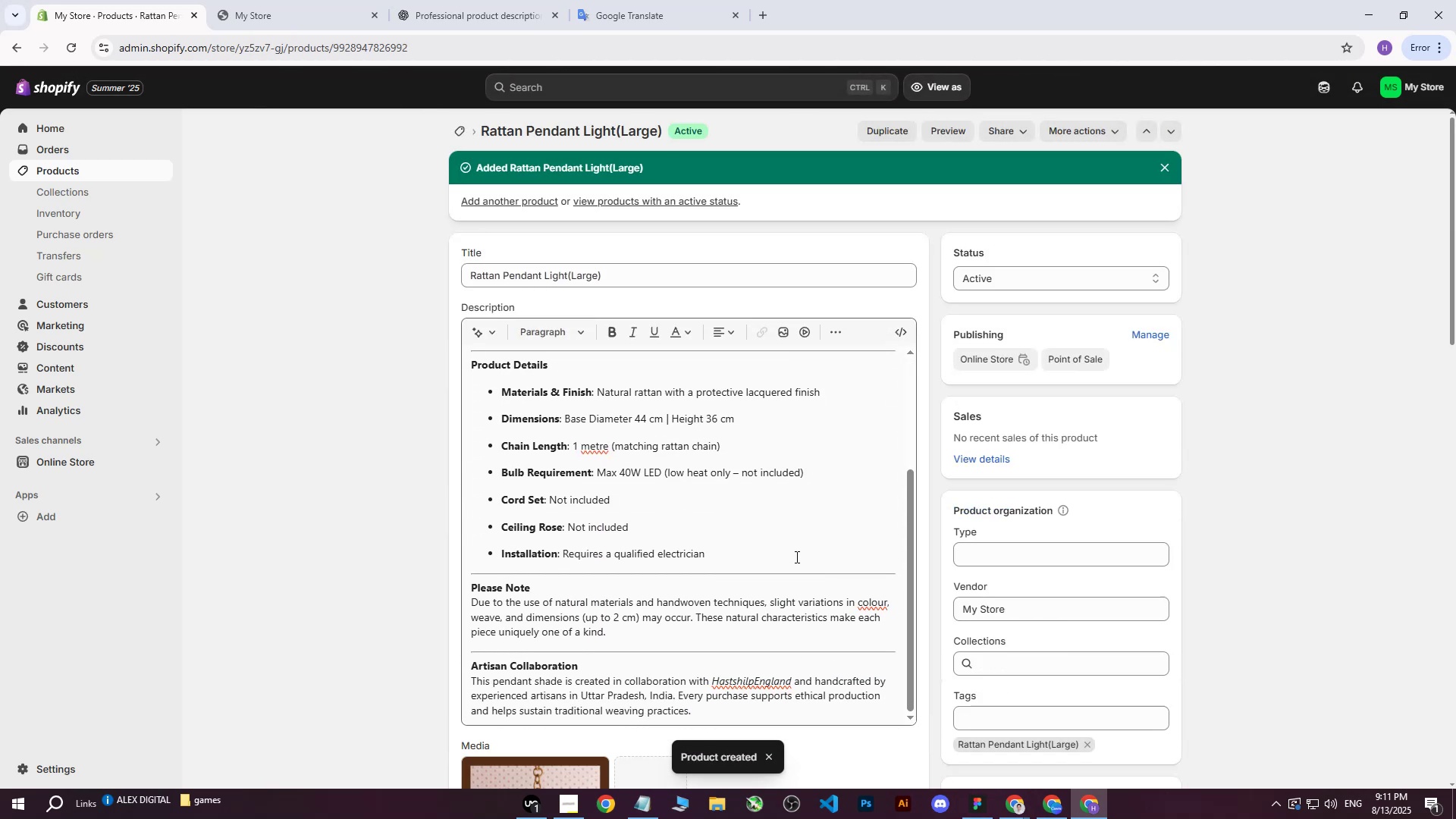 
scroll: coordinate [452, 441], scroll_direction: down, amount: 2.0
 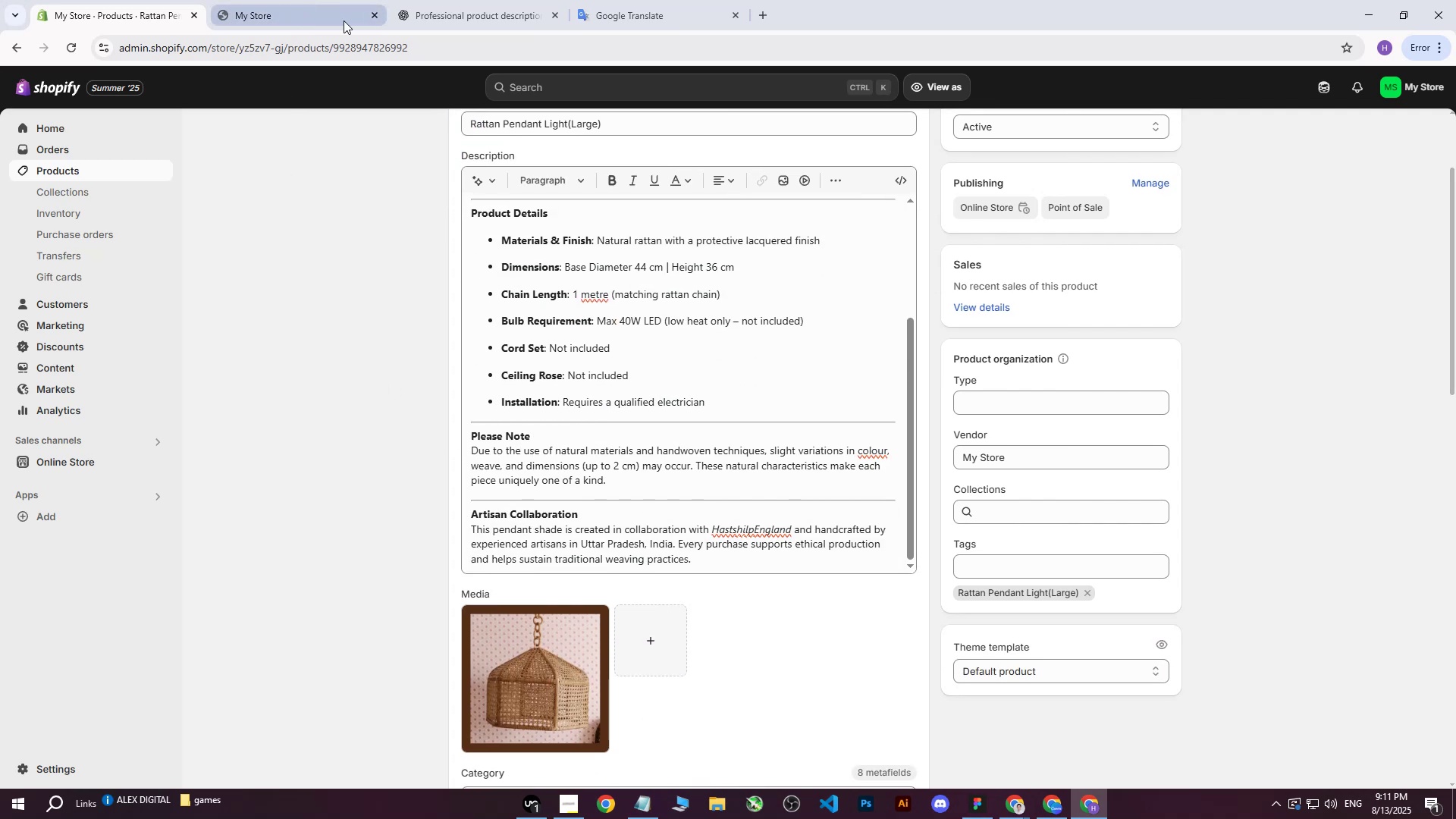 
left_click([372, 14])
 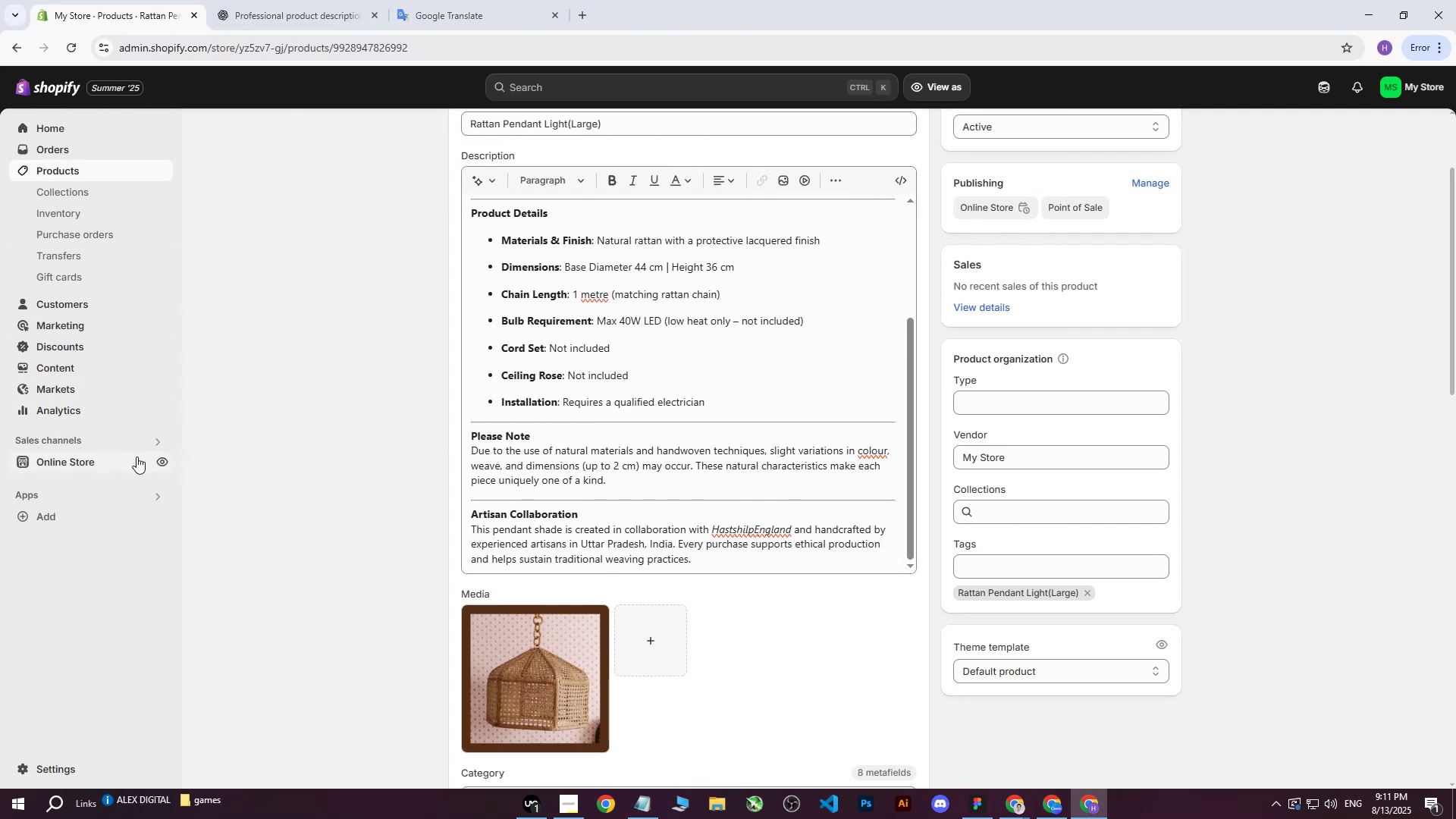 
left_click([158, 463])
 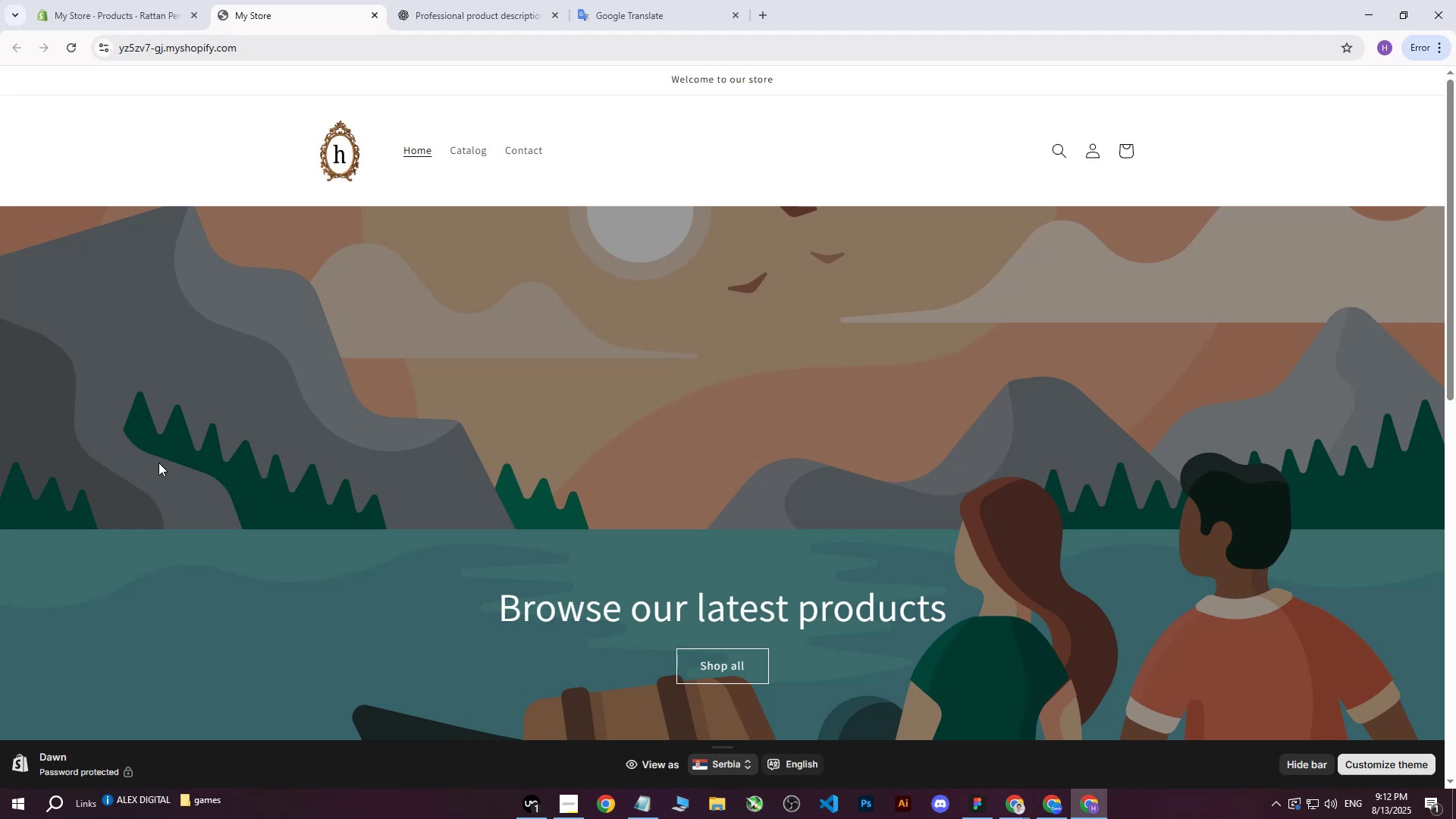 
wait(69.6)
 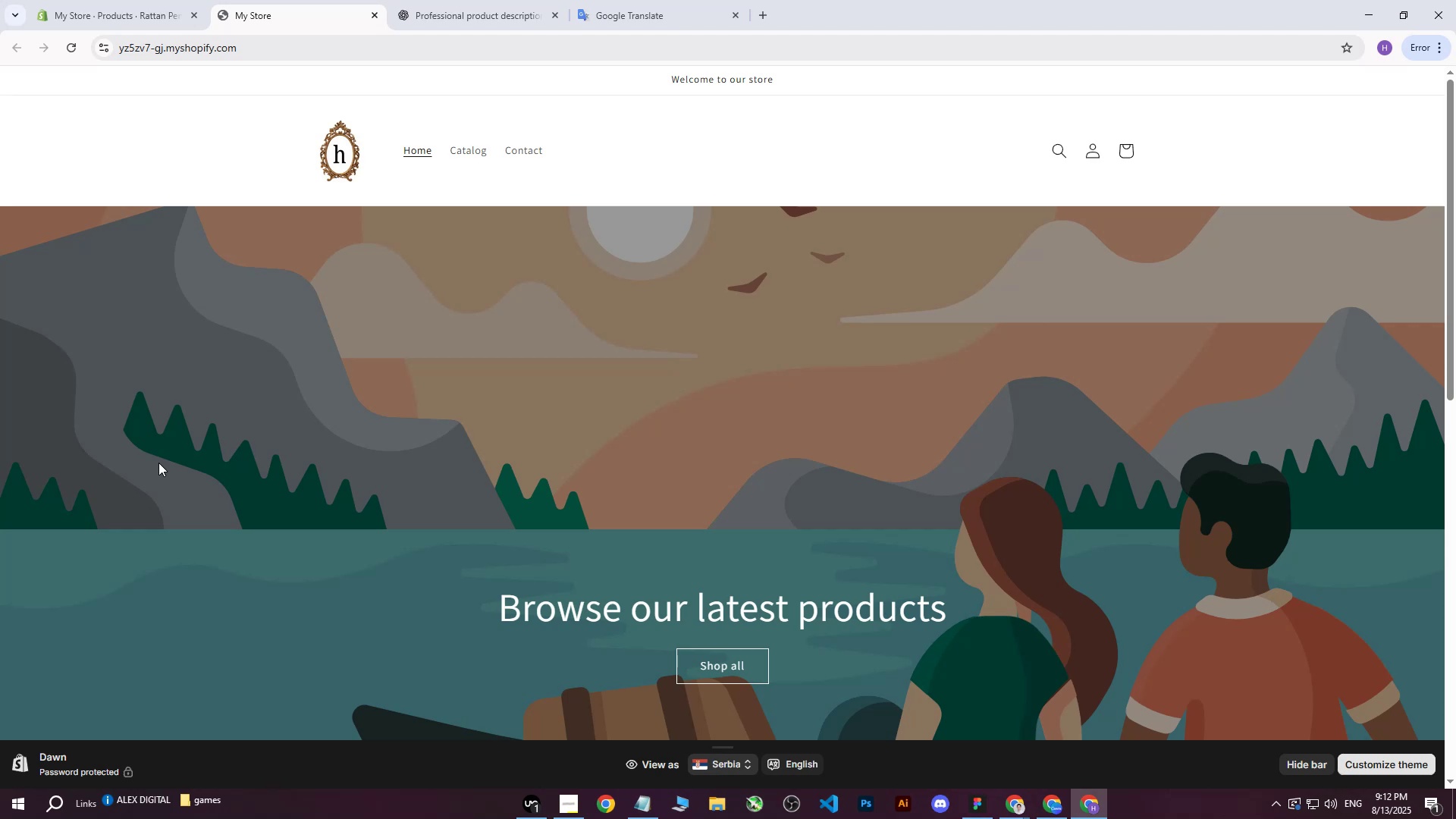 
left_click([190, 0])
 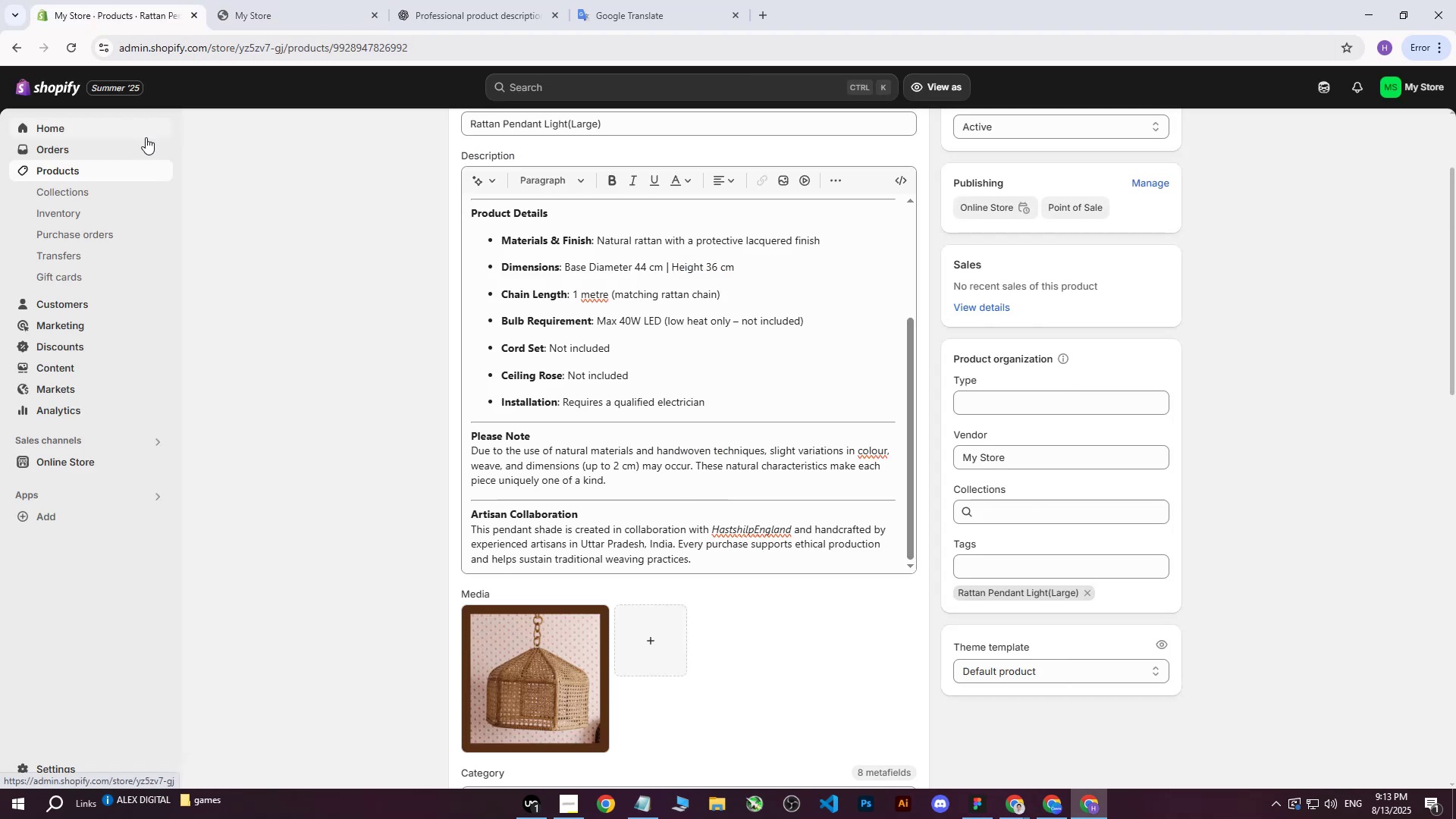 
scroll: coordinate [310, 428], scroll_direction: down, amount: 5.0
 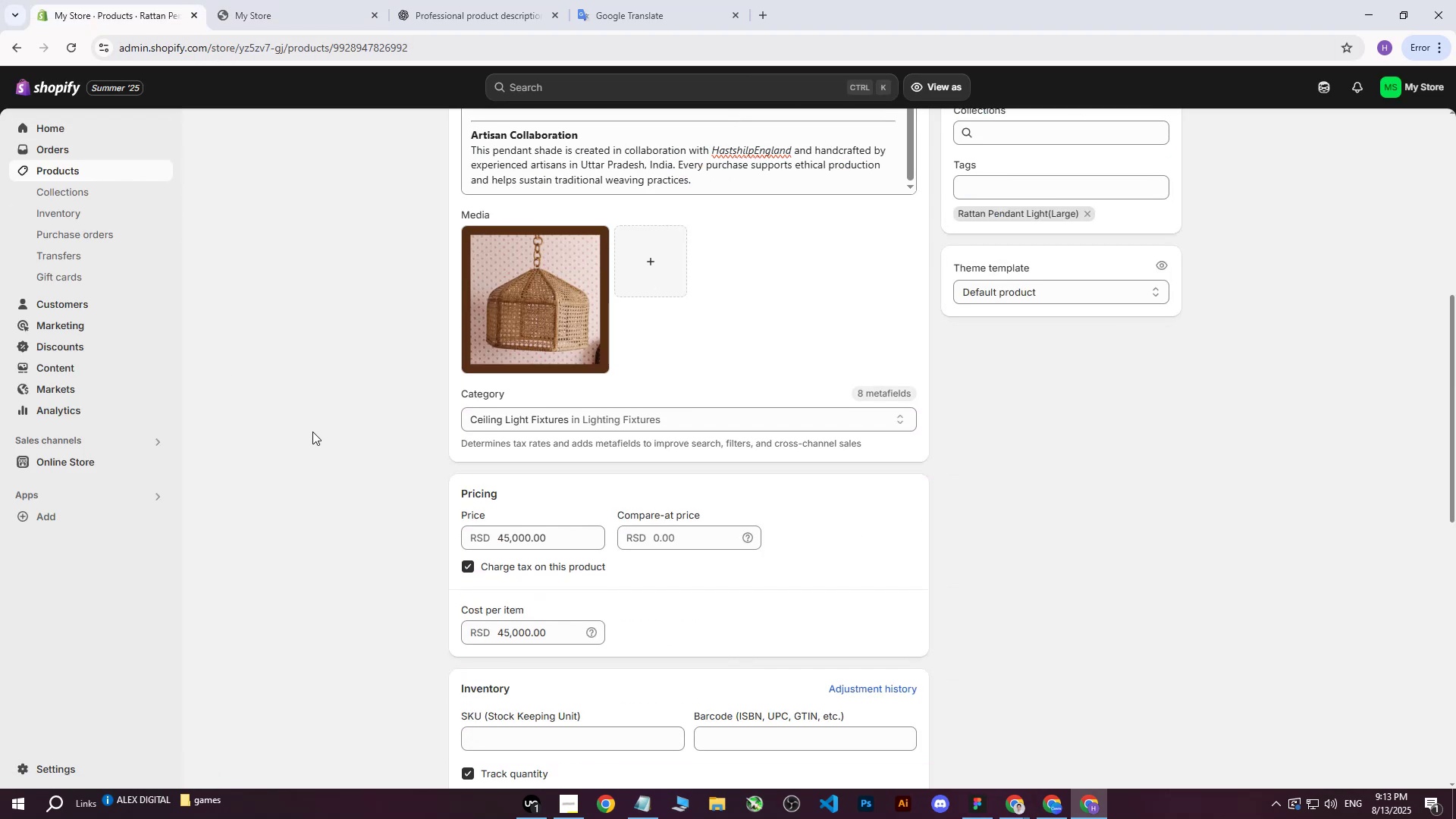 
scroll: coordinate [292, 469], scroll_direction: up, amount: 5.0
 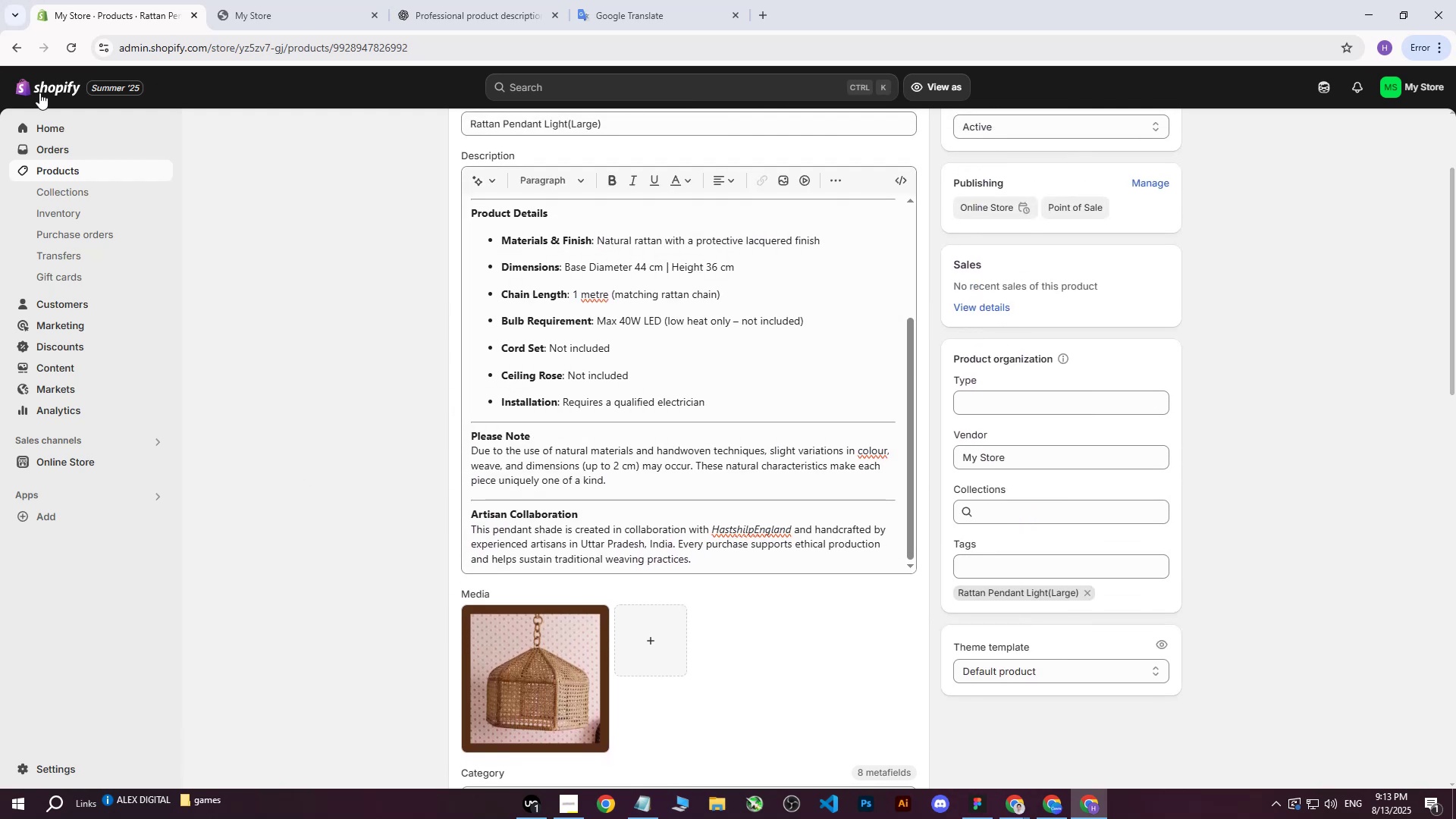 
left_click([49, 165])
 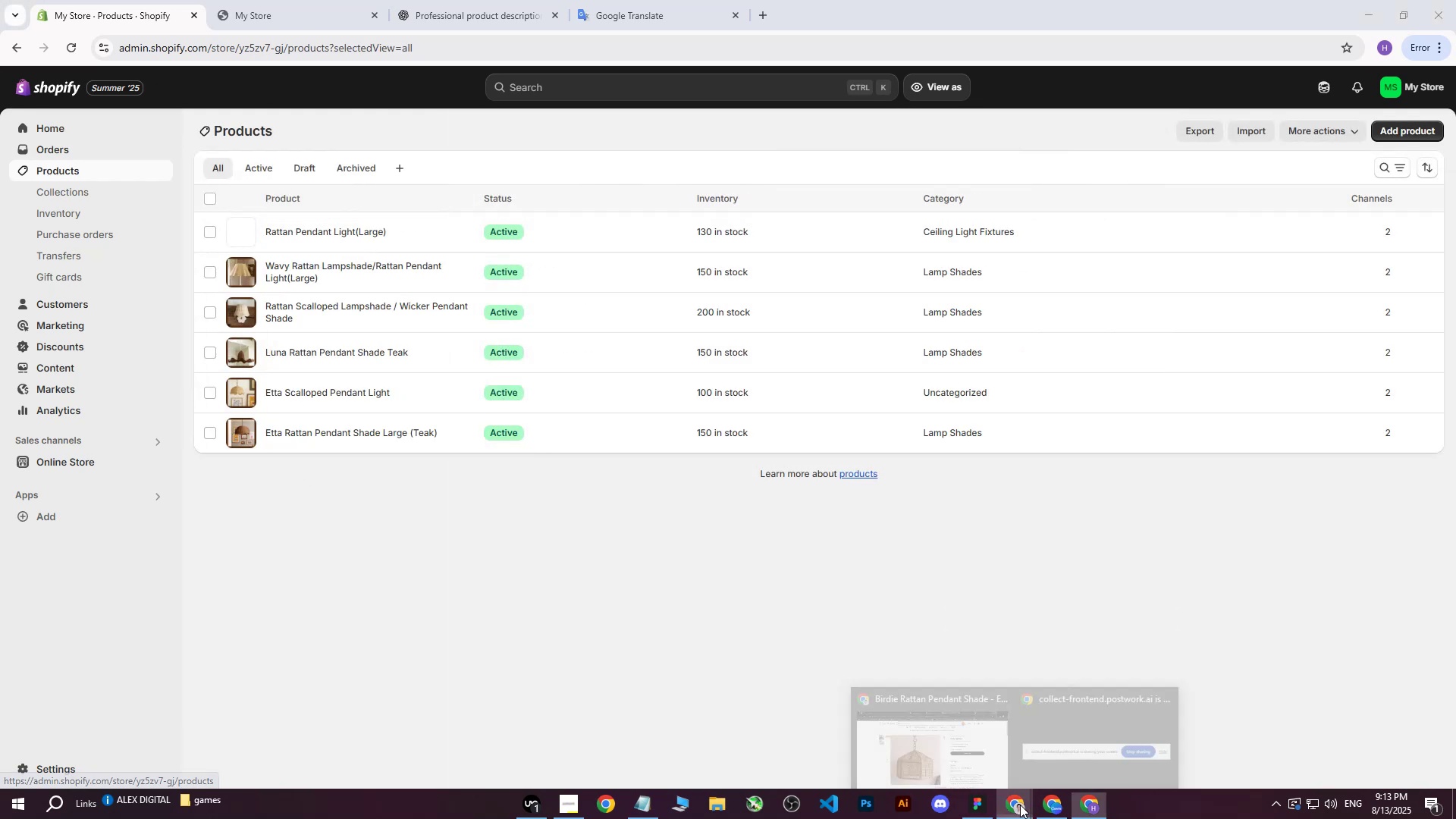 
double_click([924, 727])
 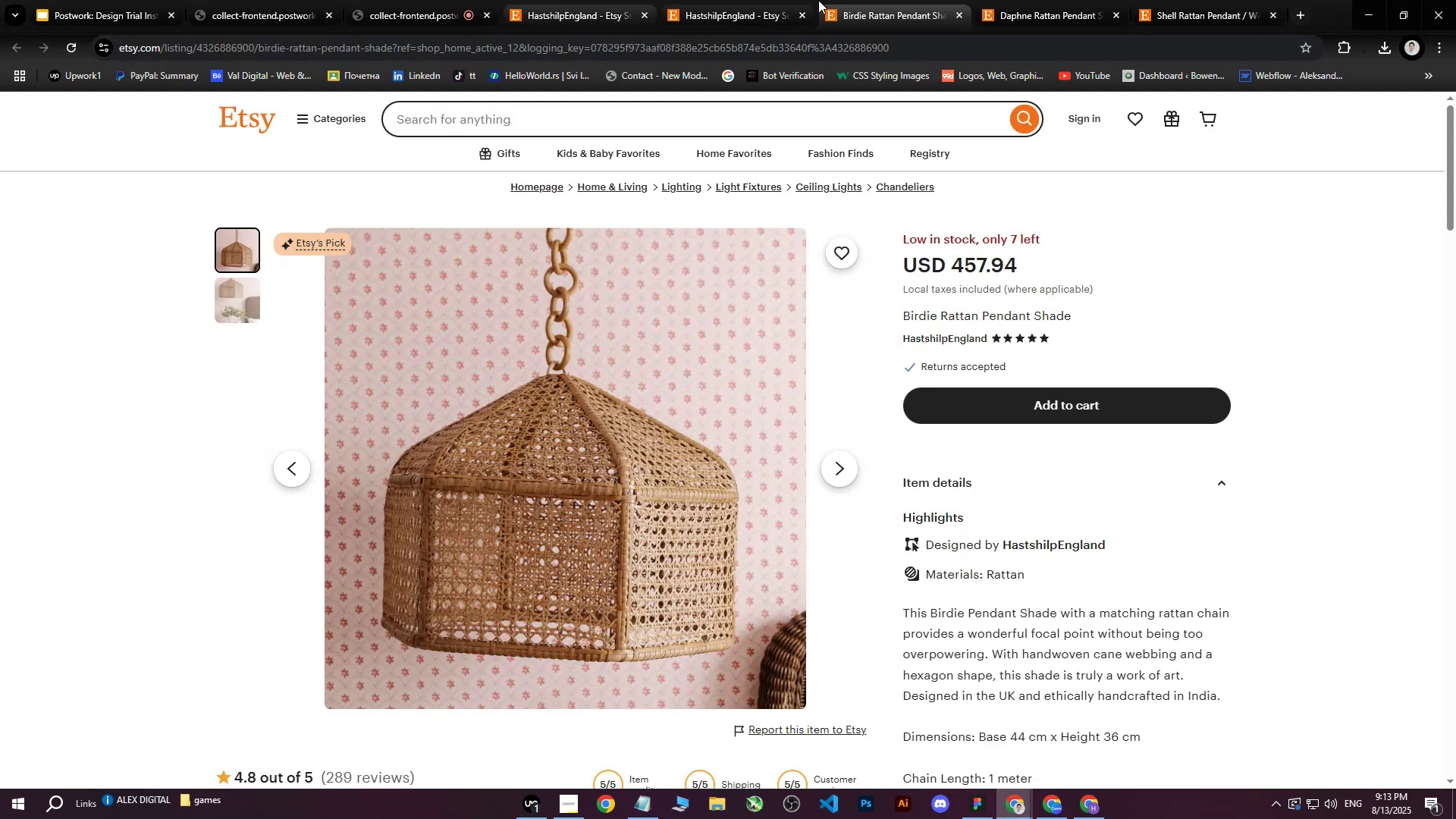 
double_click([752, 0])
 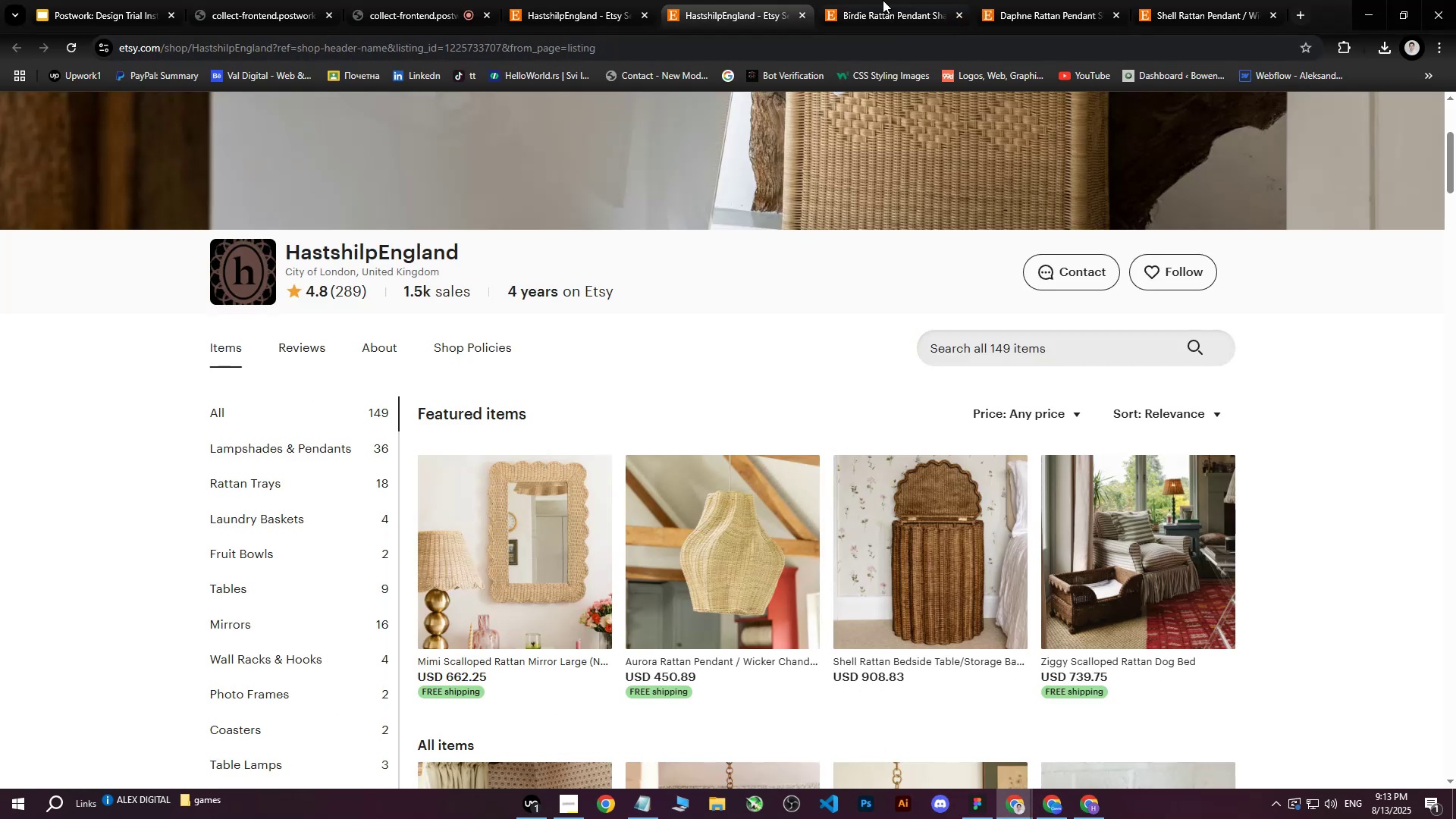 
triple_click([883, 0])
 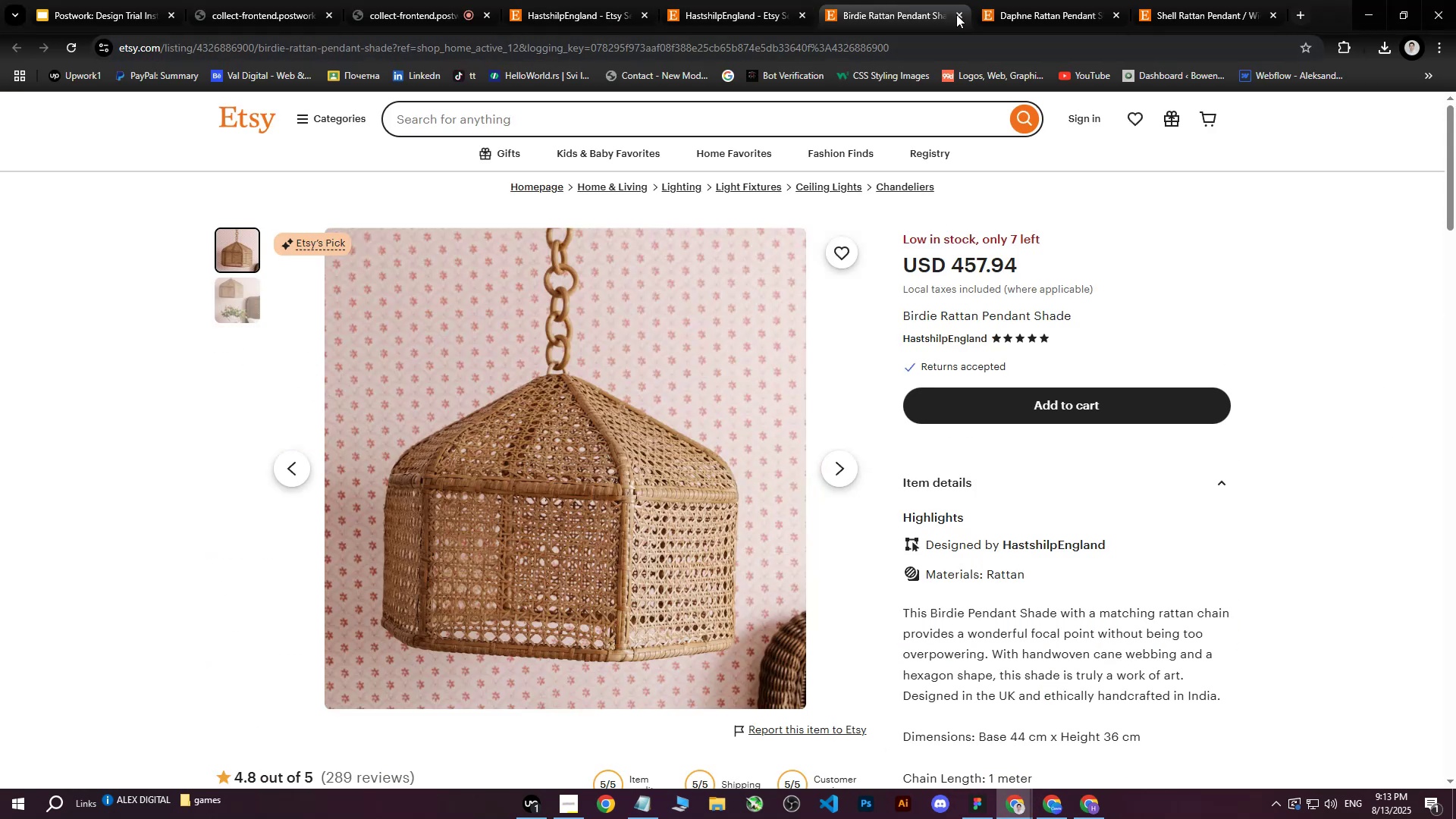 
left_click([1016, 0])
 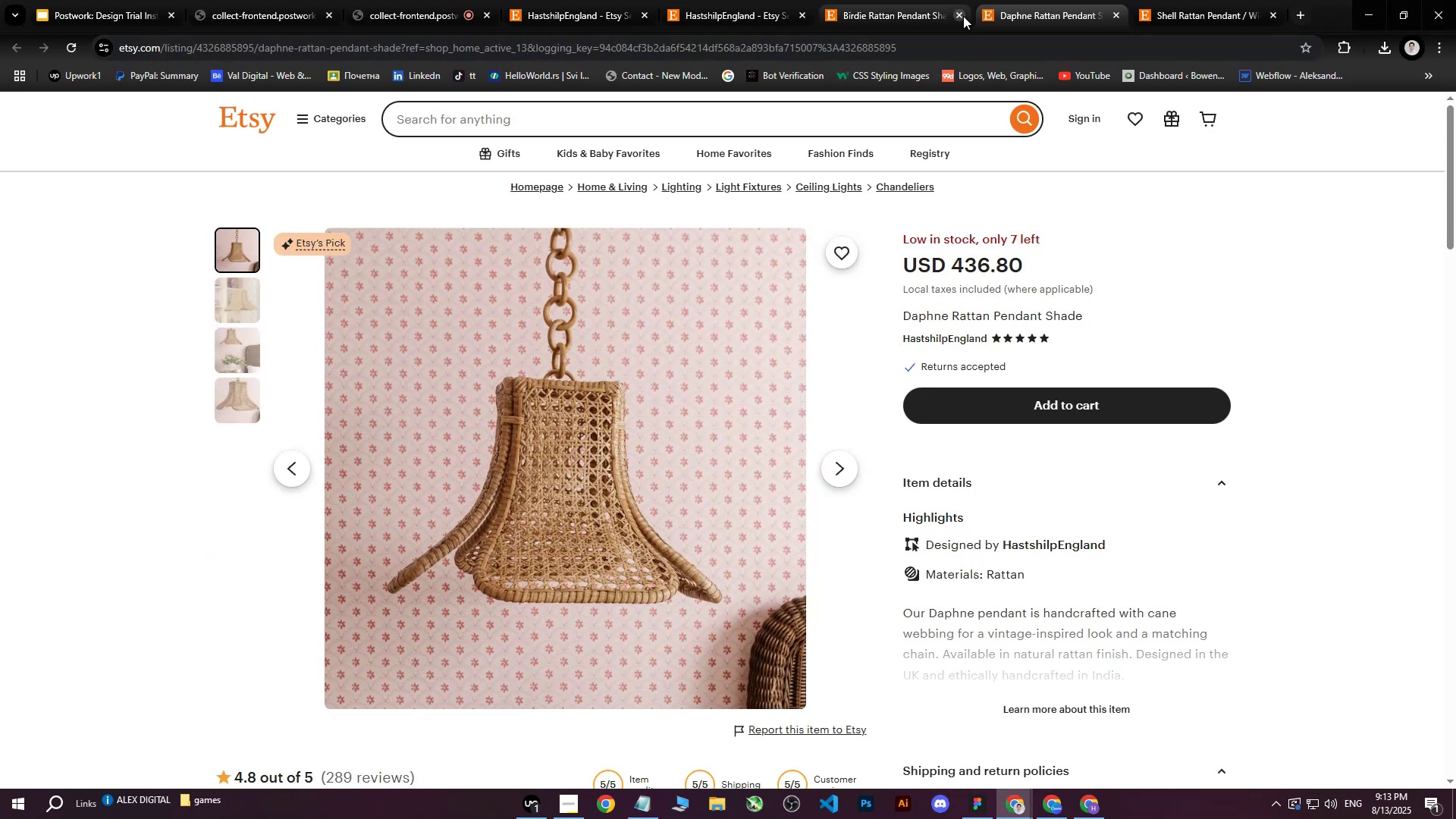 
left_click([963, 16])
 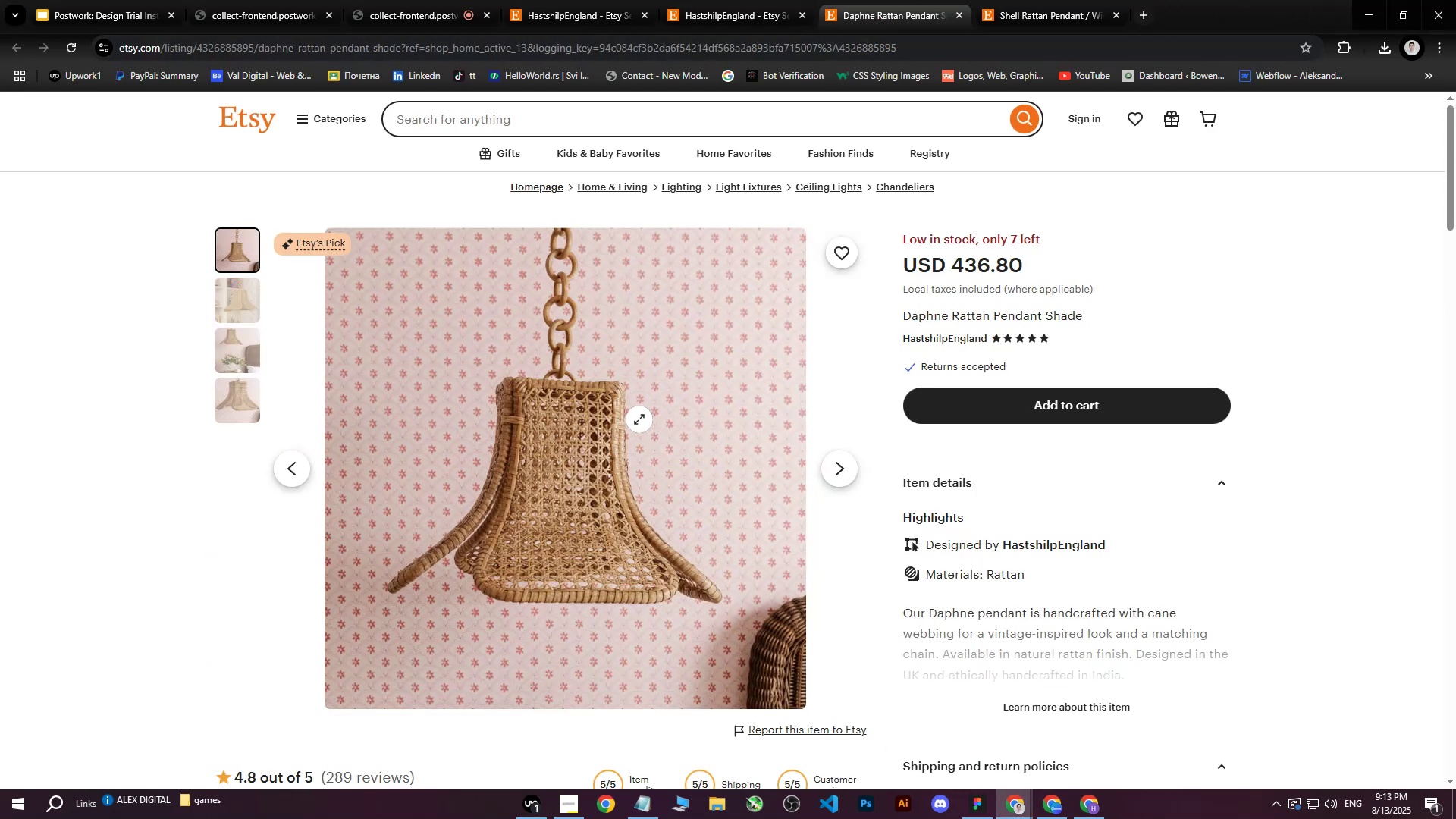 
right_click([633, 419])
 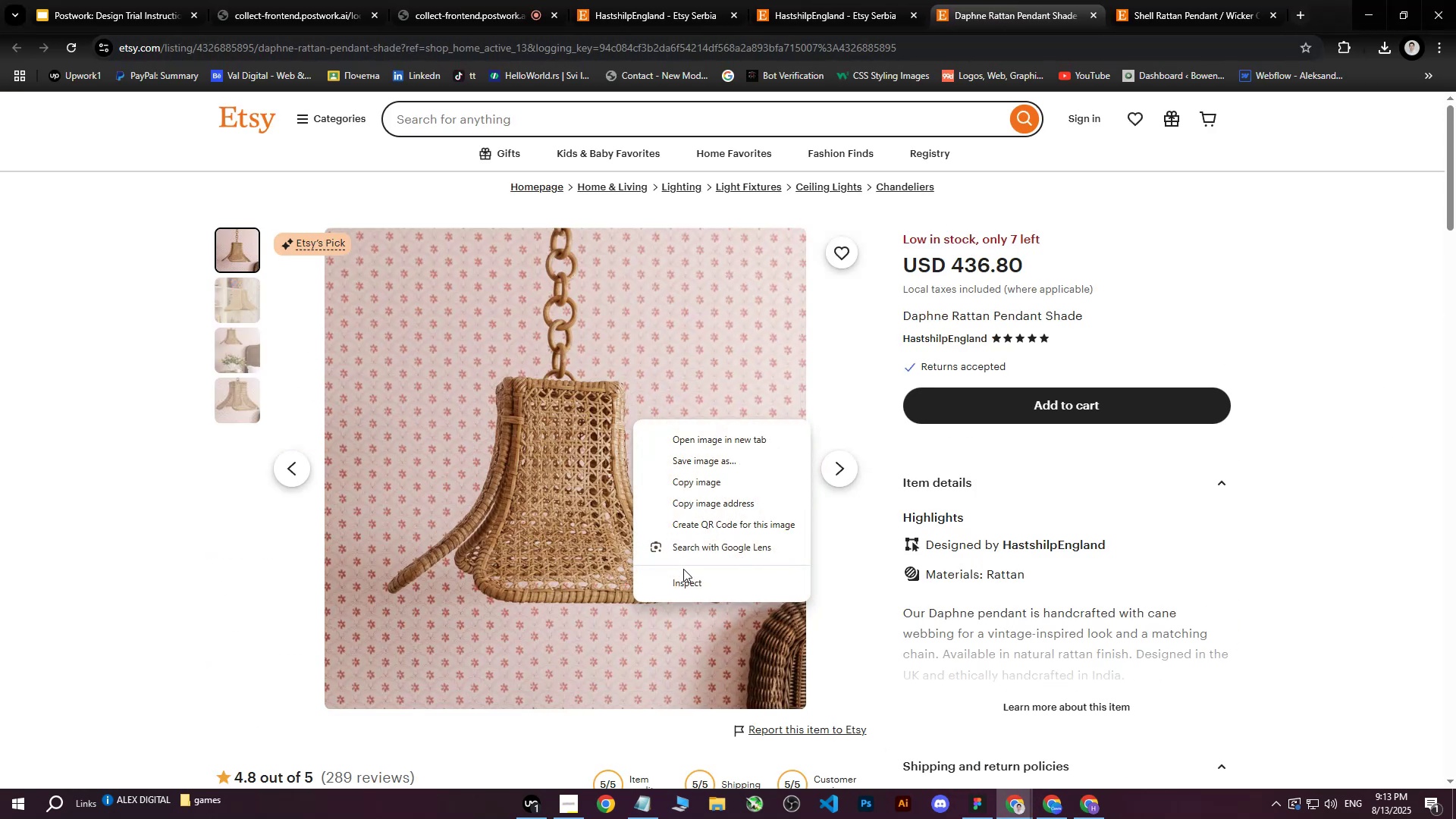 
left_click([679, 582])
 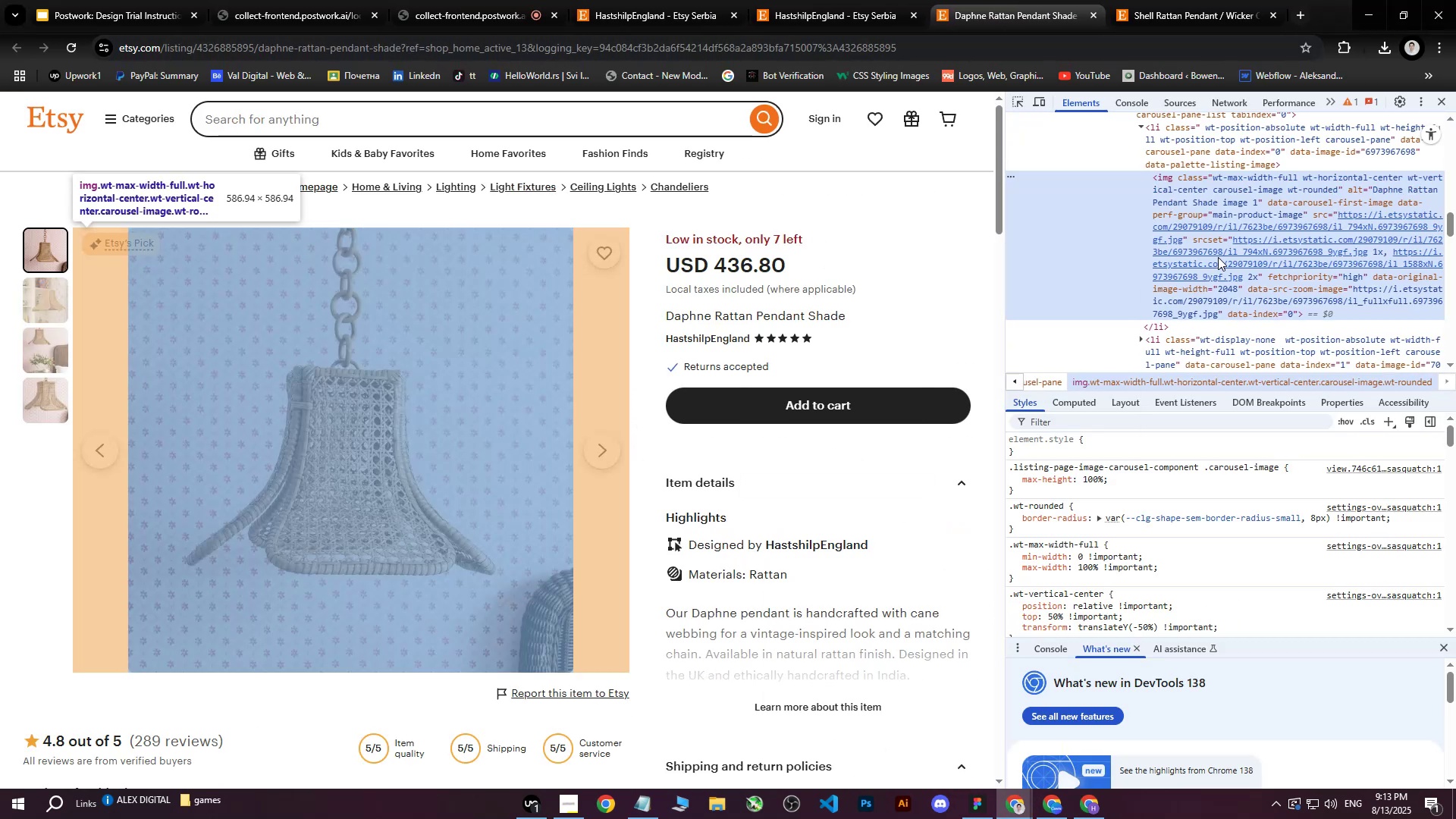 
left_click([1218, 259])
 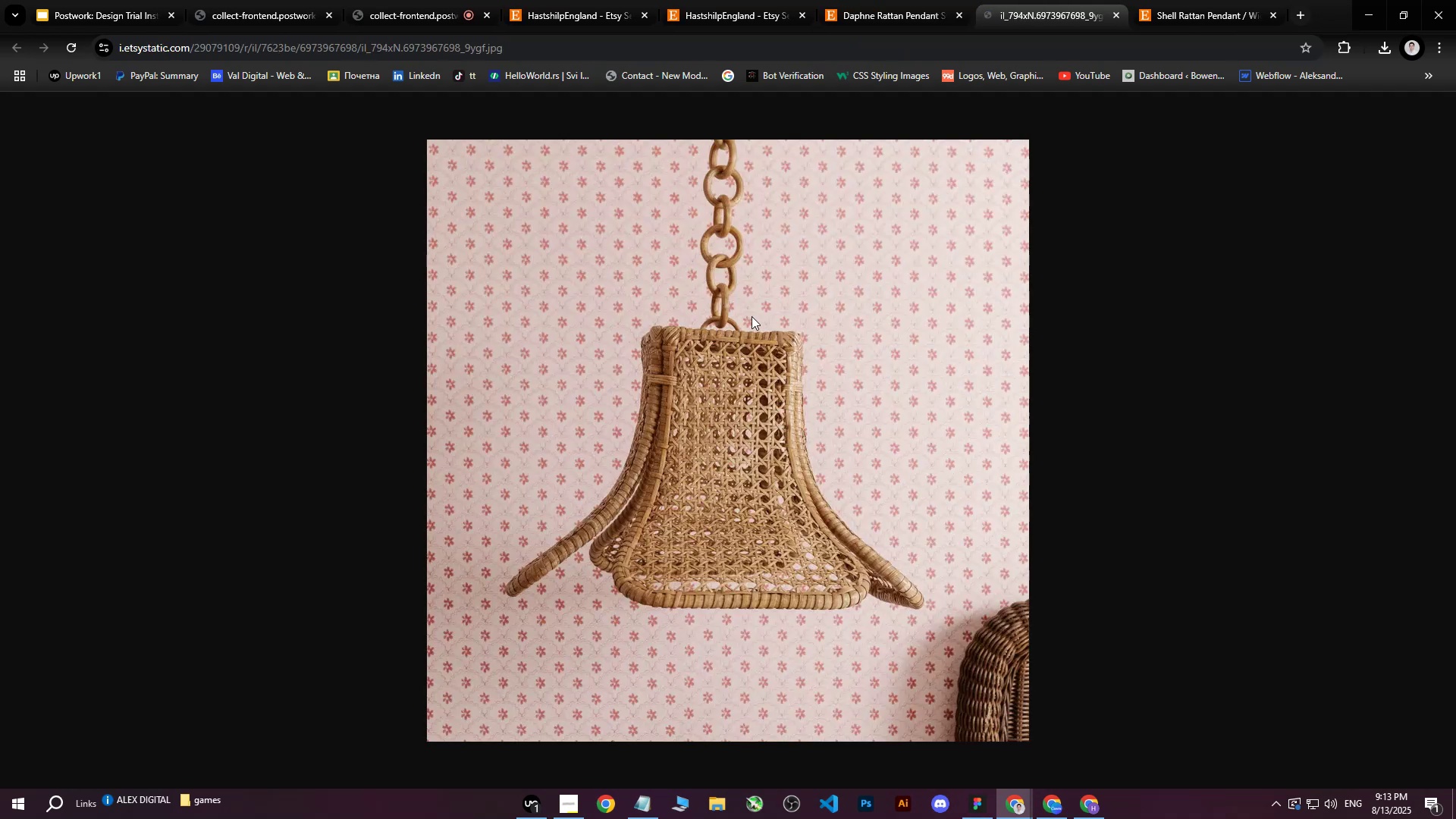 
right_click([646, 307])
 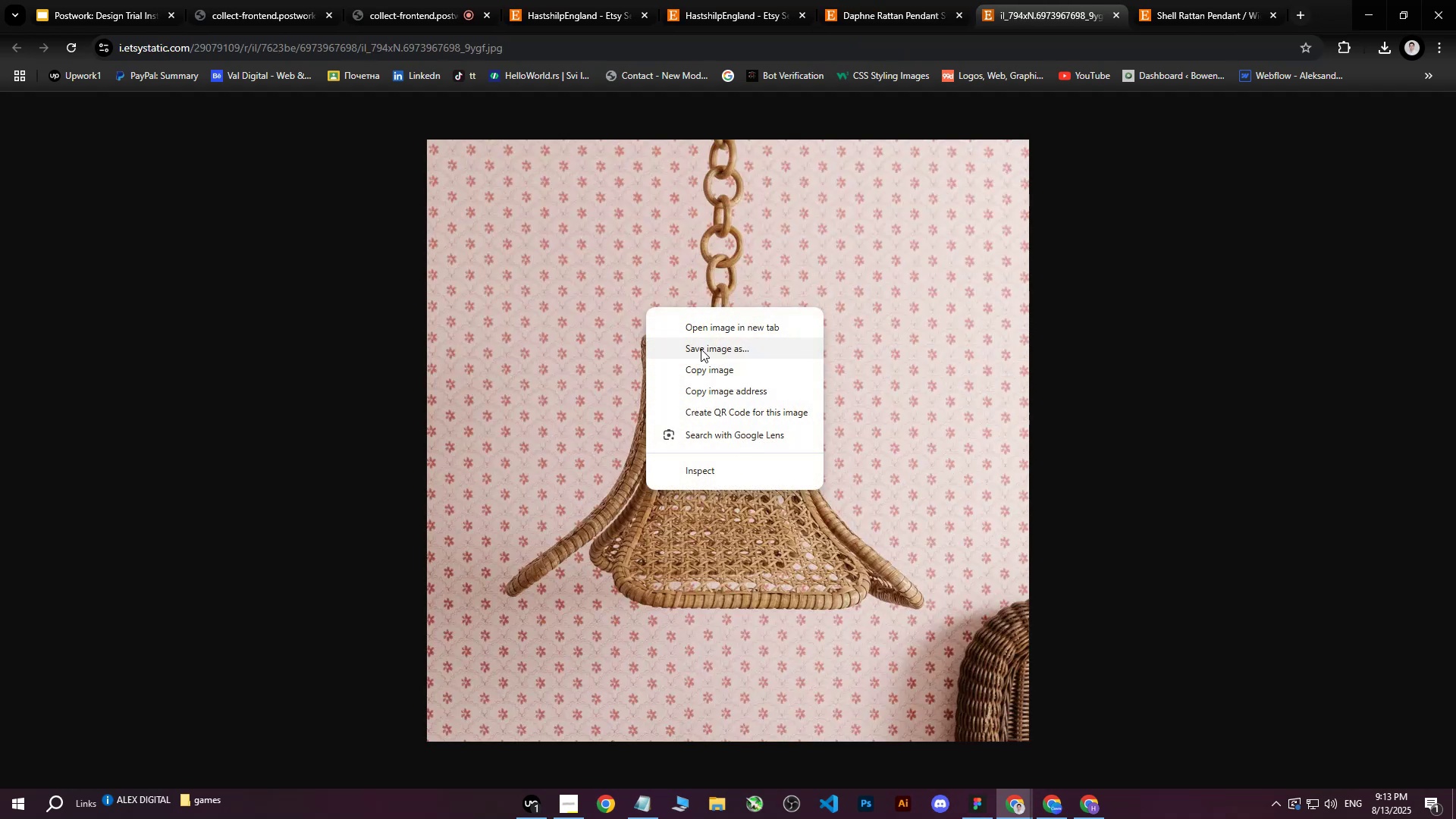 
left_click([701, 349])
 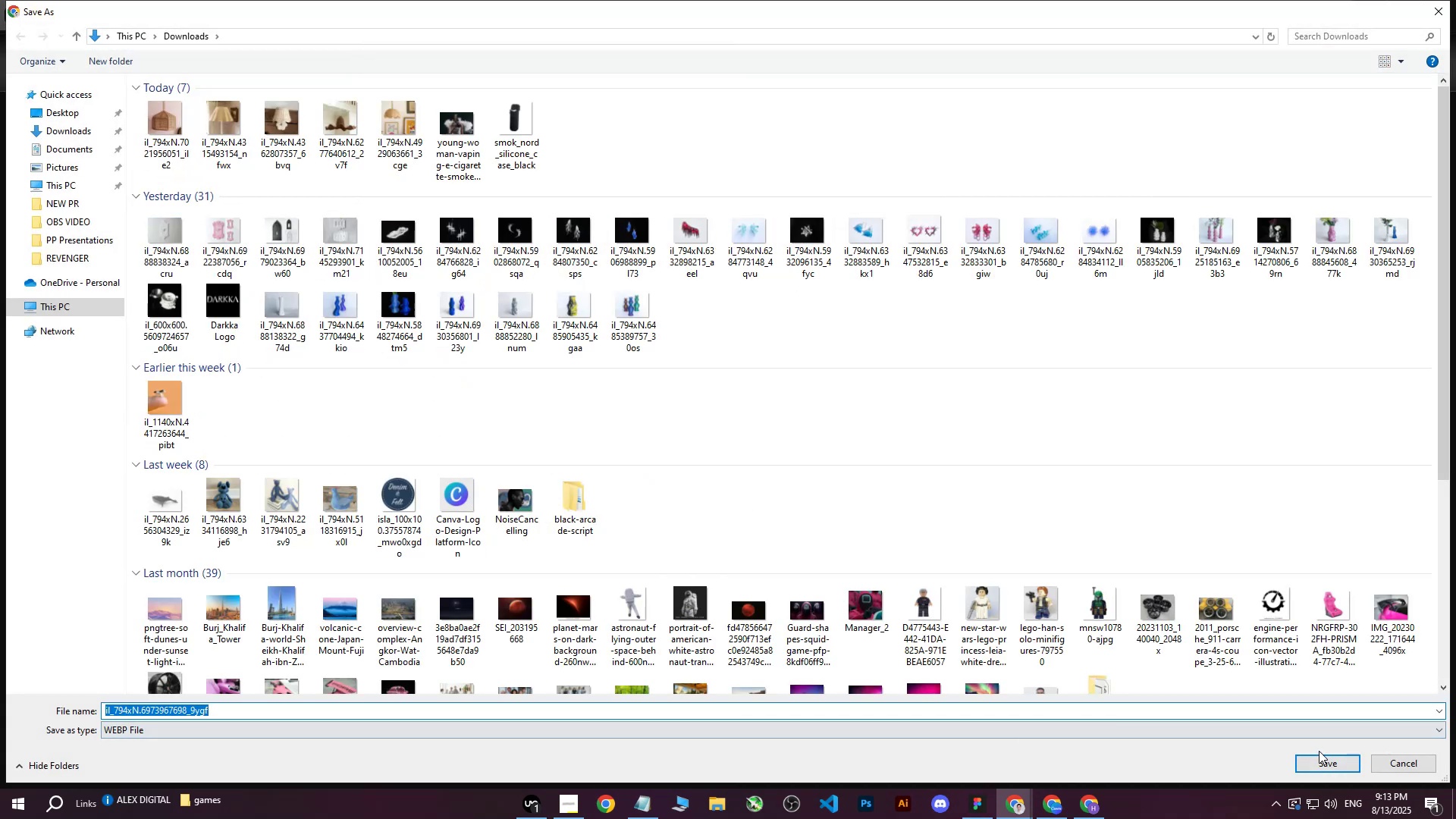 
double_click([1320, 758])
 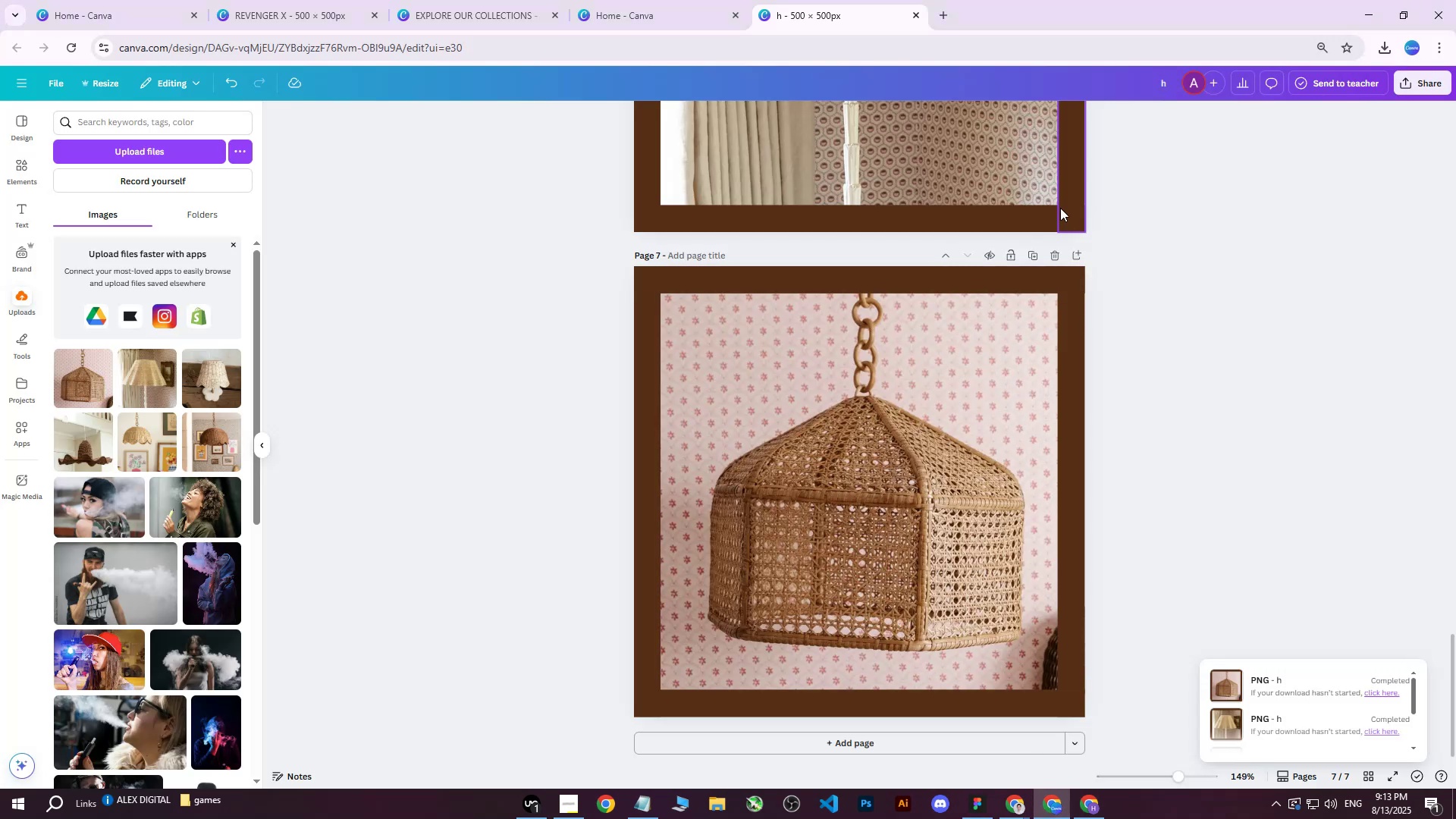 
left_click([1028, 259])
 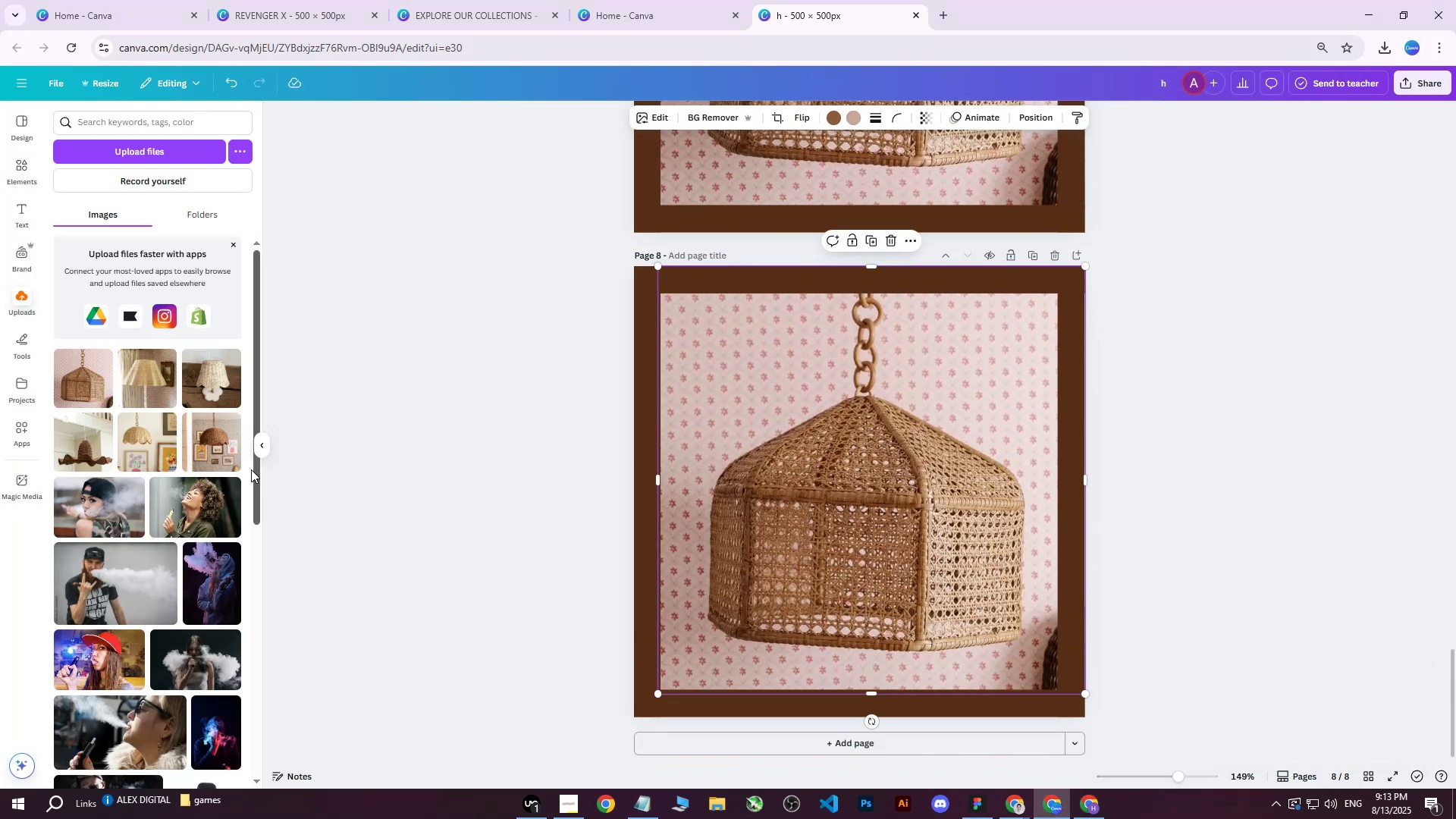 
key(Delete)
 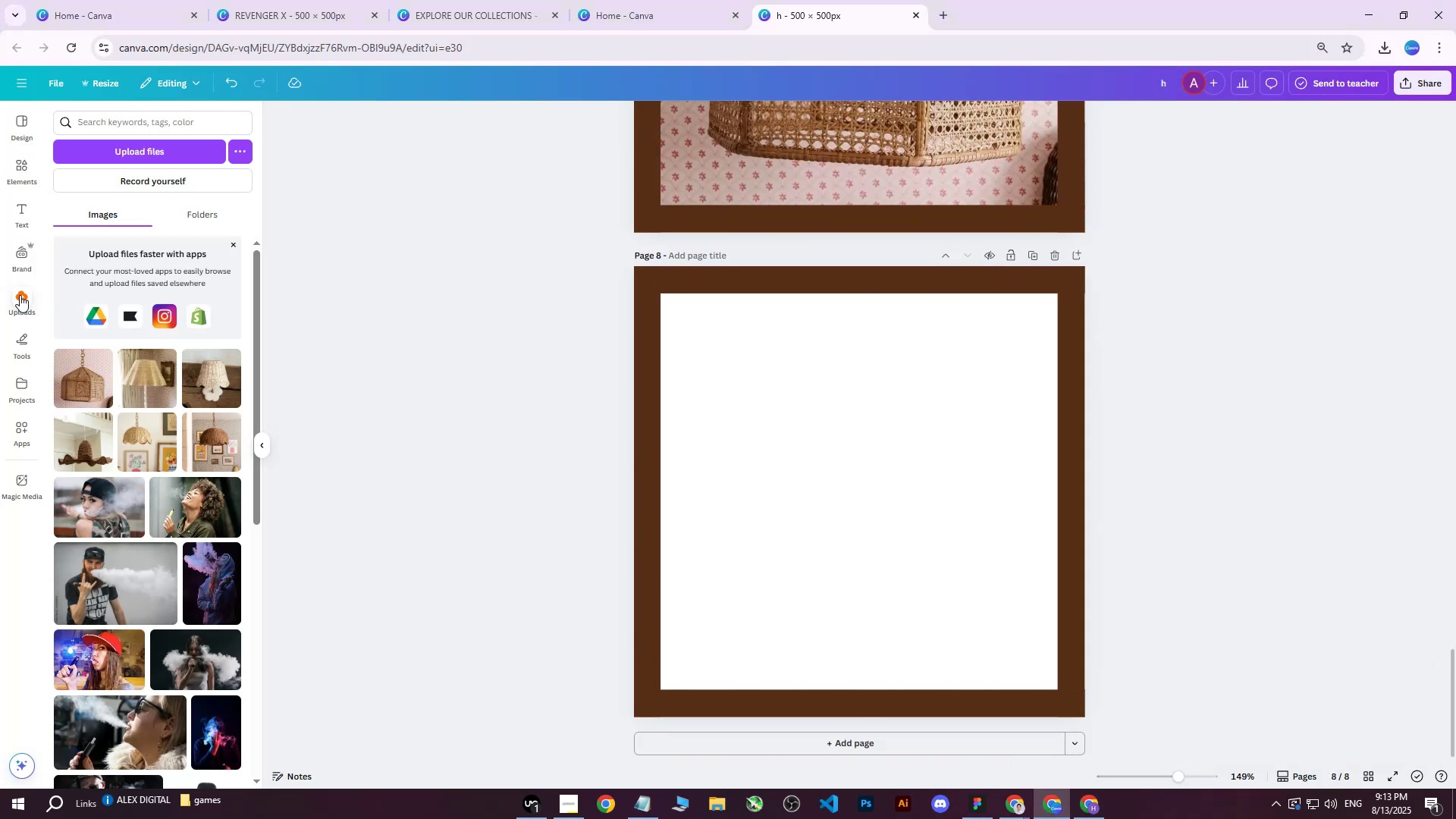 
left_click([20, 295])
 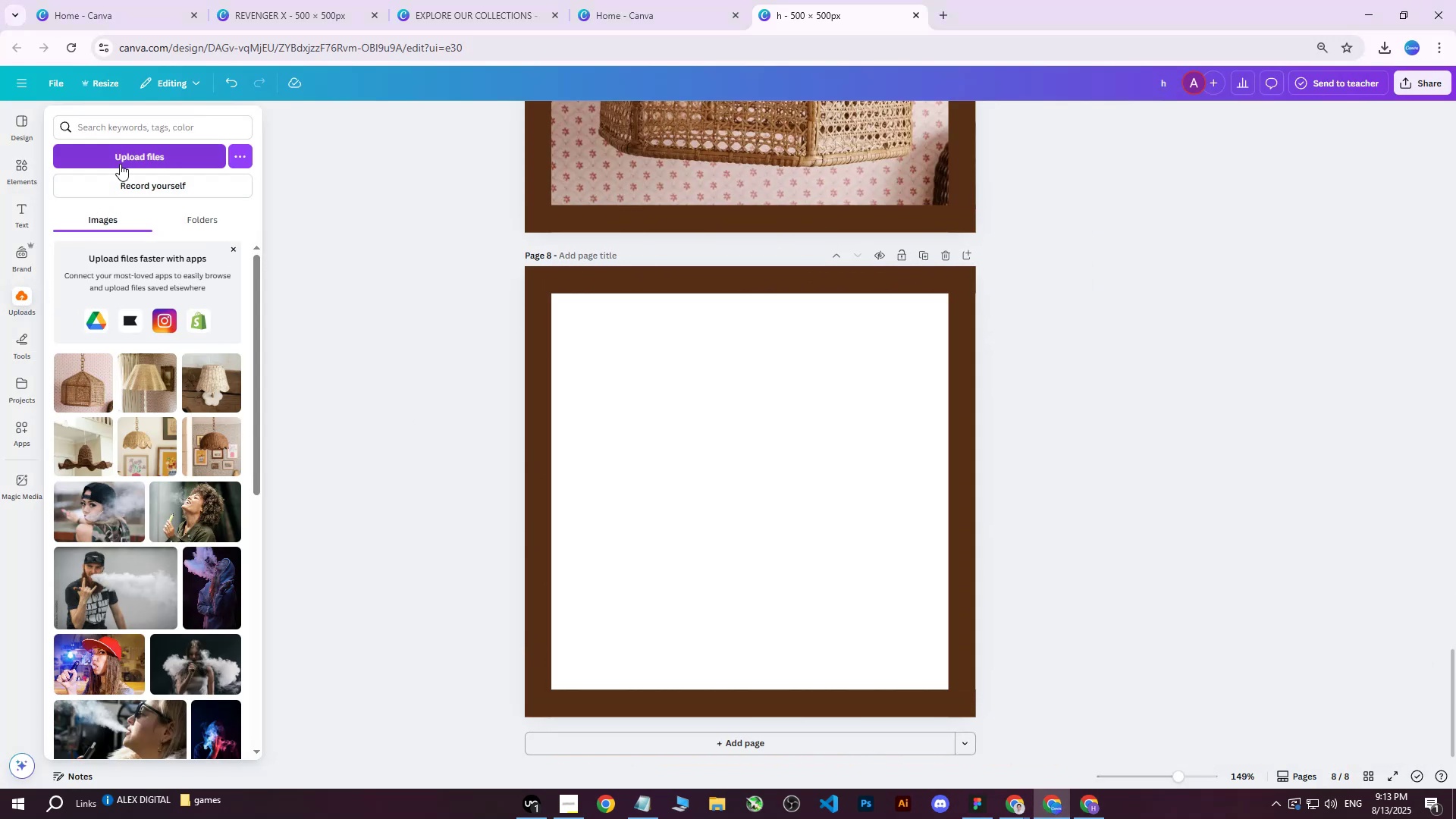 
left_click([121, 162])
 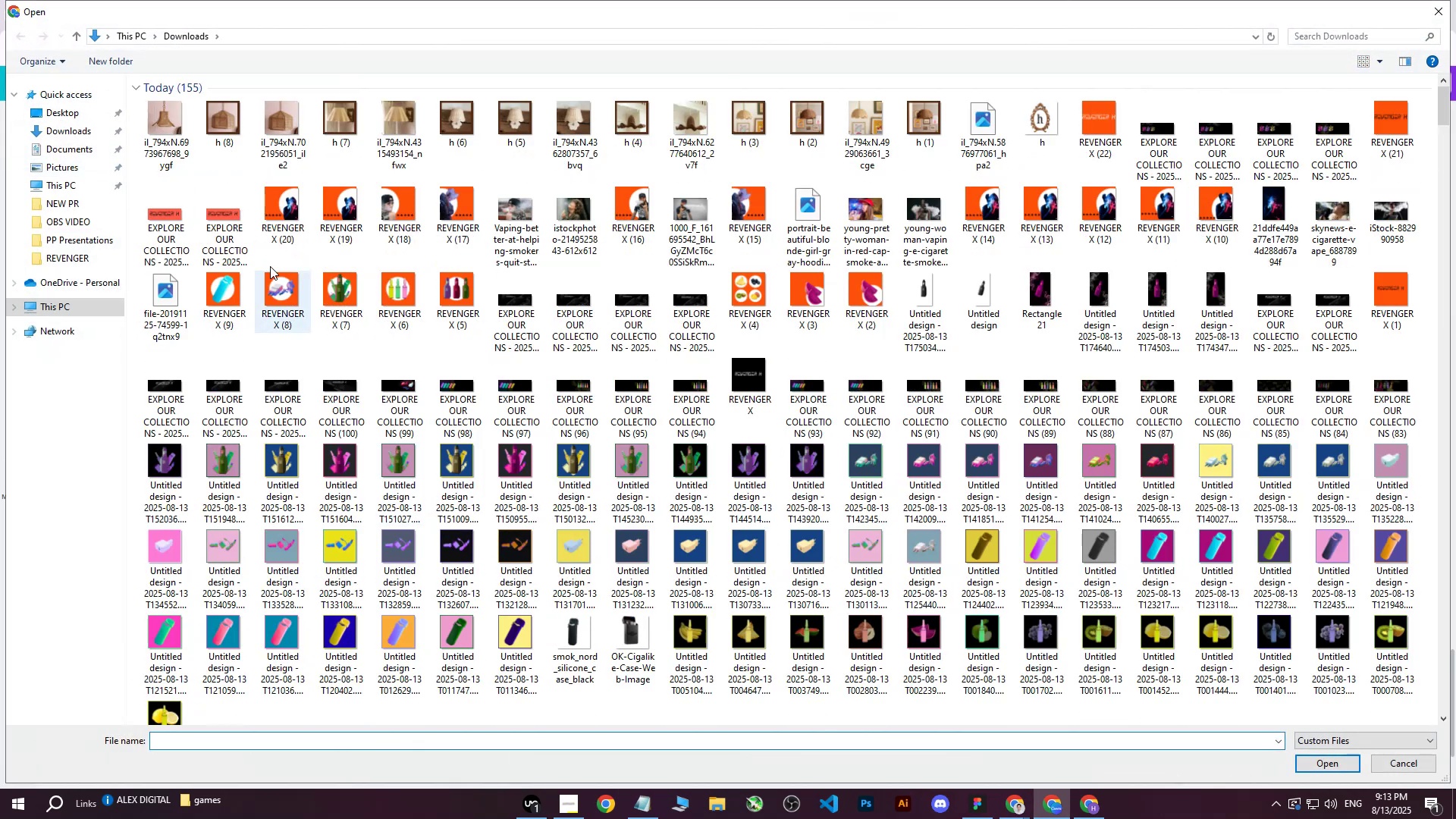 
left_click([160, 110])
 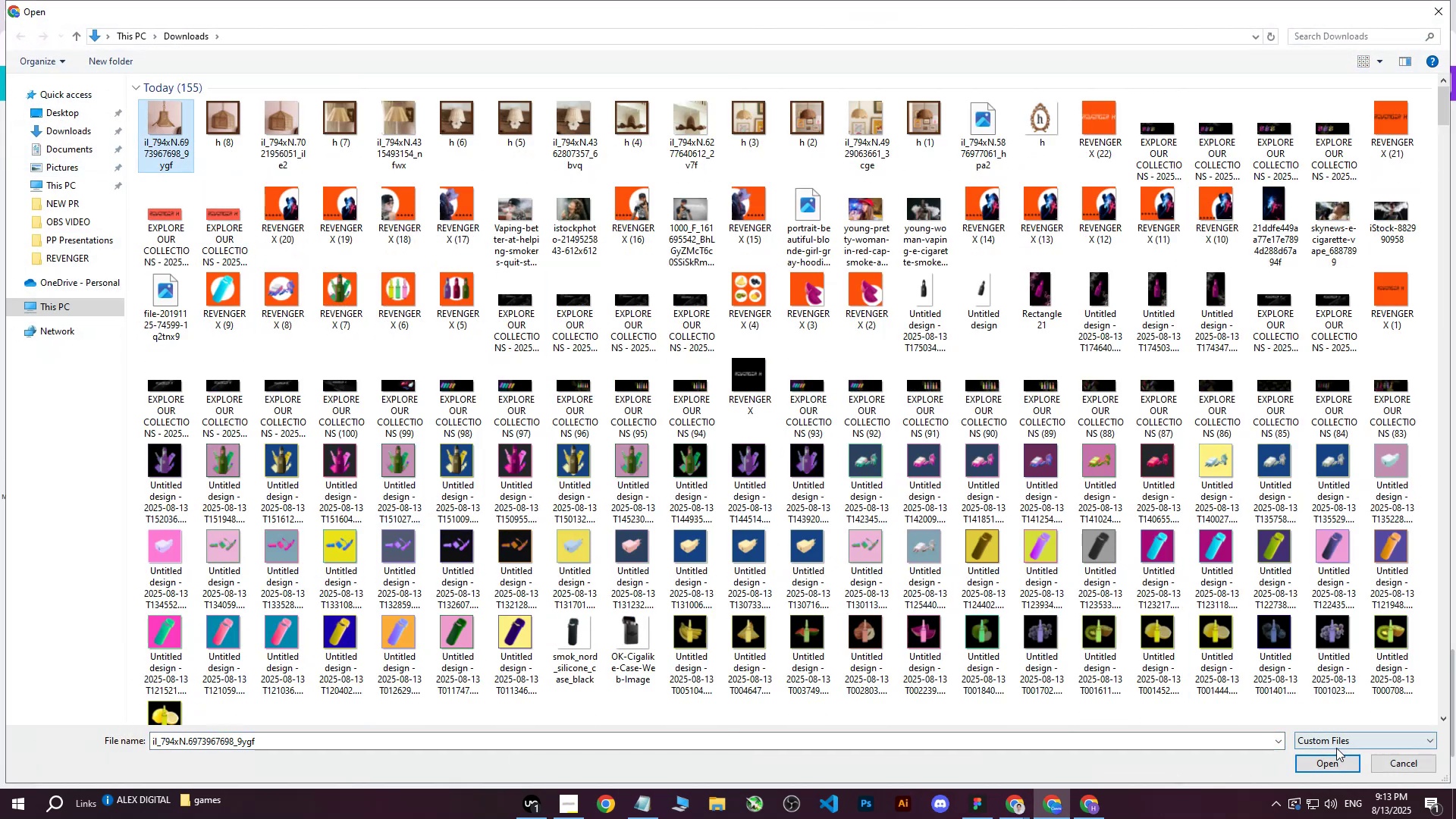 
left_click([1332, 761])
 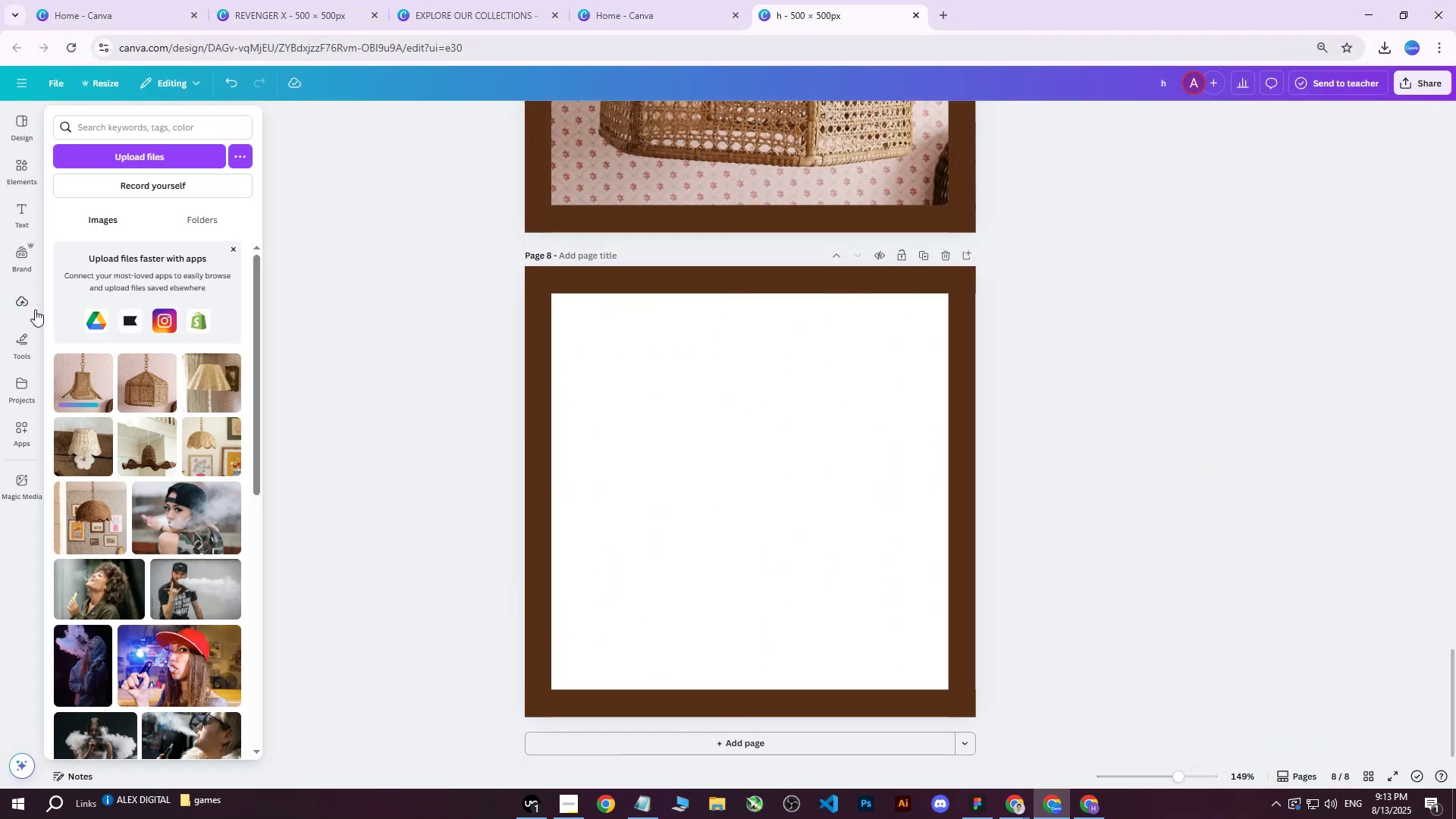 
mouse_move([97, 389])
 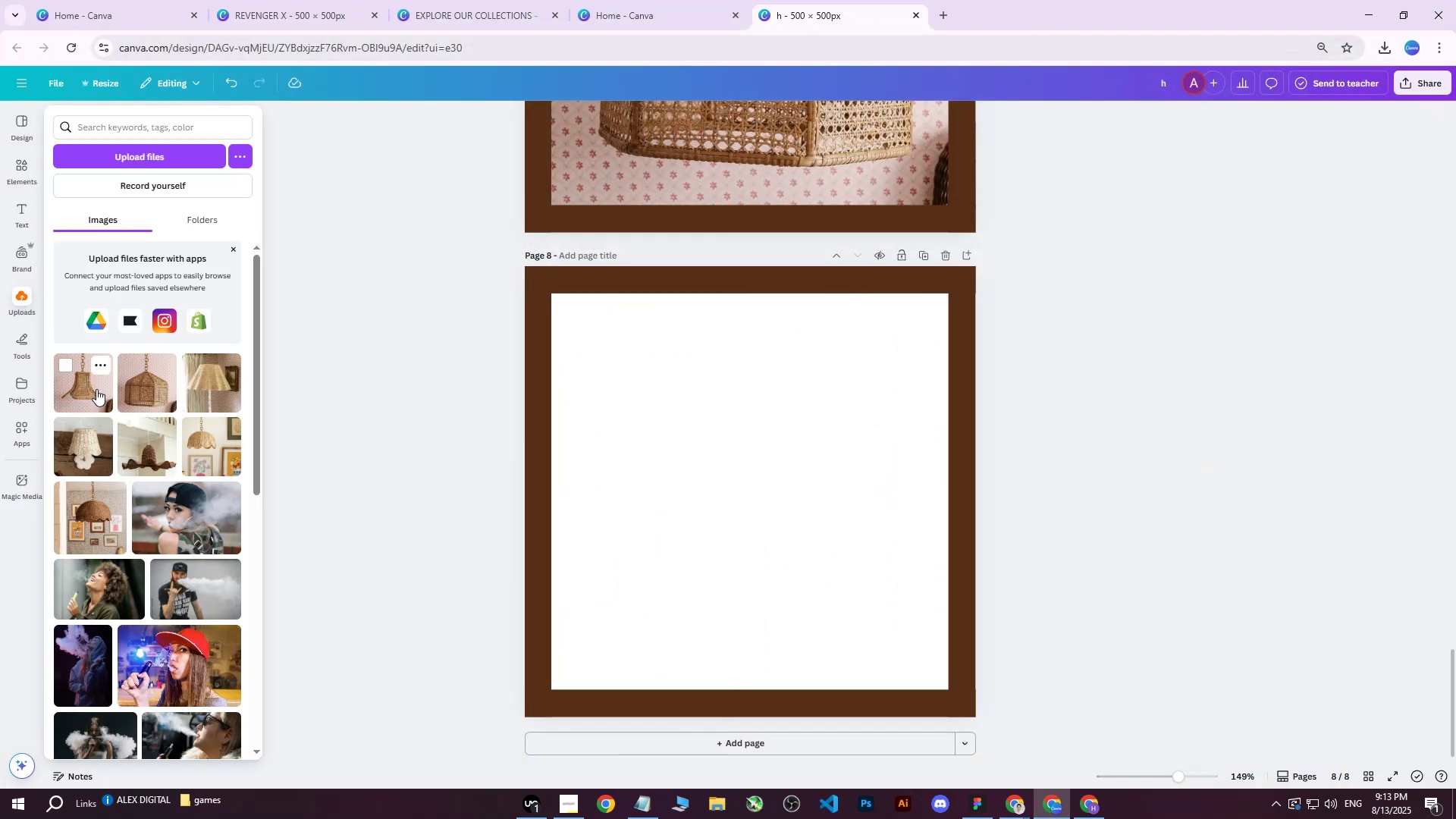 
left_click([96, 389])
 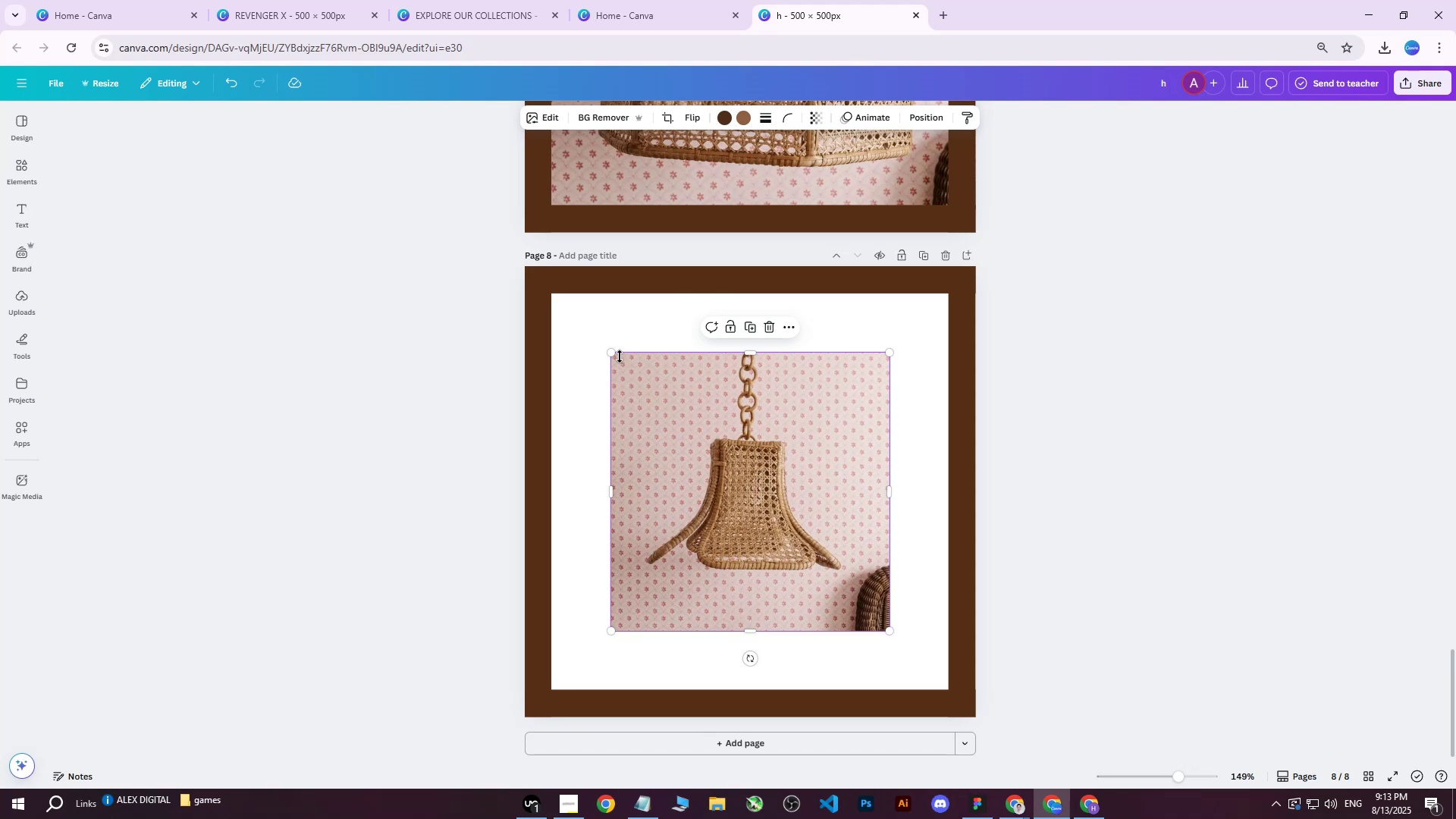 
left_click_drag(start_coordinate=[609, 351], to_coordinate=[532, 297])
 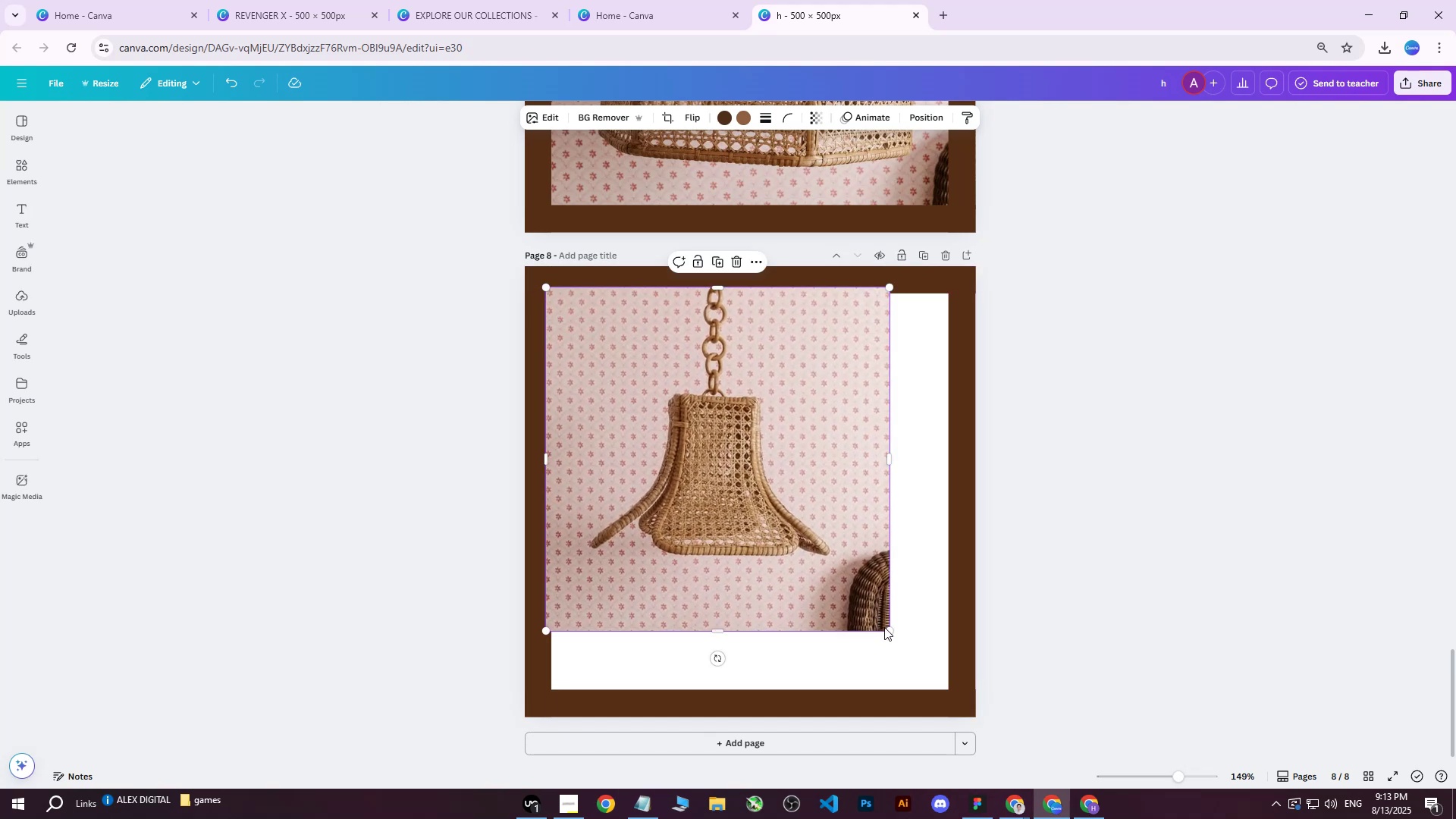 
left_click_drag(start_coordinate=[887, 630], to_coordinate=[980, 682])
 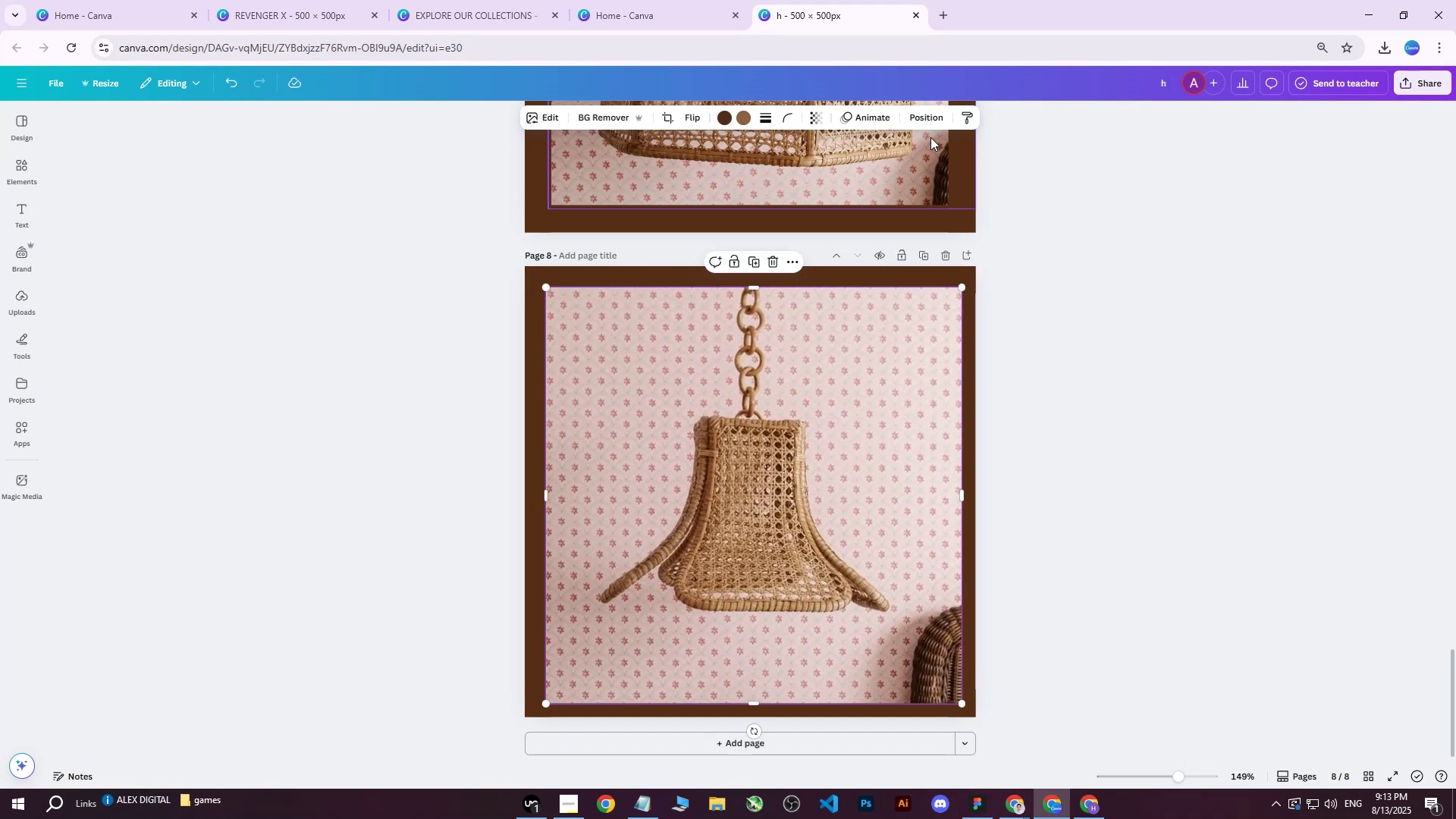 
left_click([925, 110])
 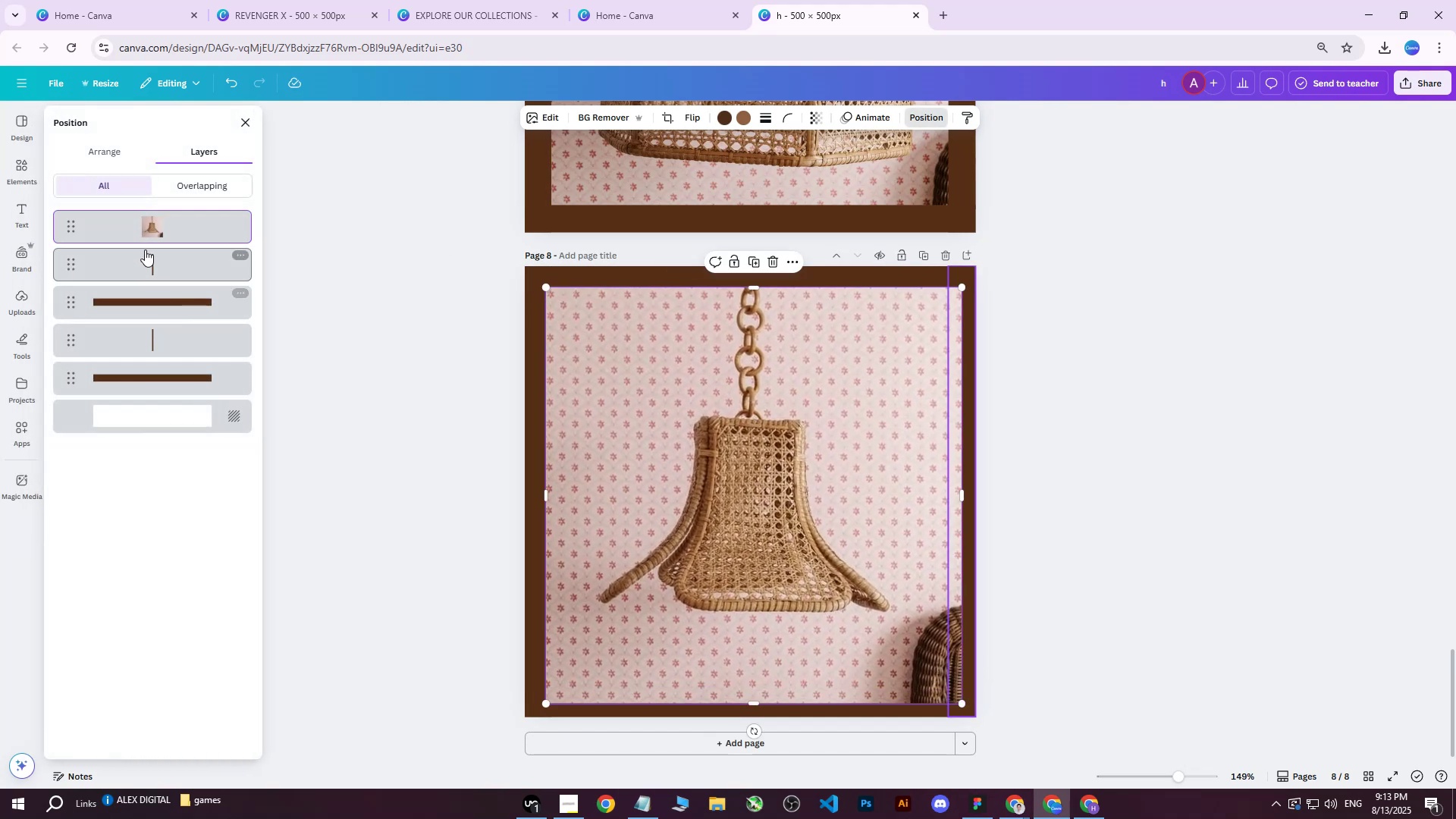 
left_click_drag(start_coordinate=[146, 237], to_coordinate=[143, 408])
 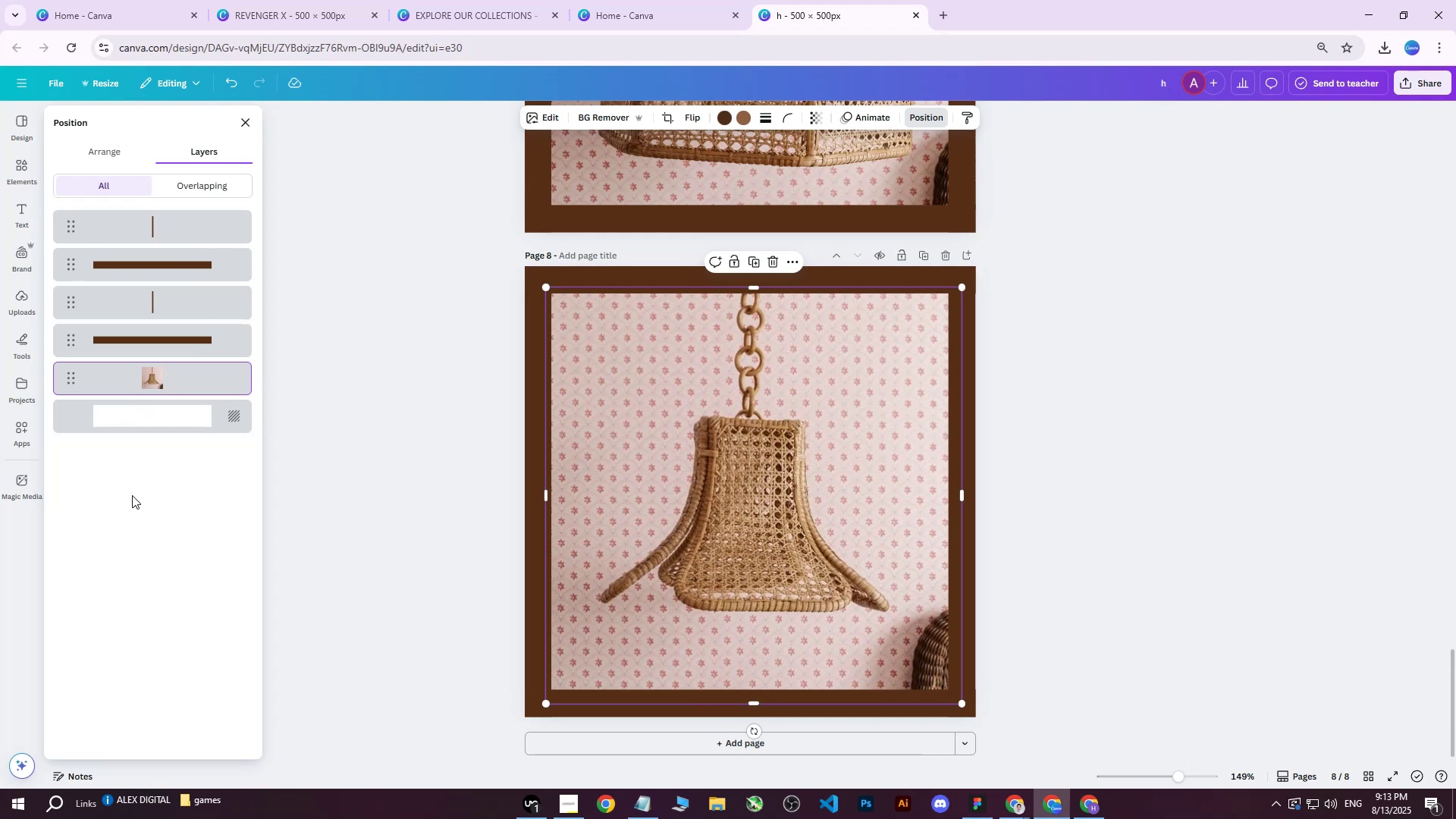 
wait(14.19)
 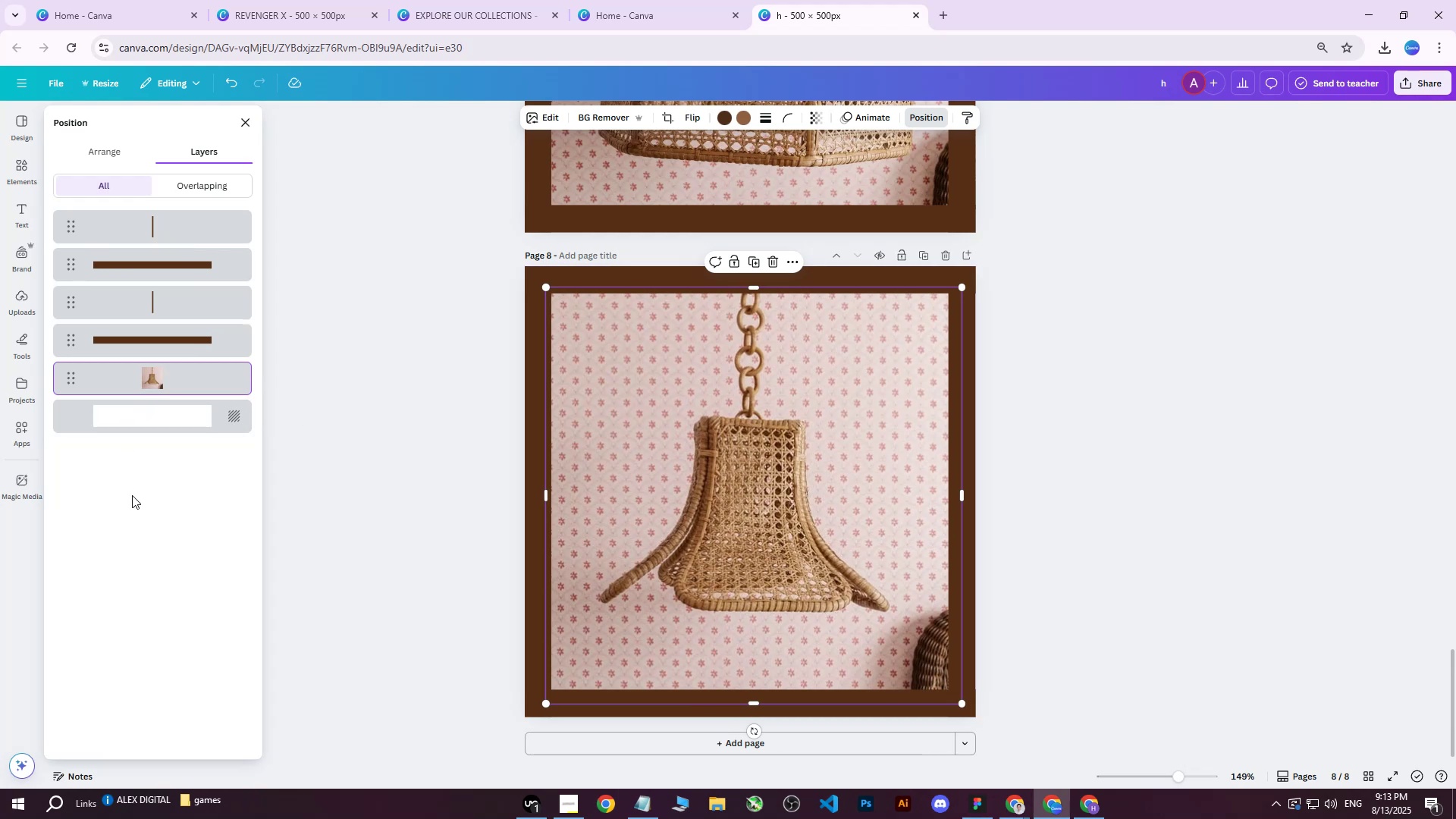 
left_click([1401, 82])
 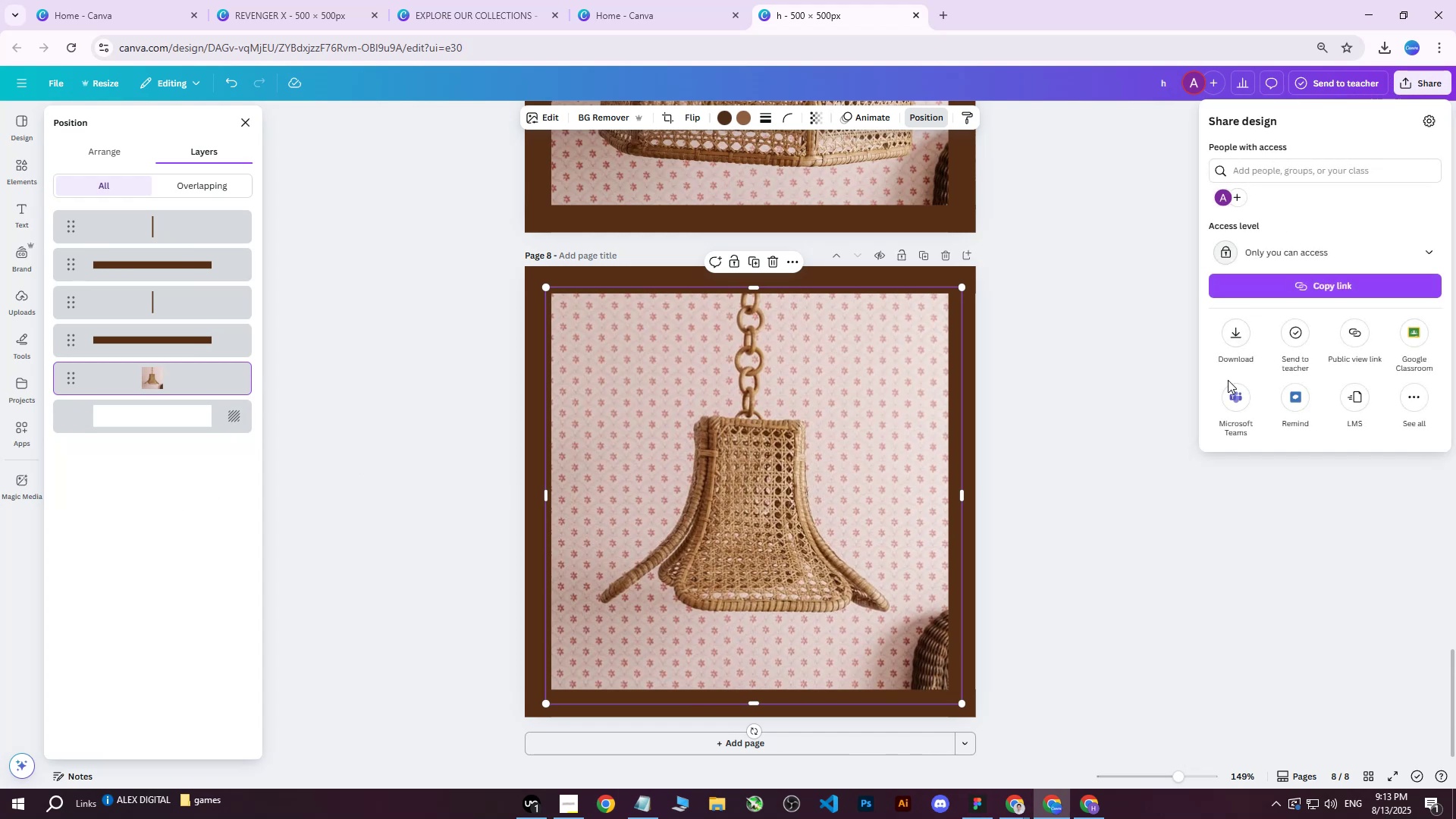 
left_click([1228, 339])
 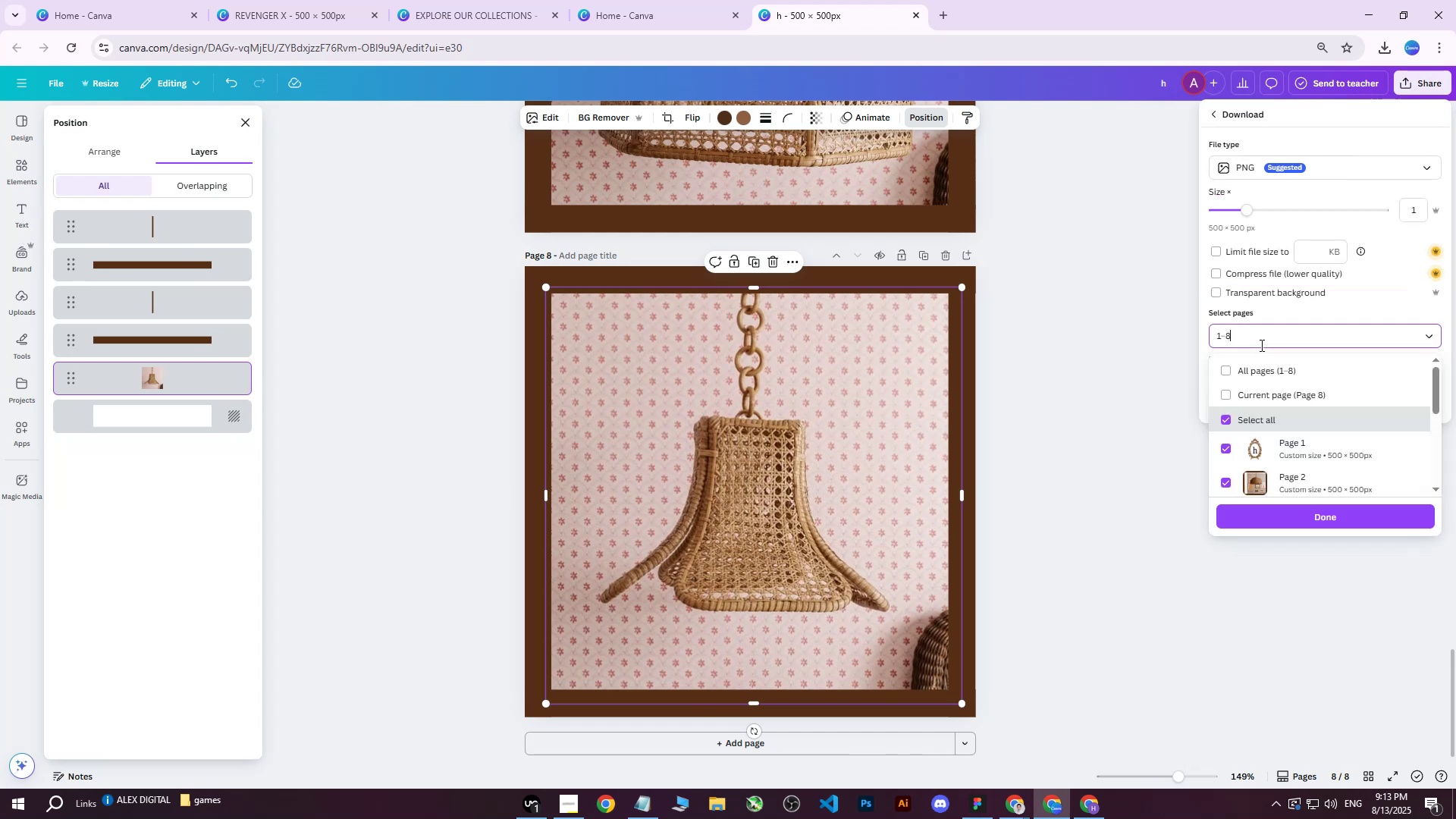 
double_click([1259, 370])
 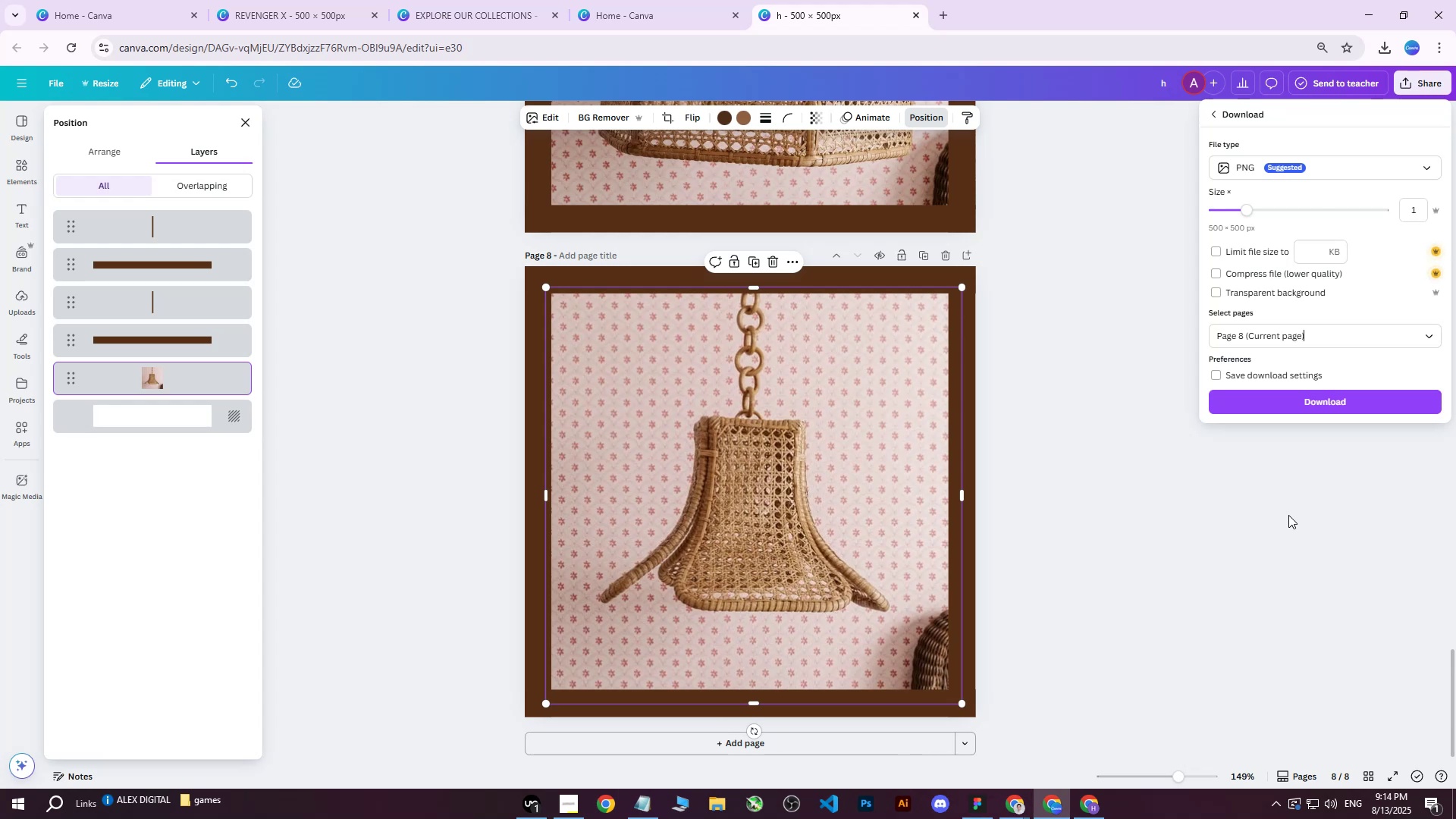 
wait(20.94)
 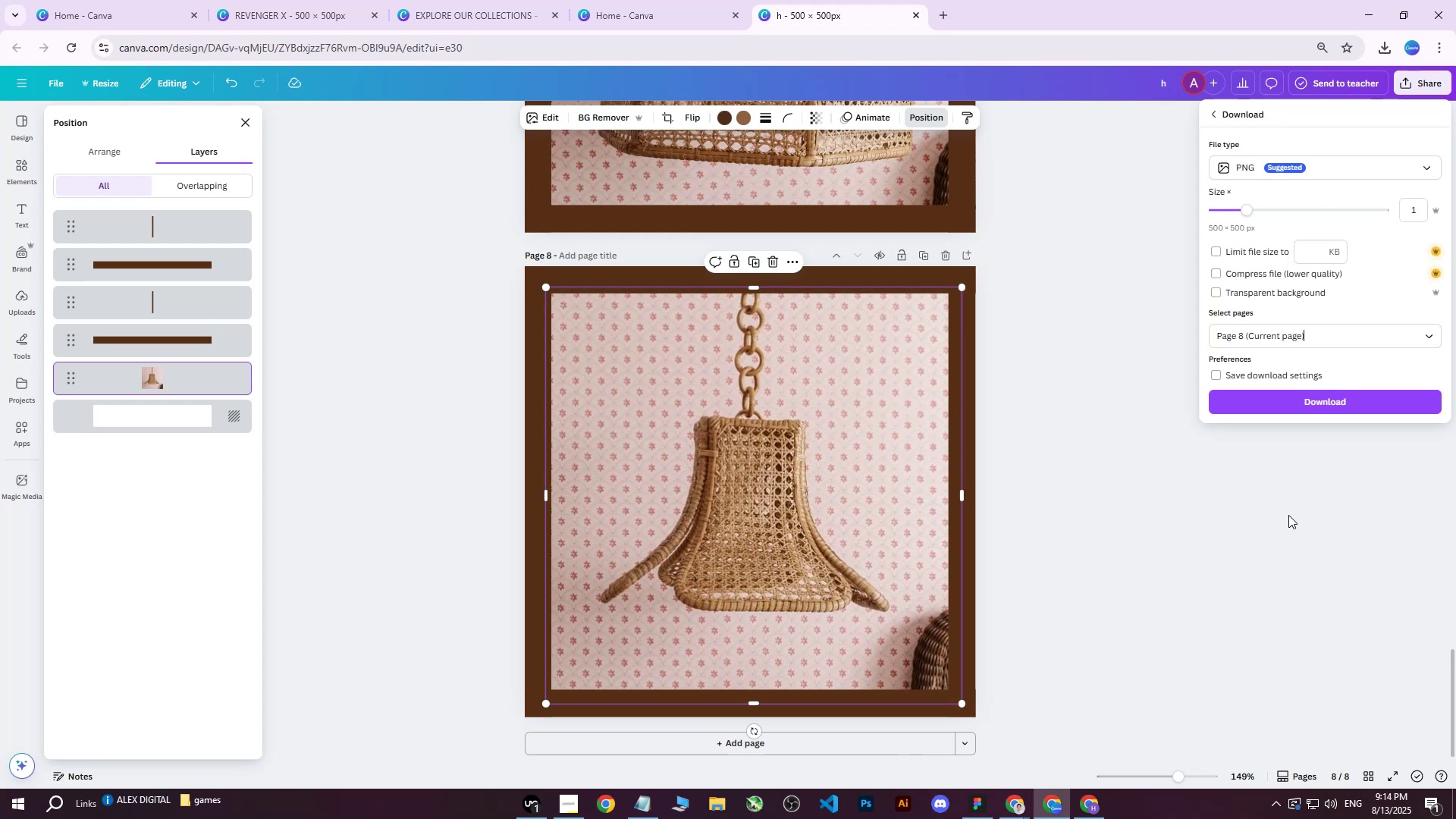 
left_click([1316, 344])
 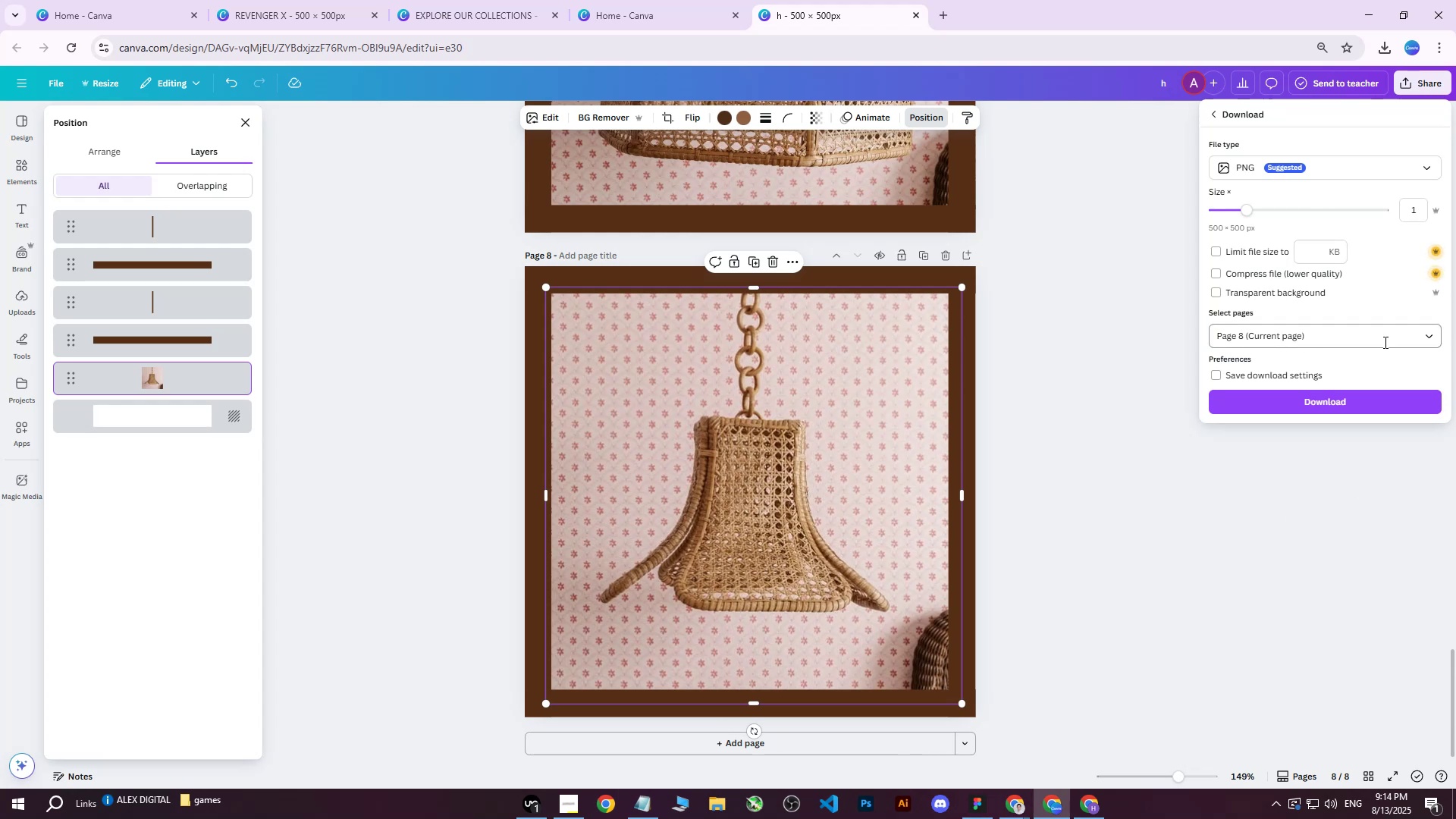 
double_click([1246, 339])
 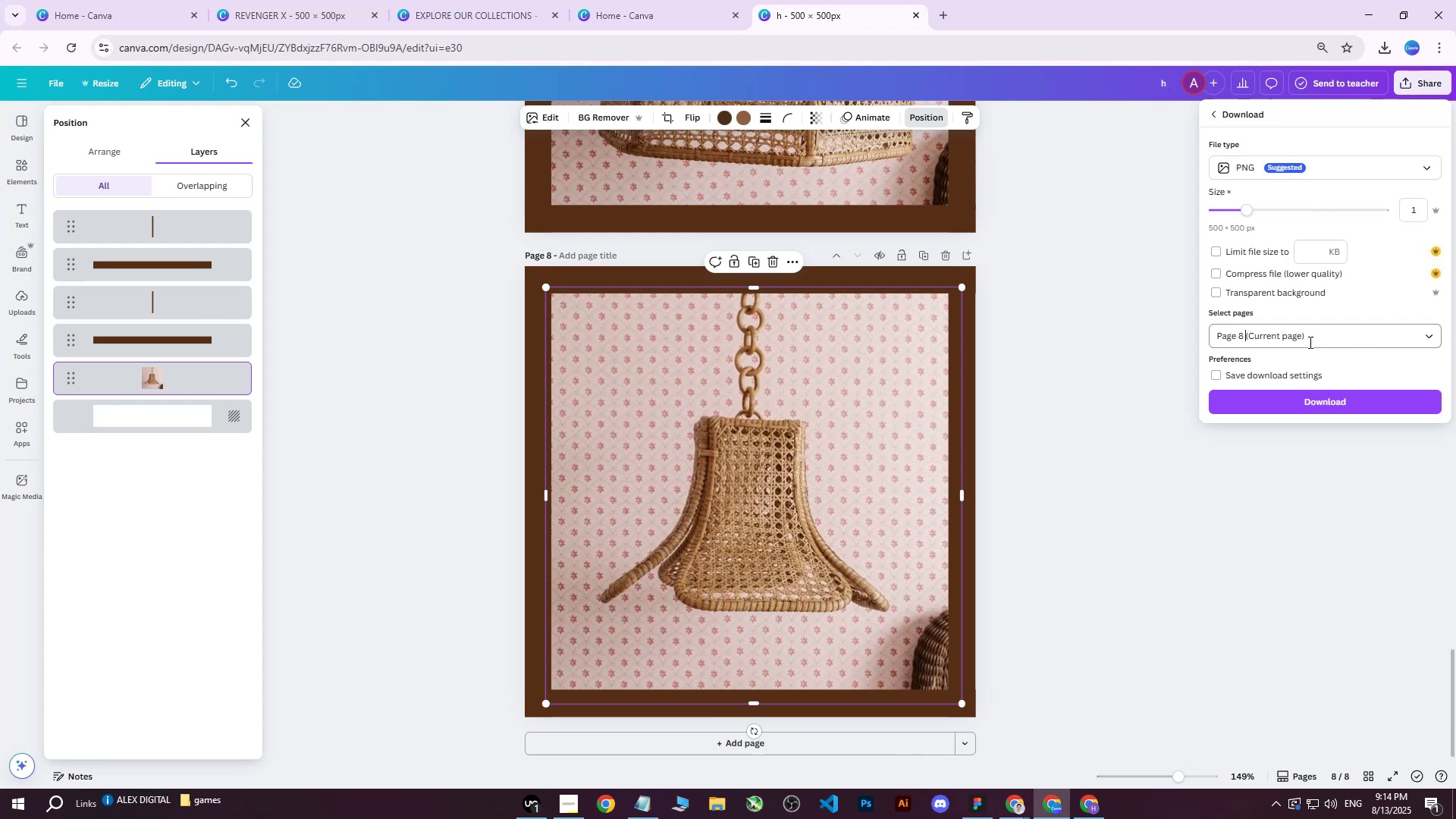 
triple_click([1411, 346])
 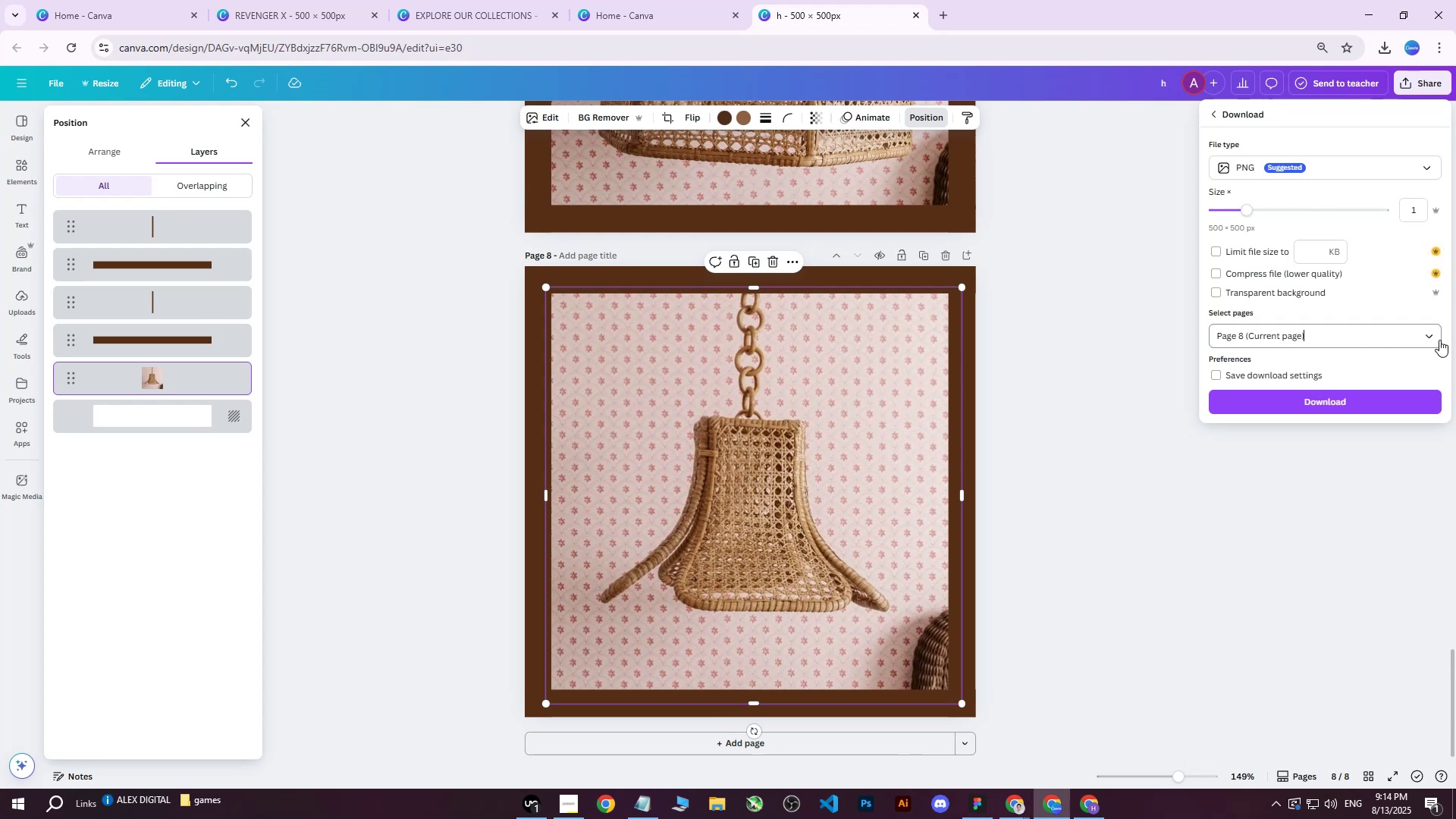 
triple_click([1439, 340])
 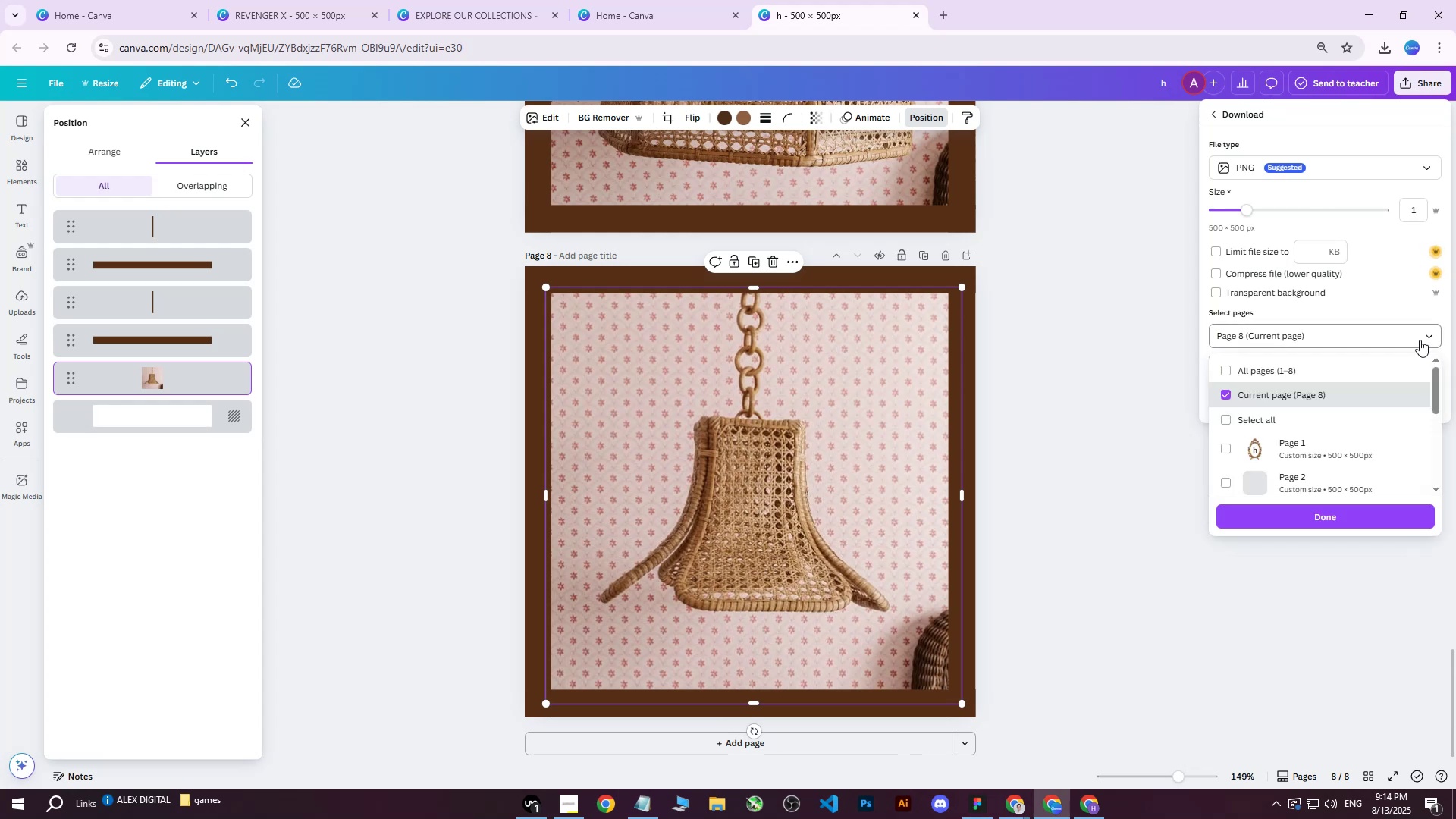 
left_click_drag(start_coordinate=[1307, 359], to_coordinate=[1303, 359])
 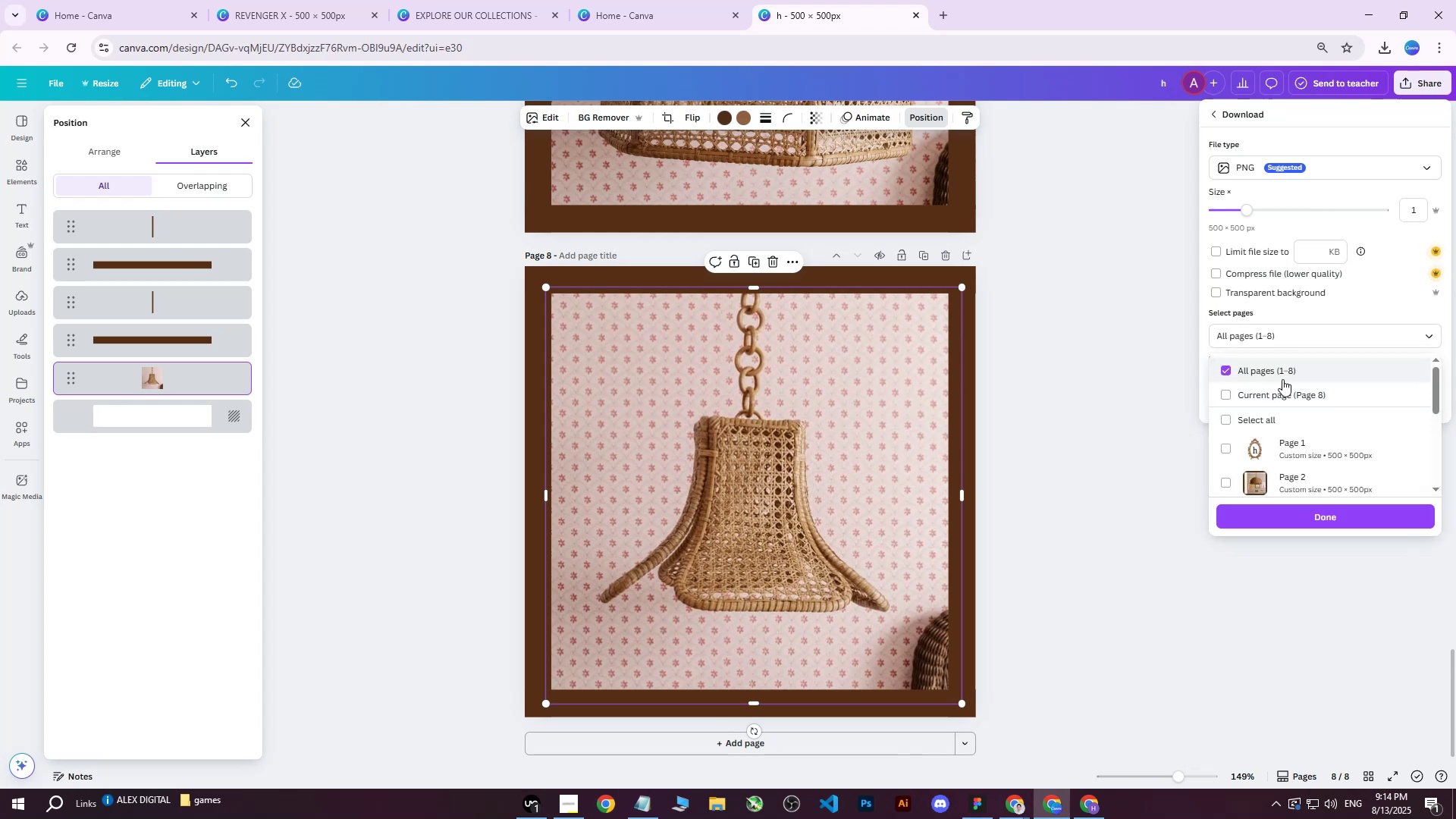 
triple_click([1282, 379])
 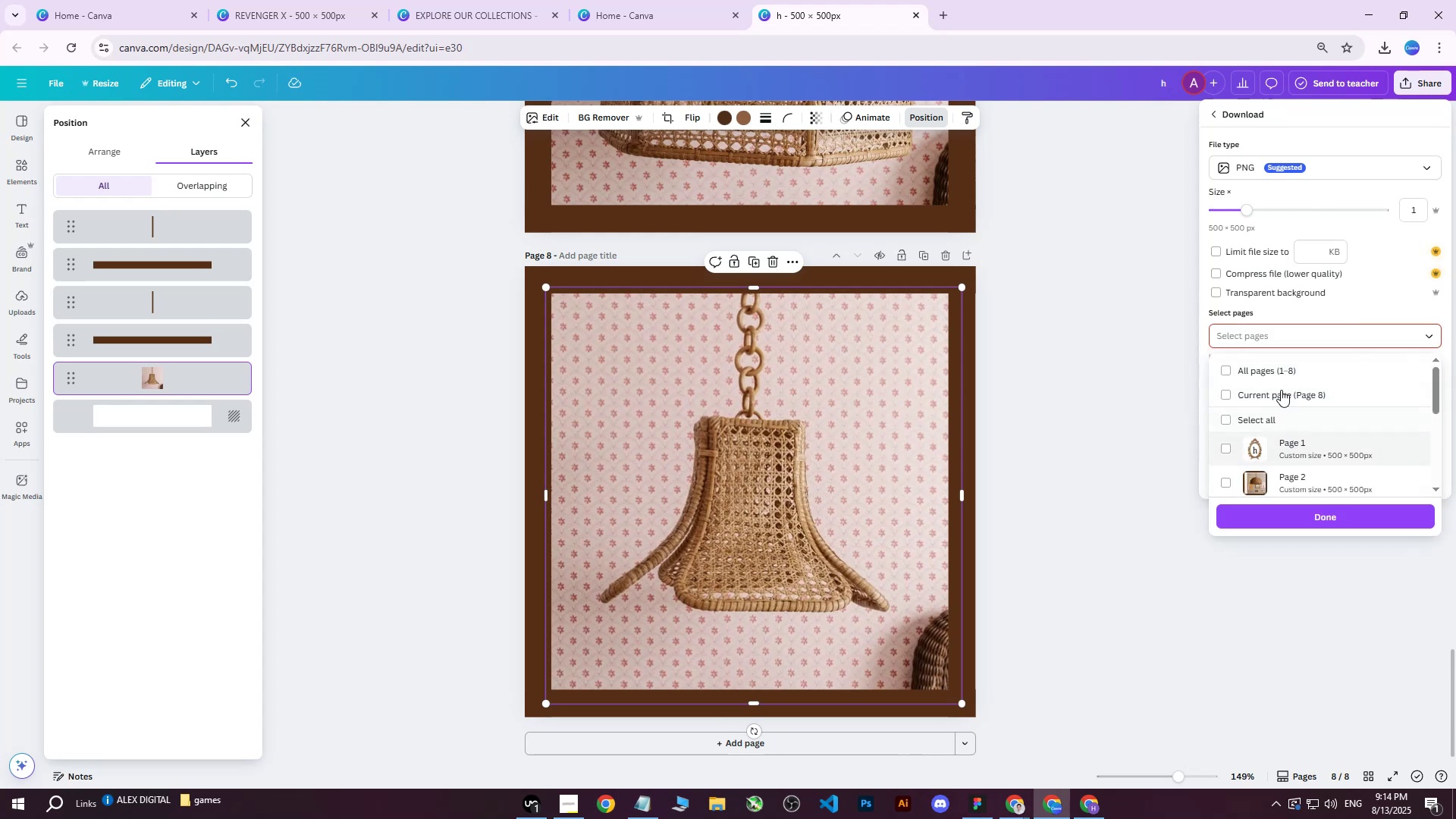 
triple_click([1279, 385])
 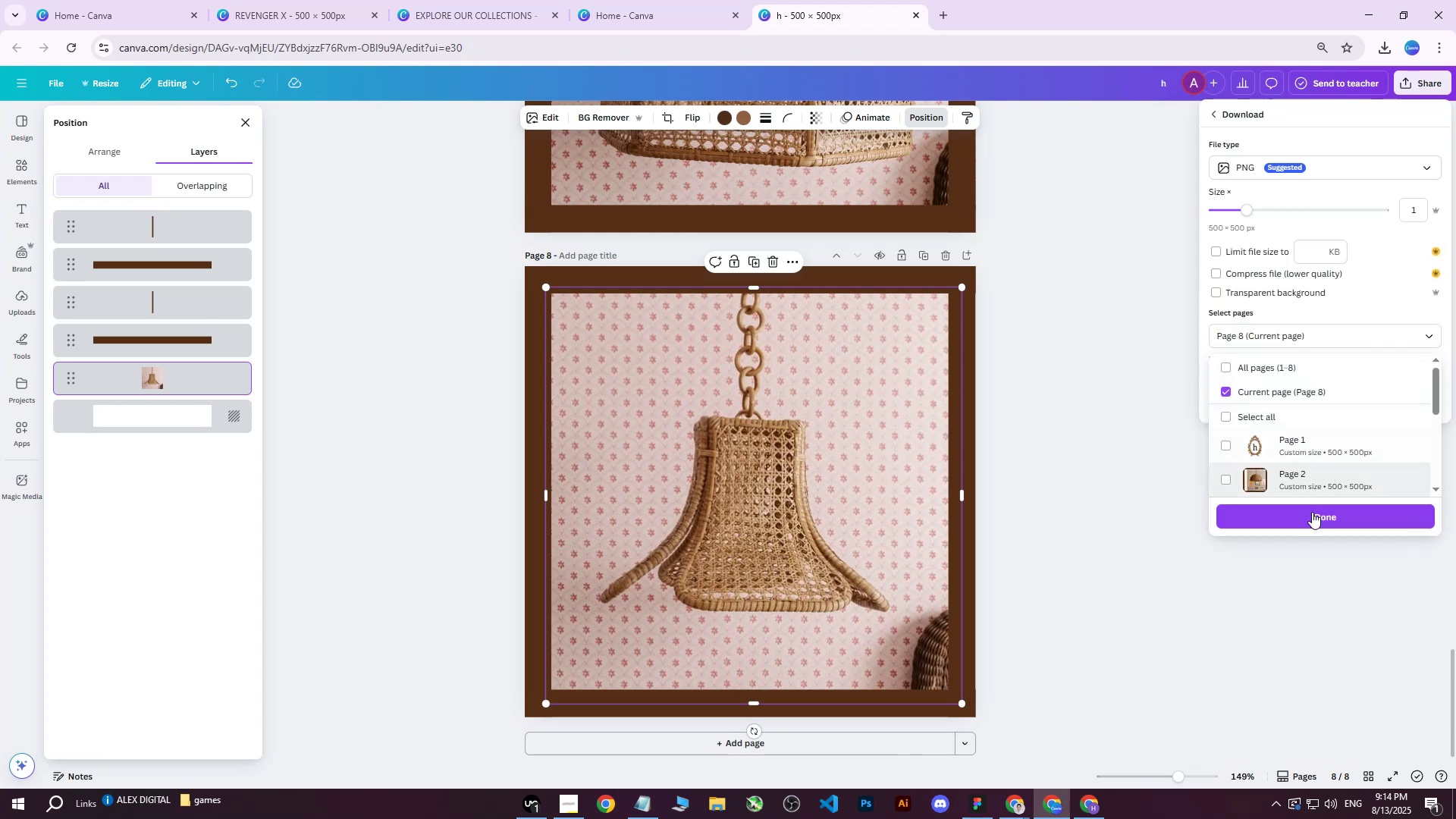 
left_click([1303, 514])
 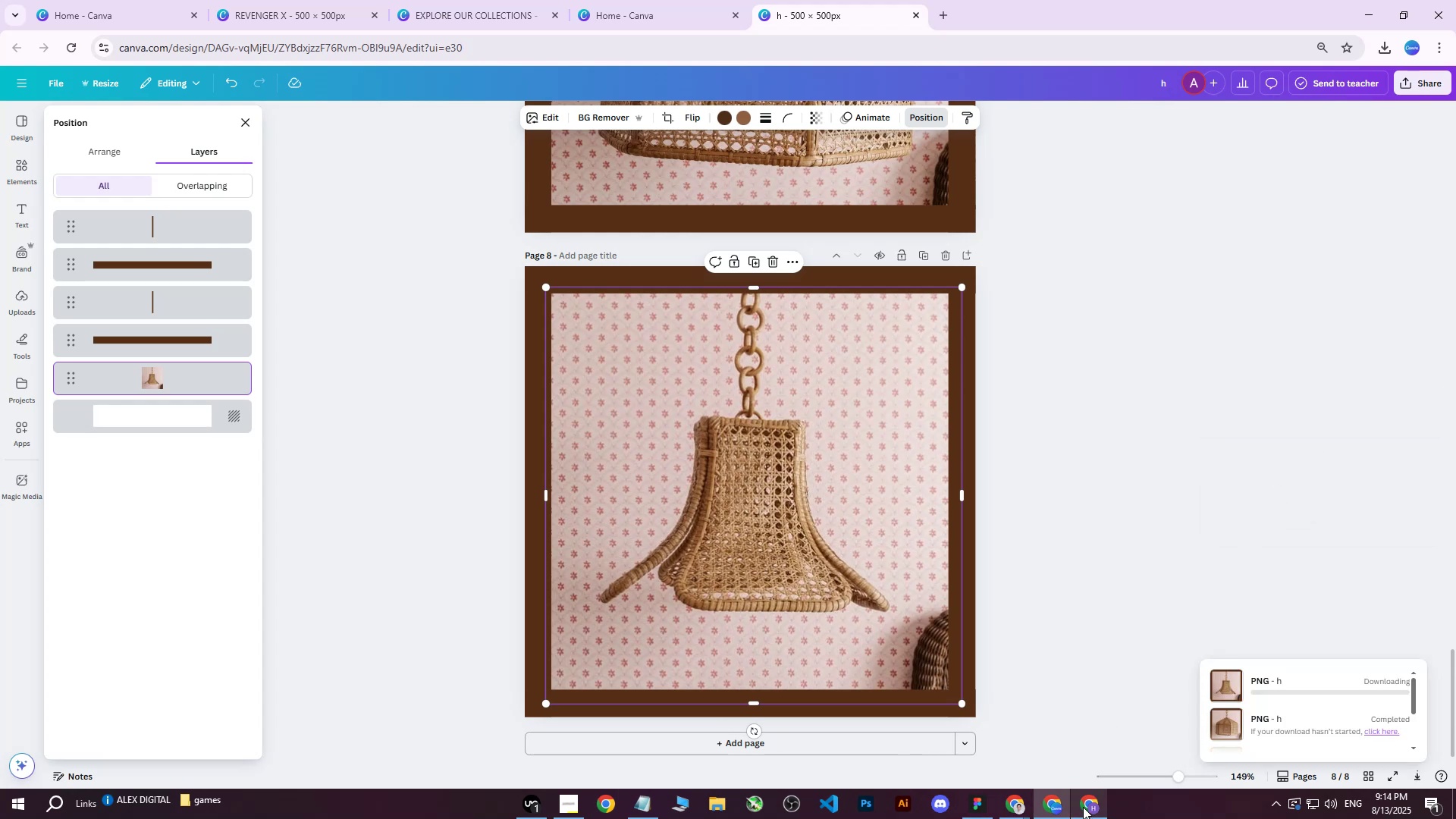 
left_click([1083, 807])
 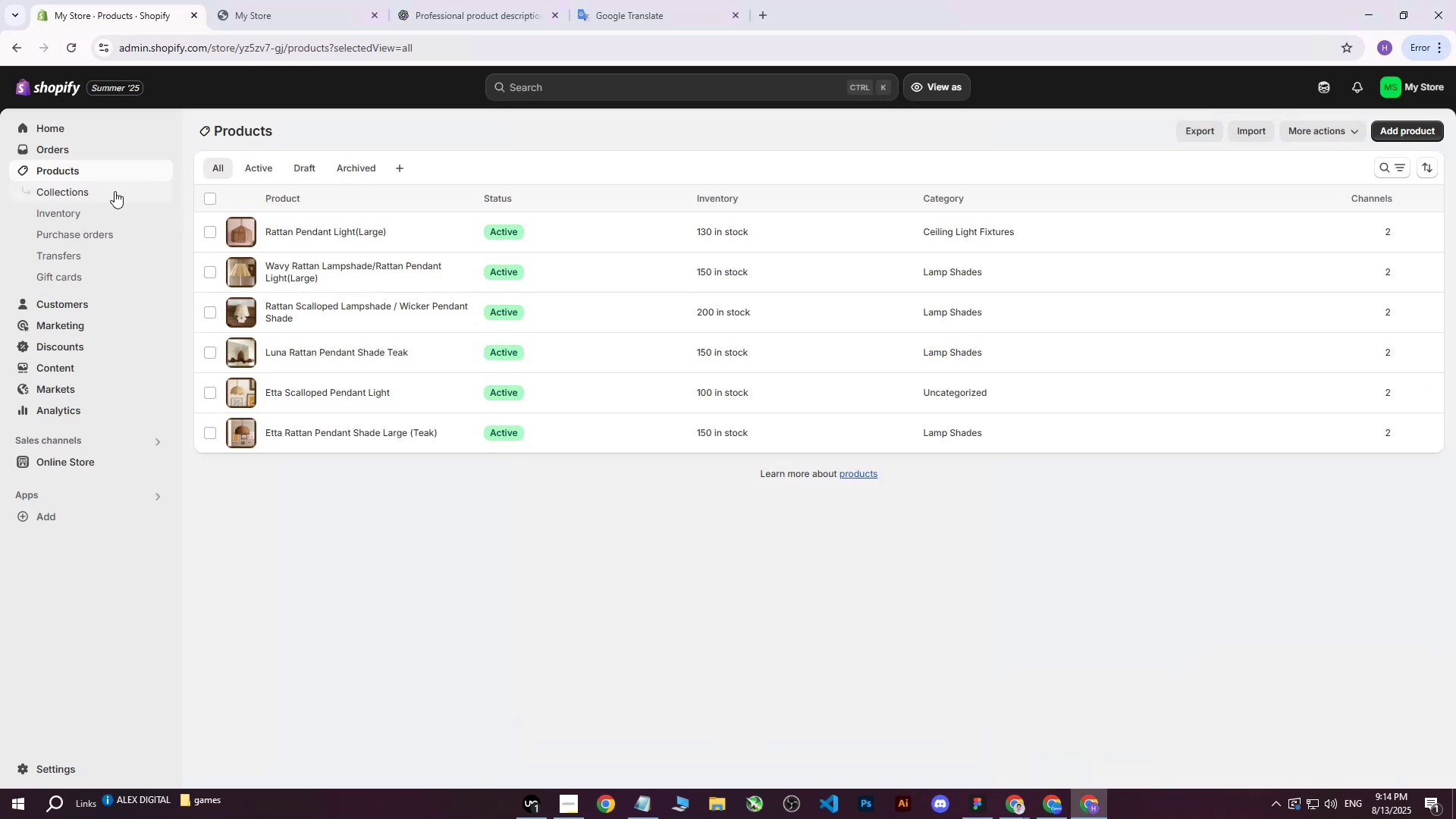 
left_click([98, 170])
 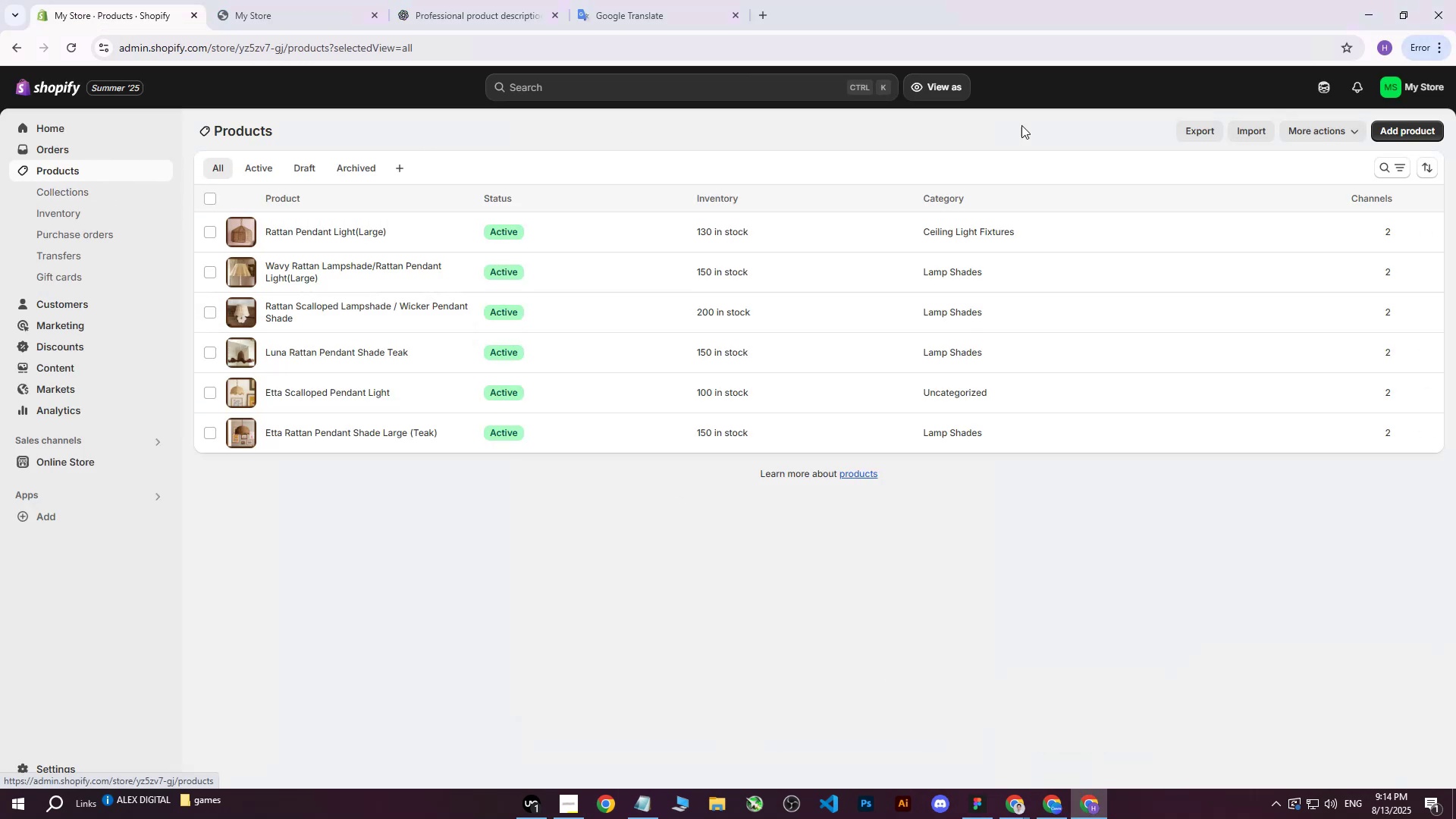 
left_click([1408, 126])
 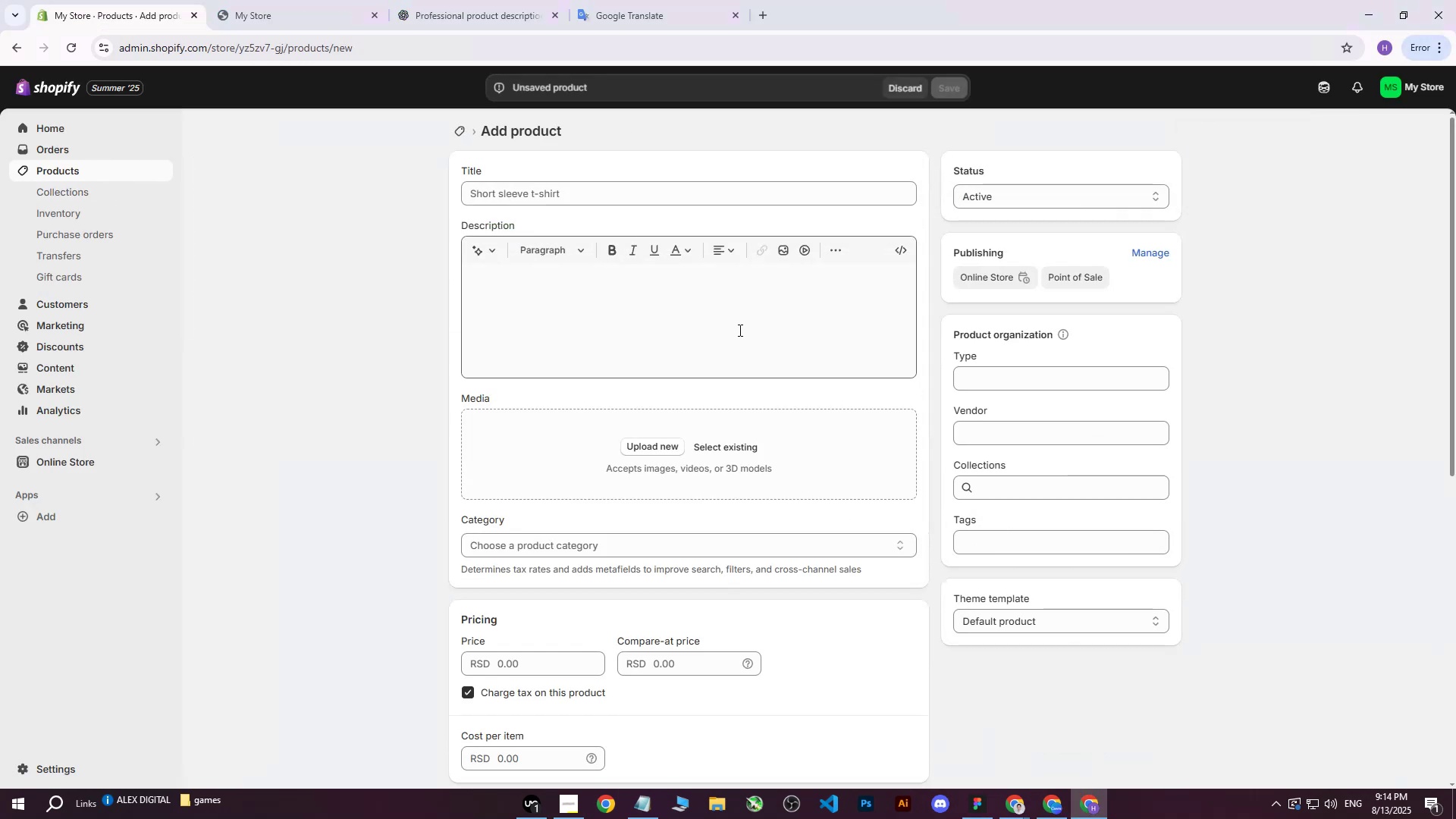 
left_click([642, 453])
 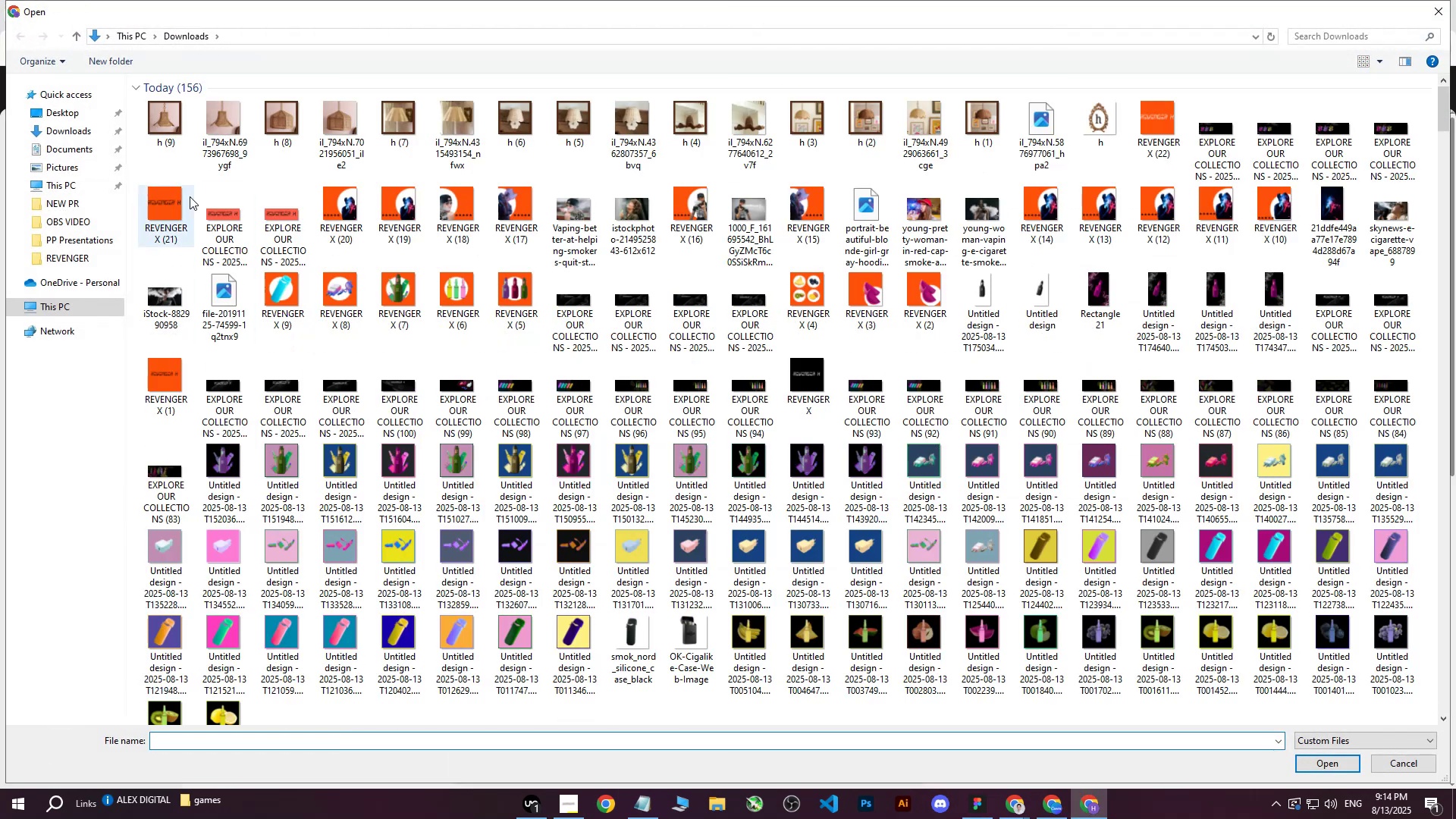 
left_click([168, 124])
 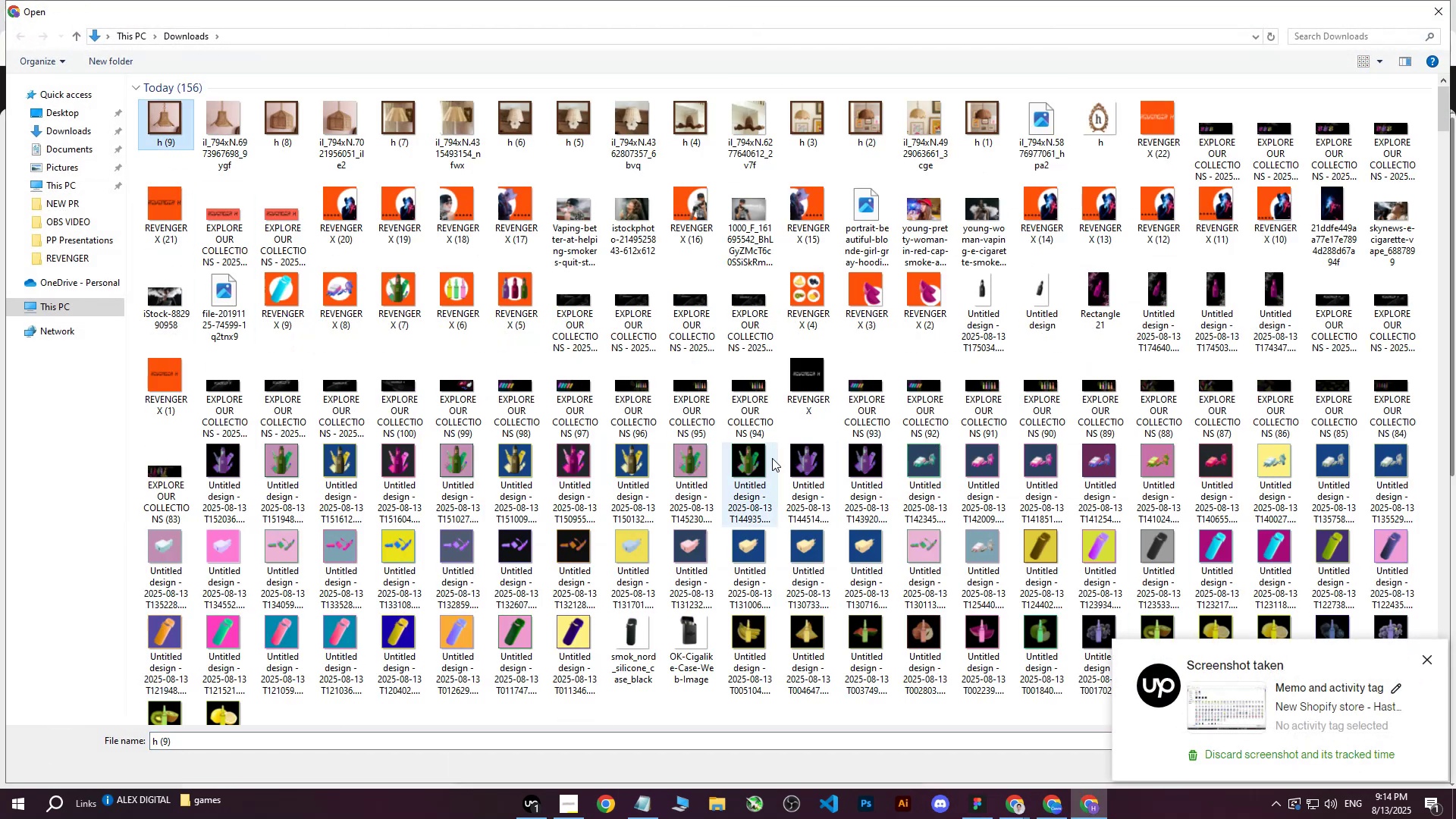 
scroll: coordinate [851, 449], scroll_direction: down, amount: 2.0
 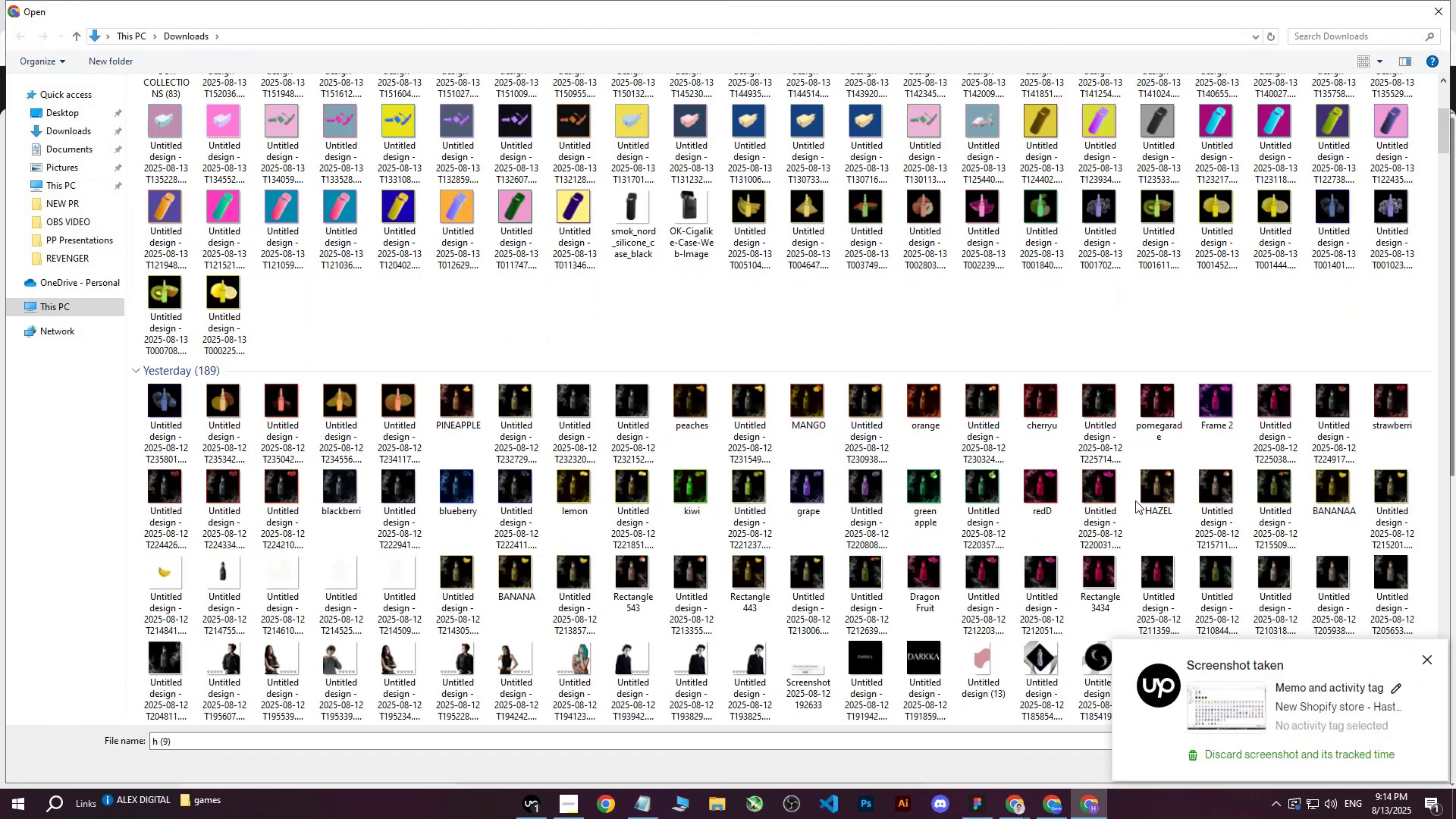 
scroll: coordinate [1047, 423], scroll_direction: up, amount: 11.0
 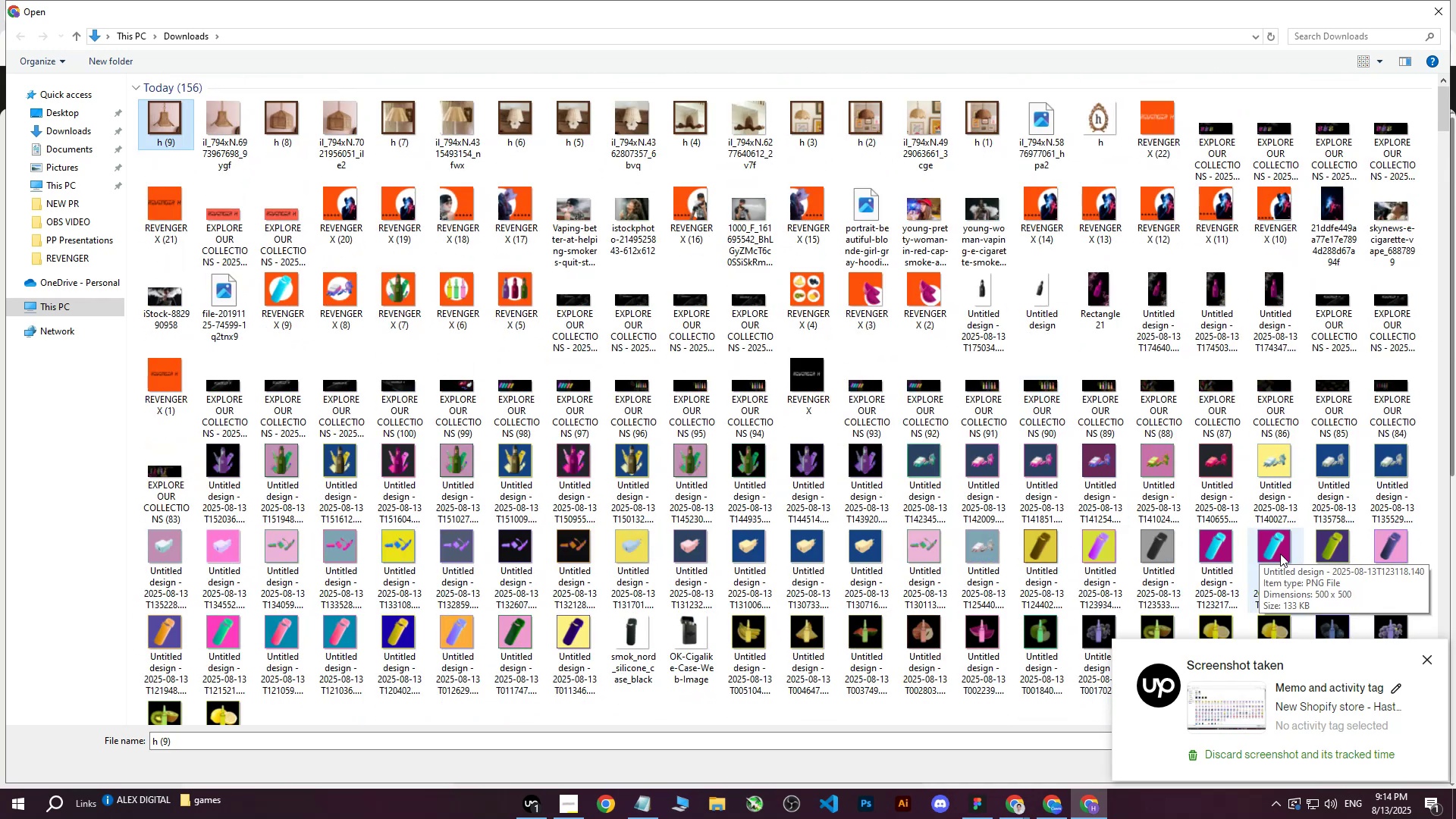 
wait(6.69)
 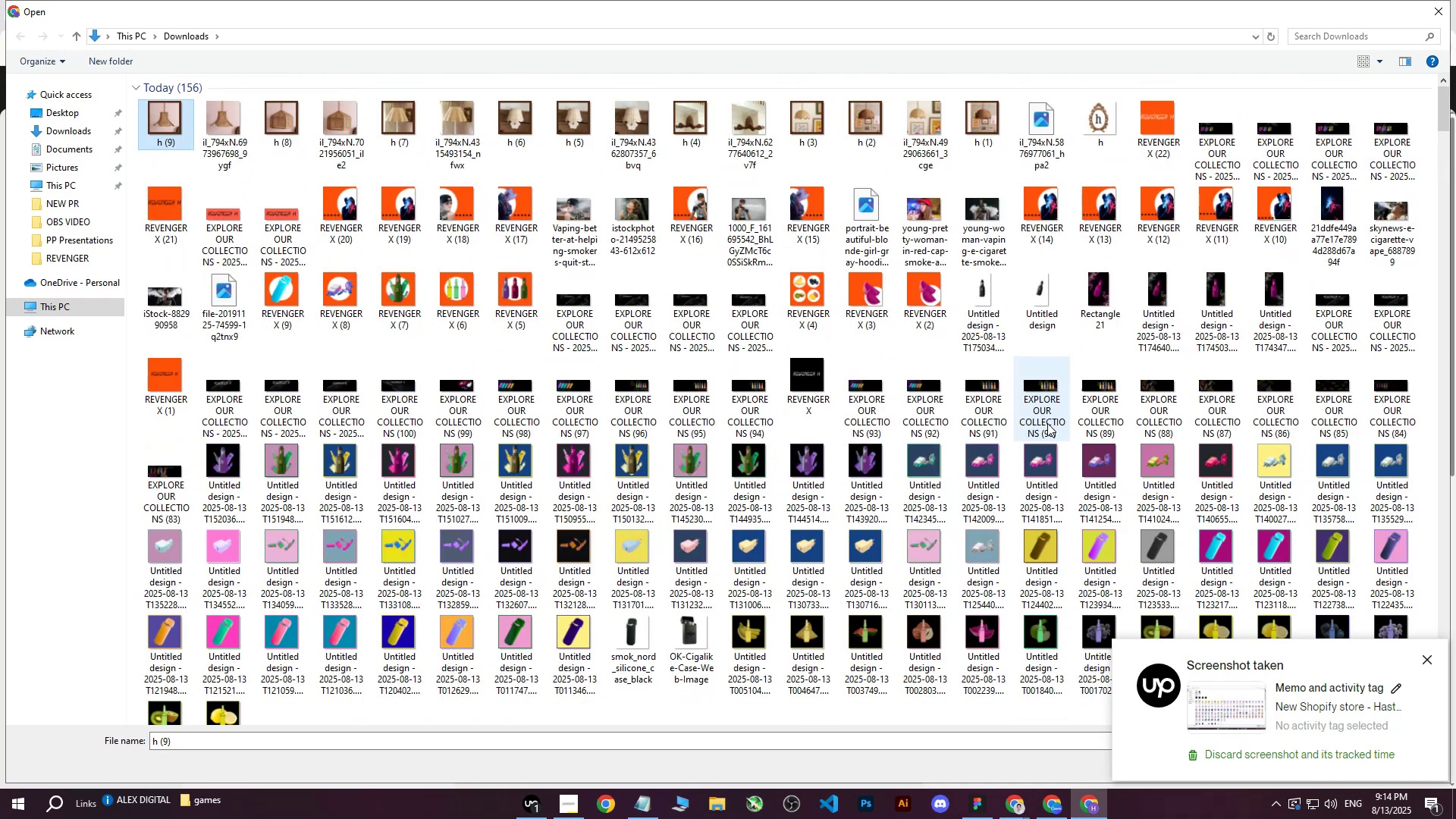 
left_click([1323, 758])
 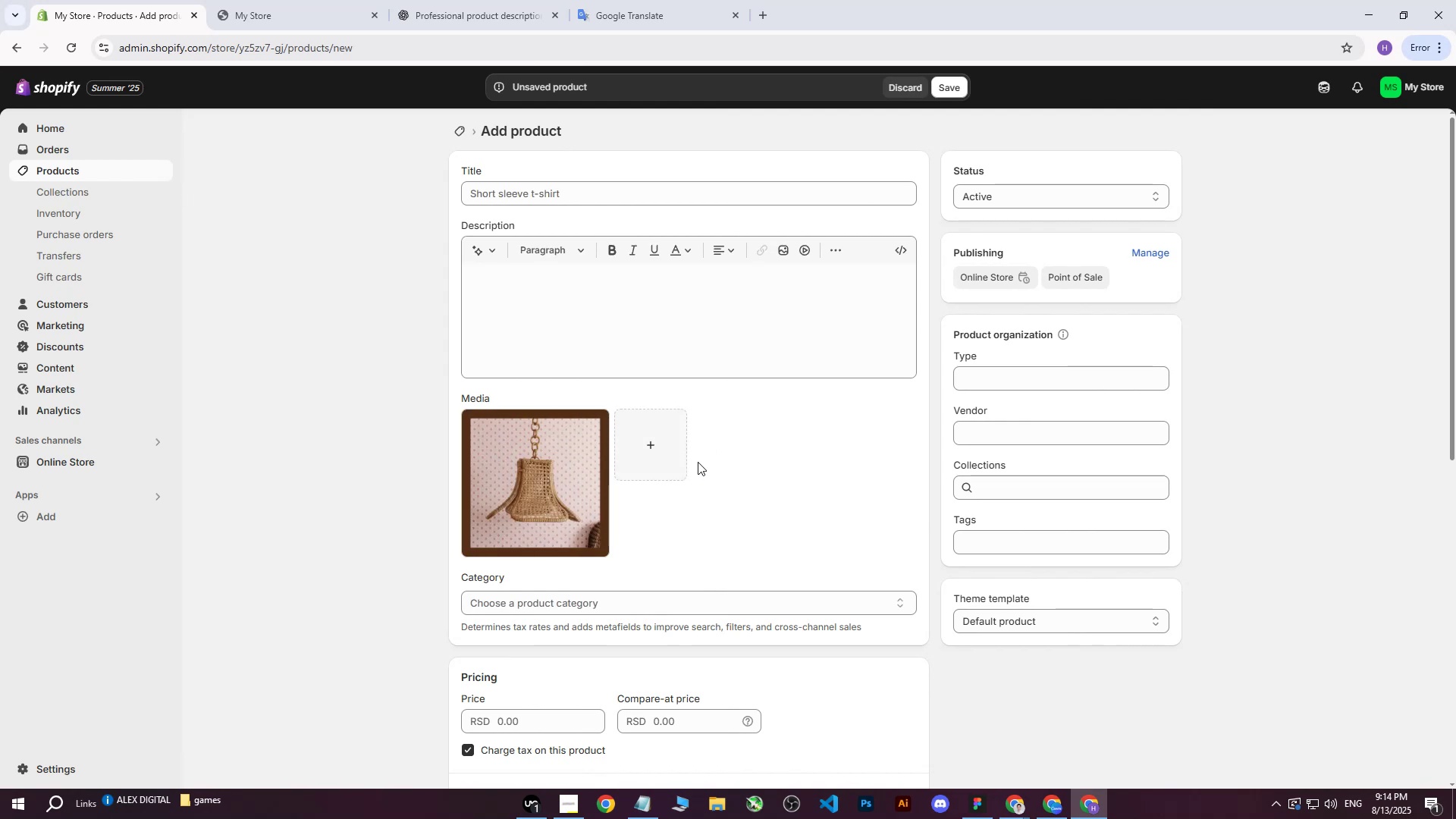 
wait(7.84)
 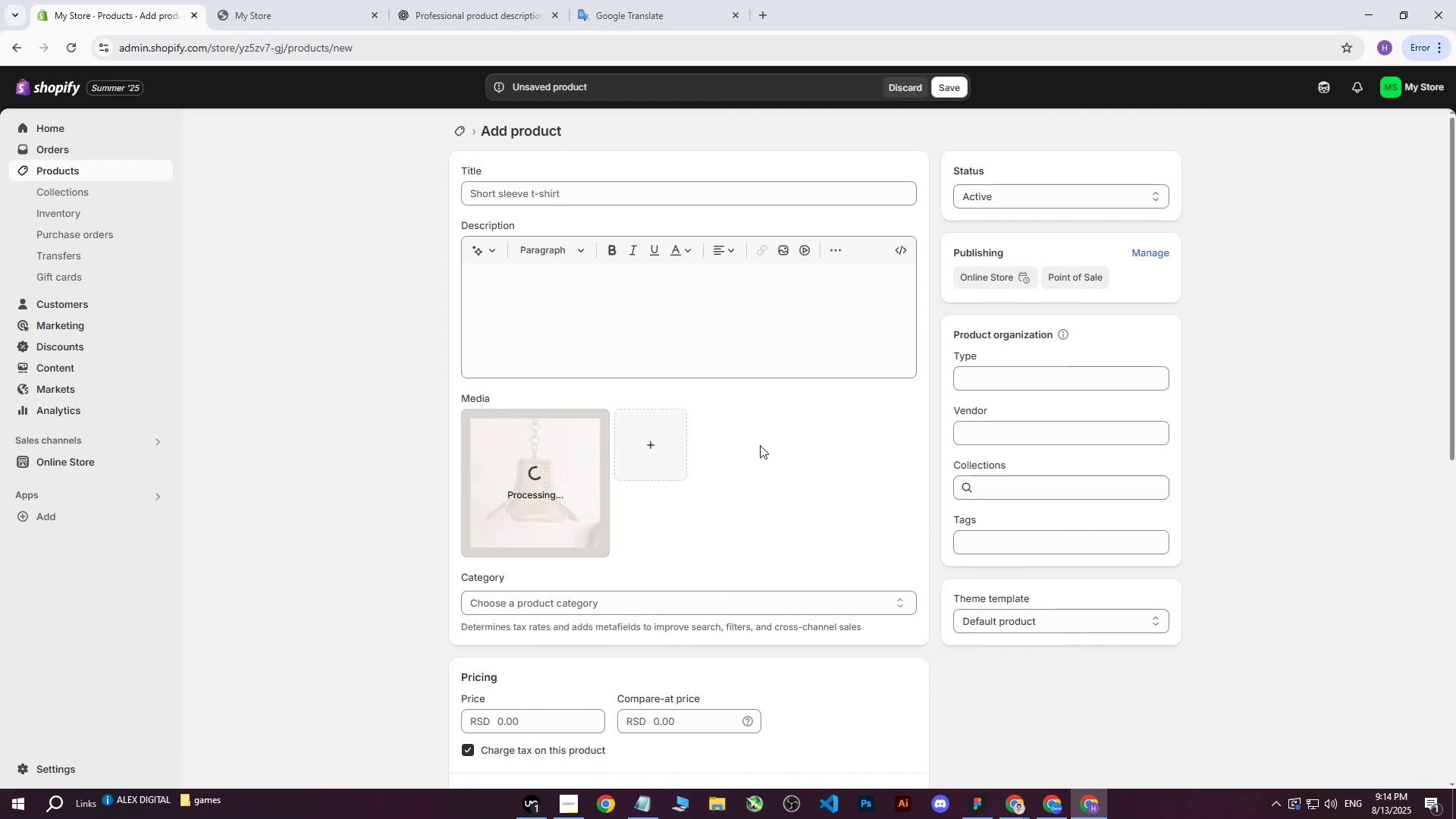 
double_click([926, 714])
 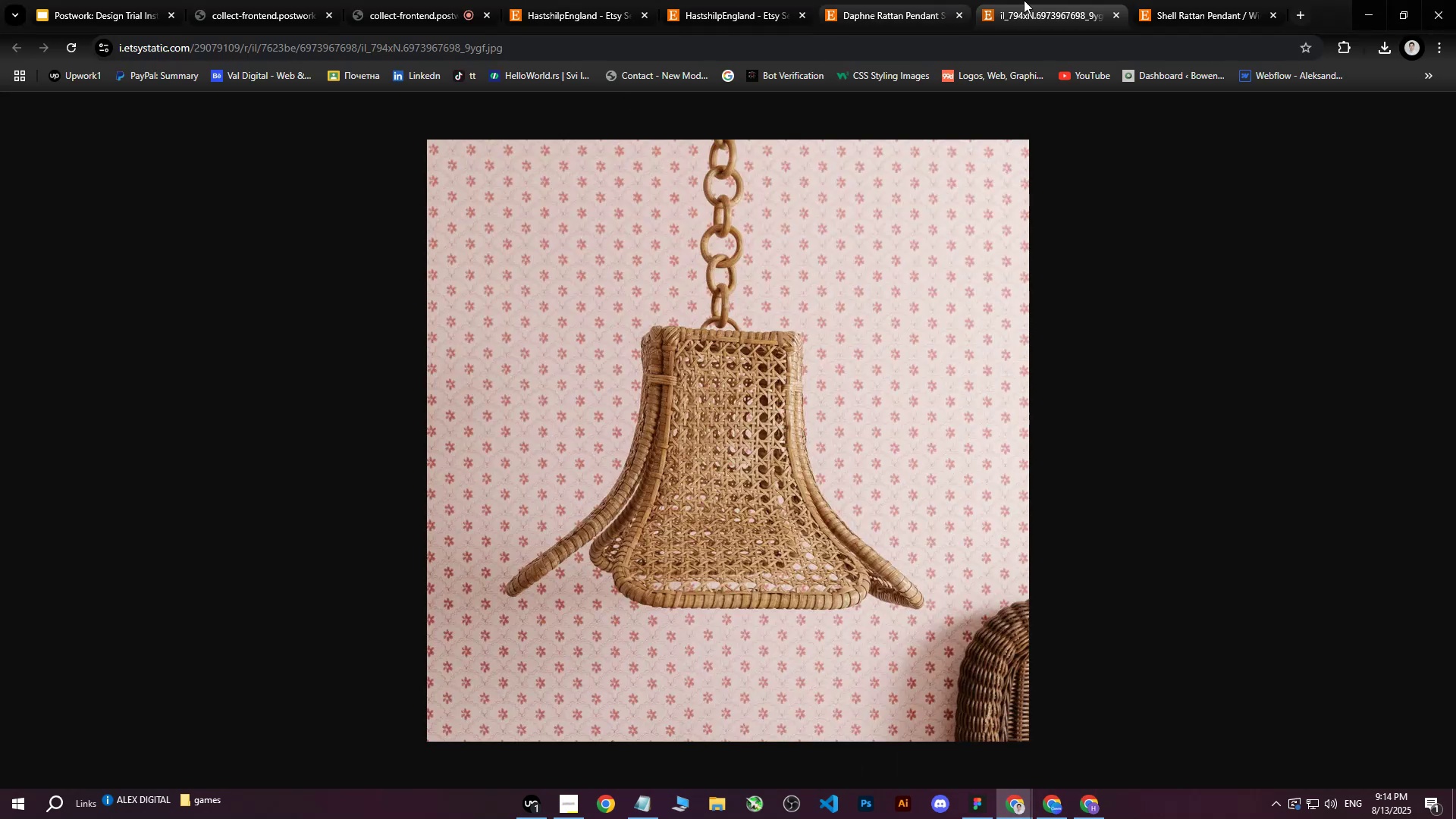 
left_click([1029, 2])
 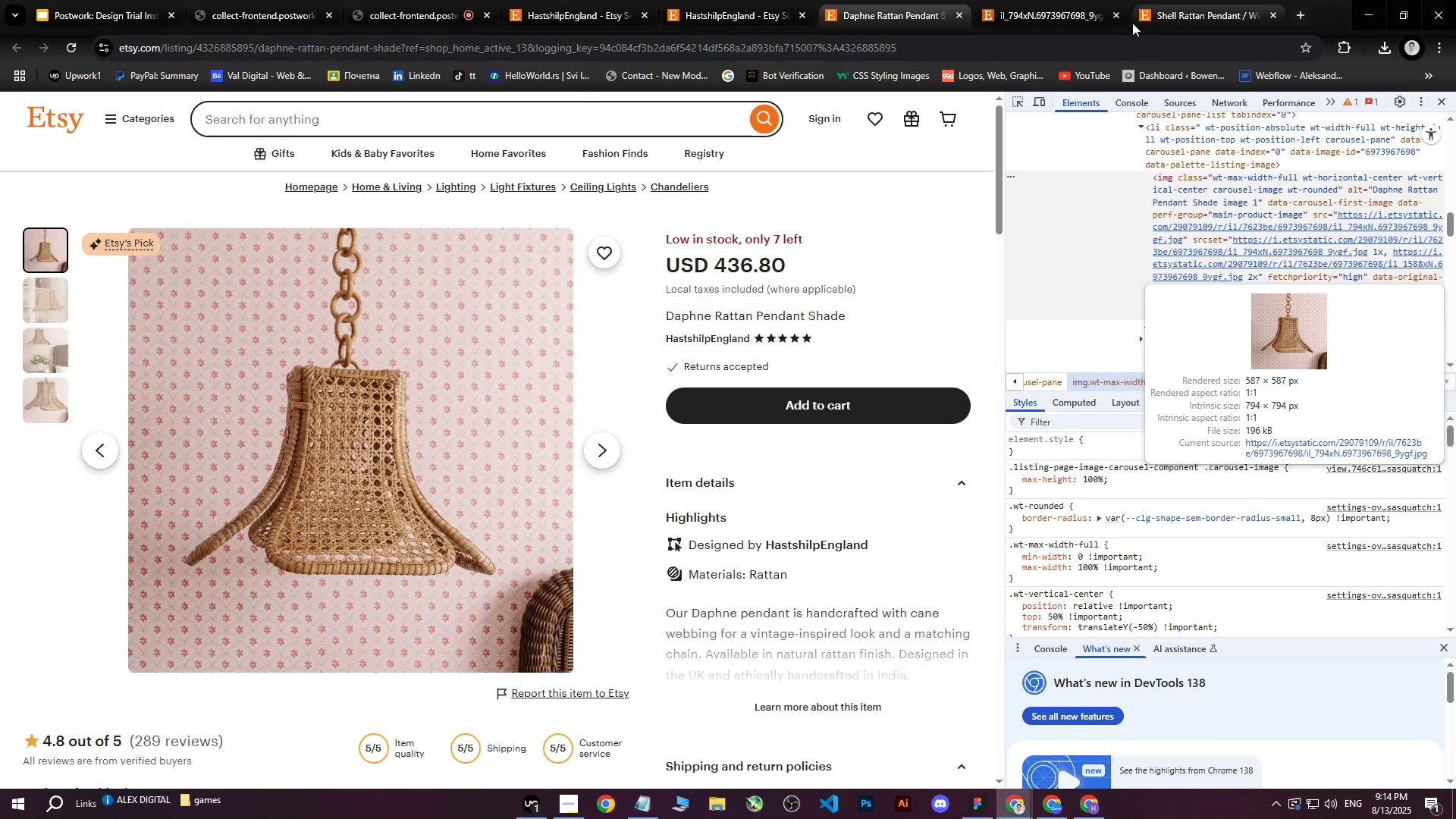 
left_click([1119, 18])
 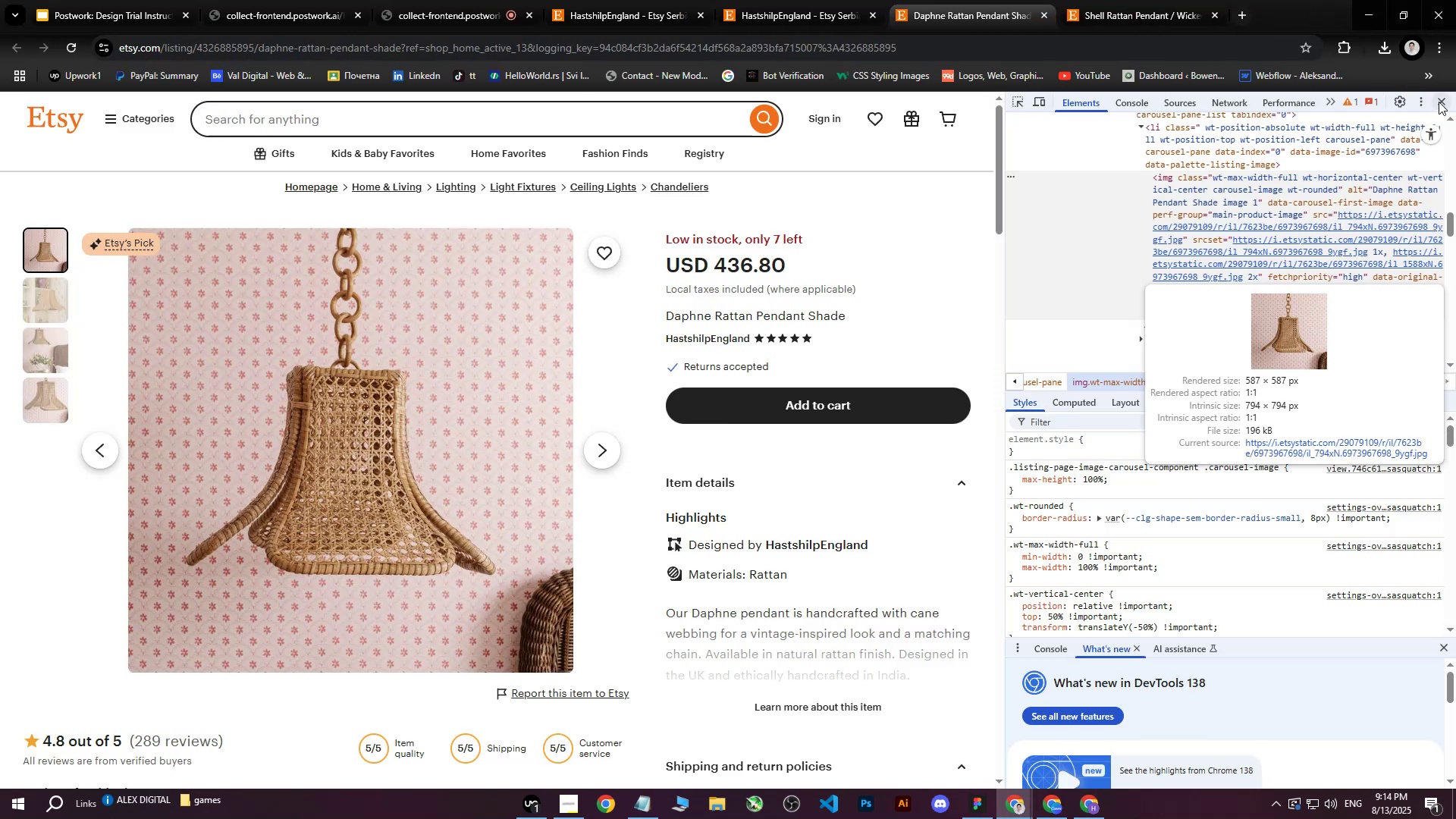 
left_click([1445, 101])
 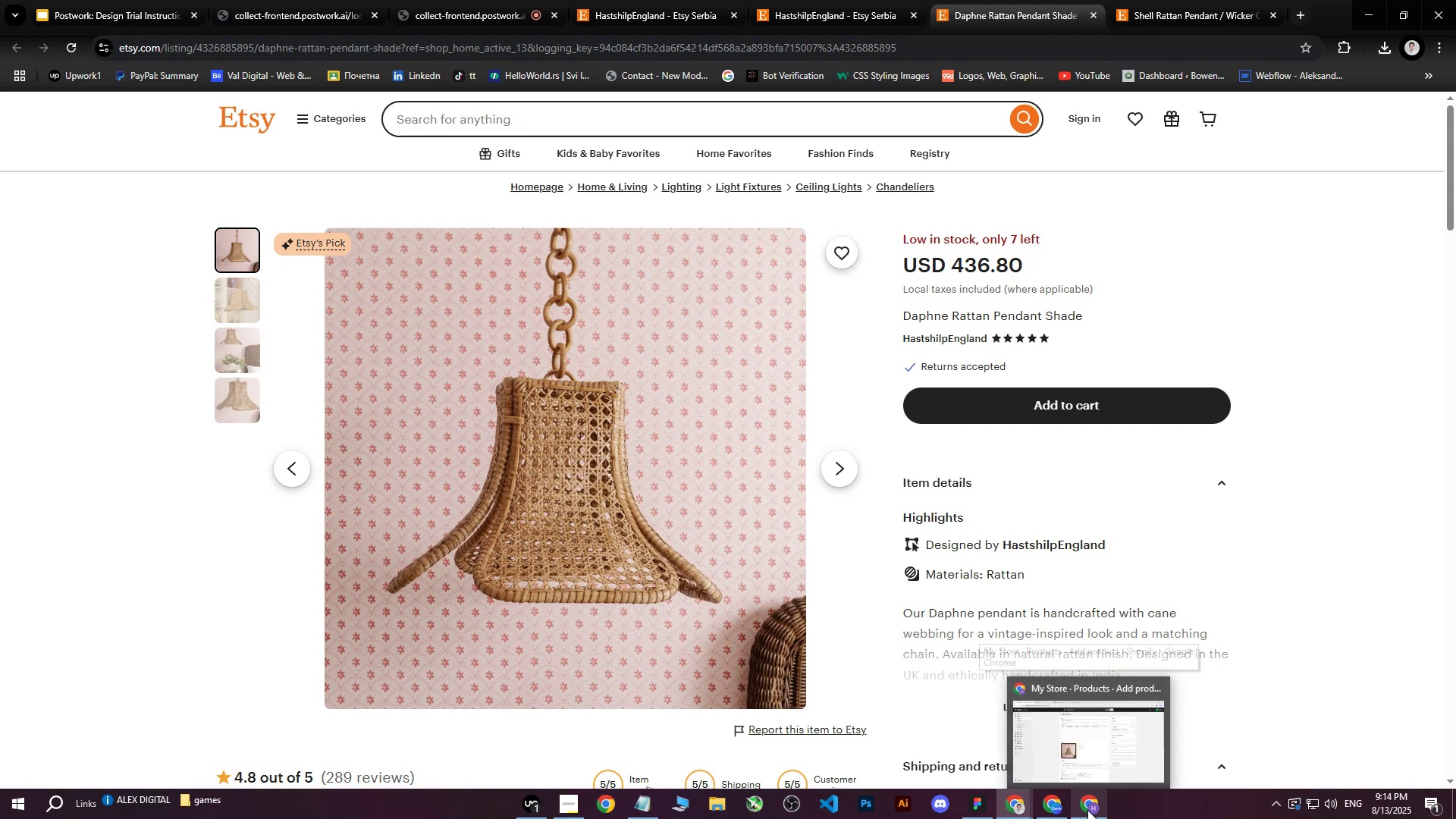 
left_click([1087, 810])
 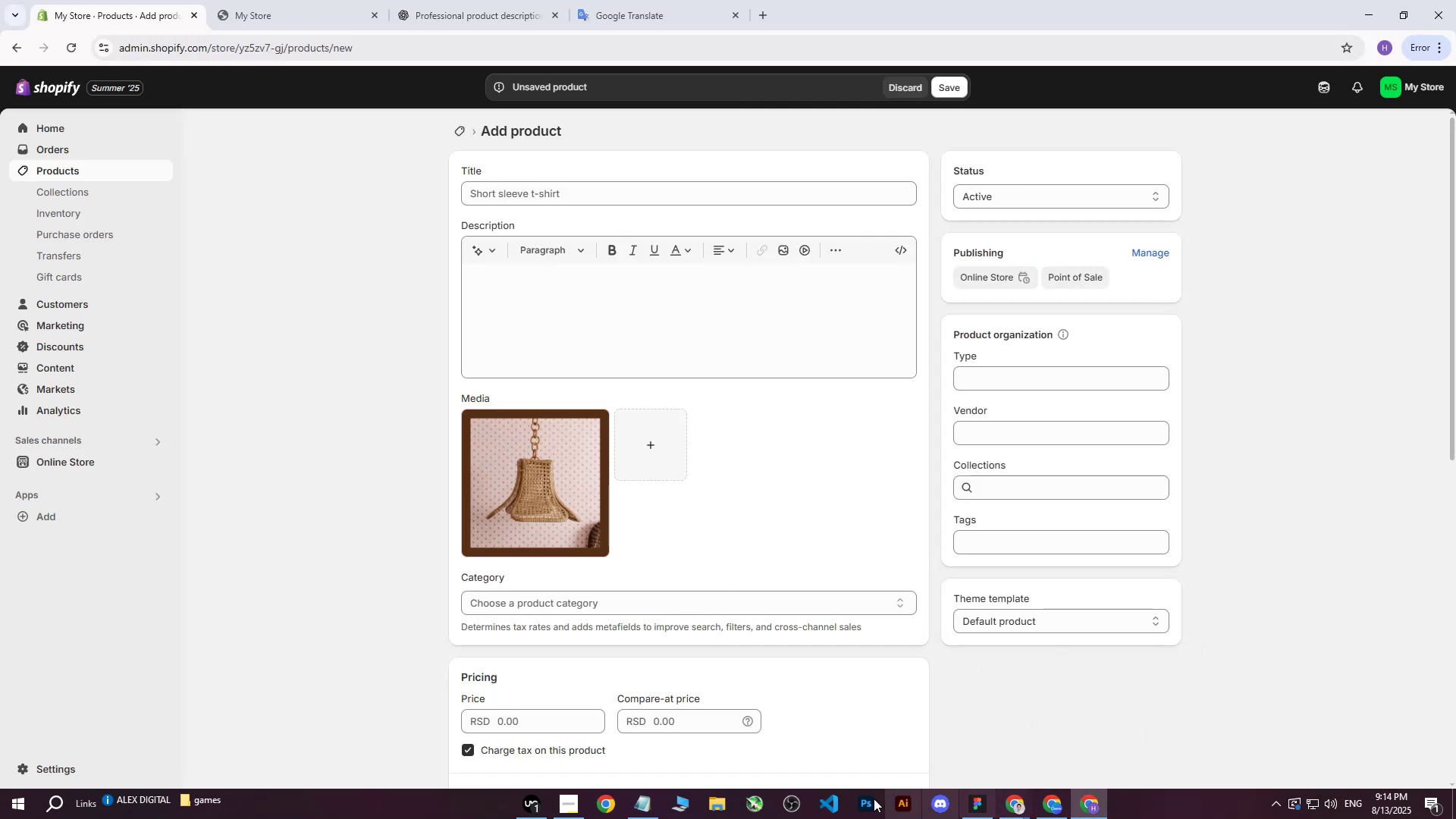 
left_click([718, 804])
 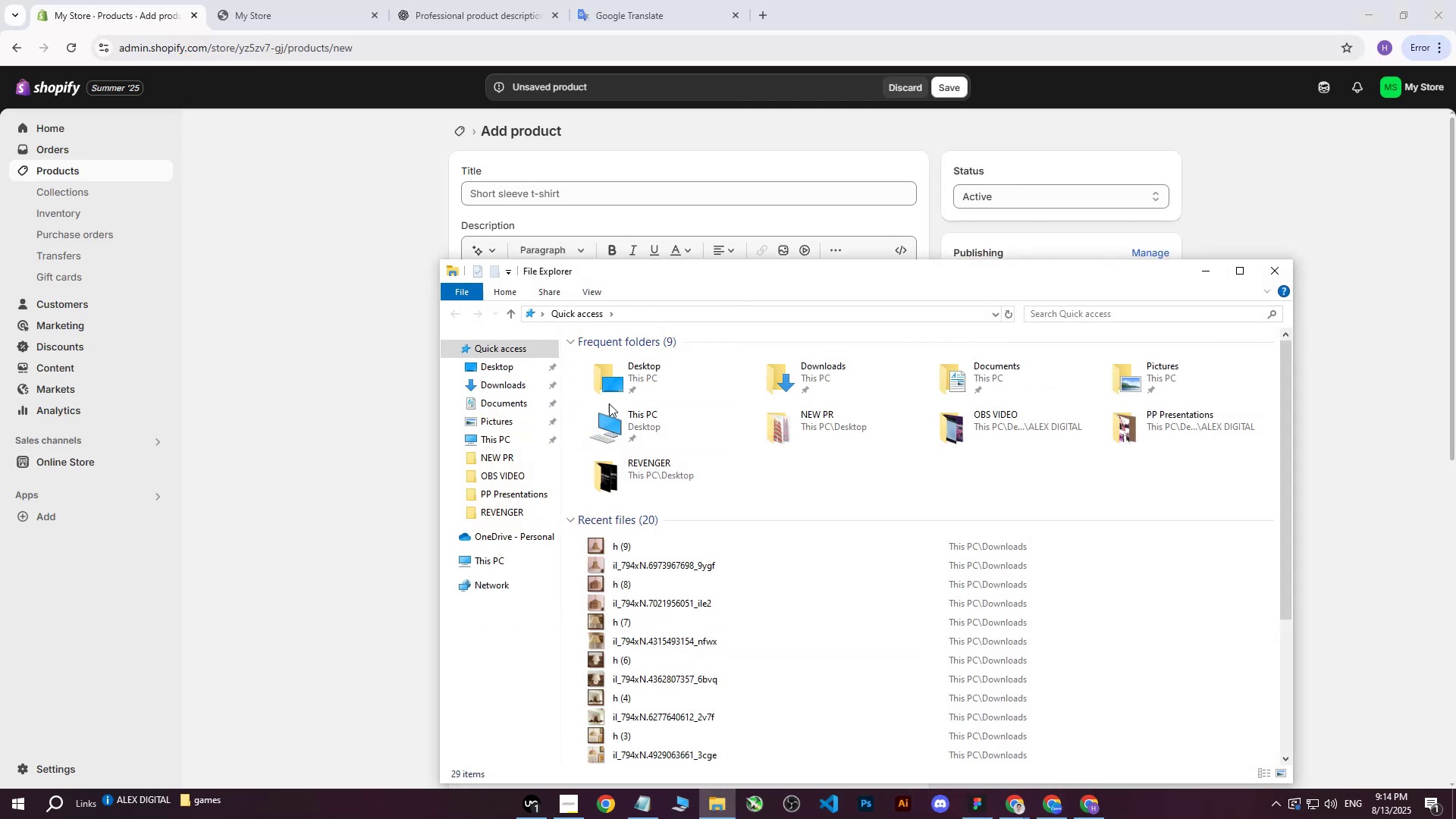 
left_click([500, 384])
 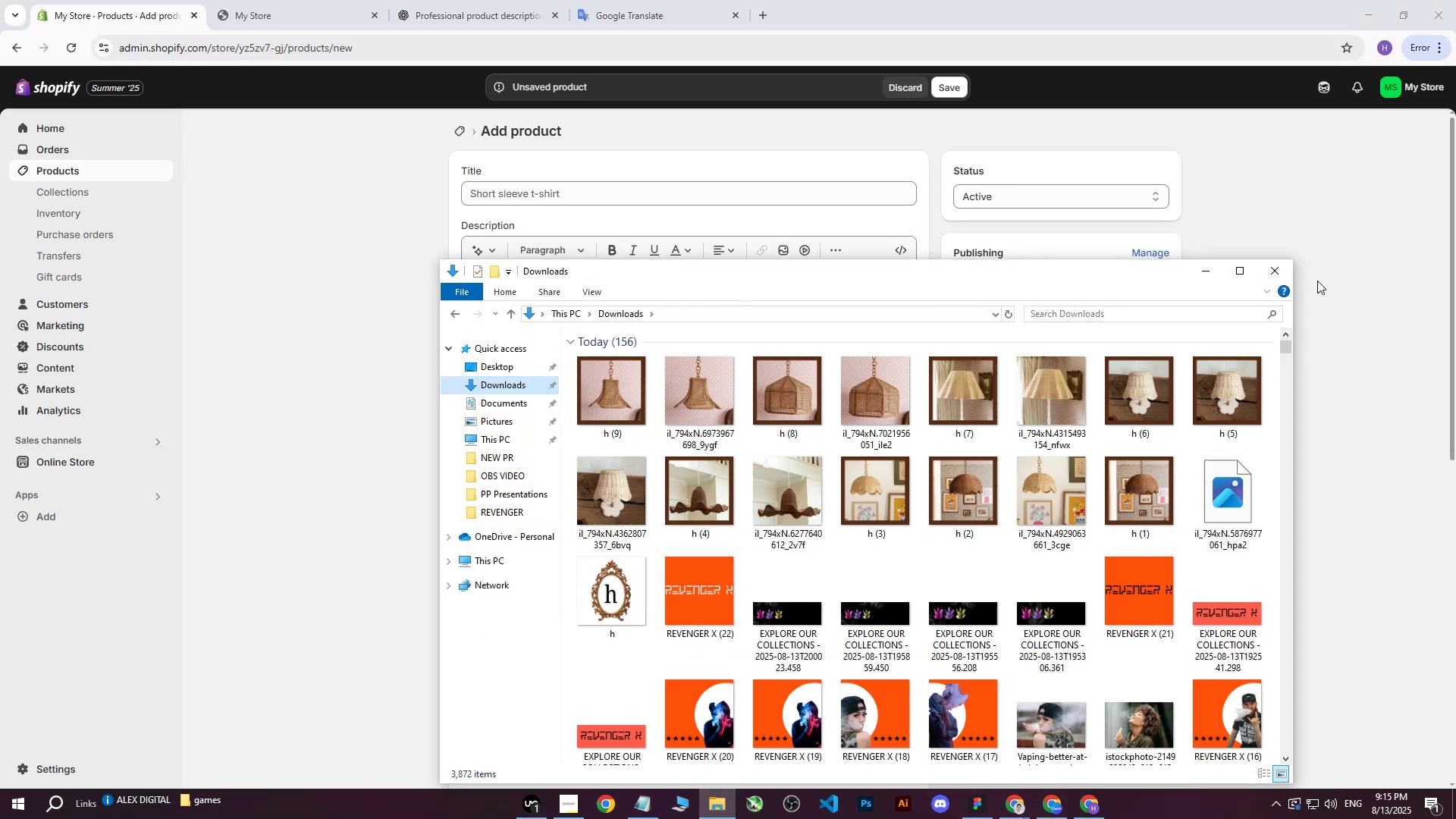 
double_click([1284, 271])
 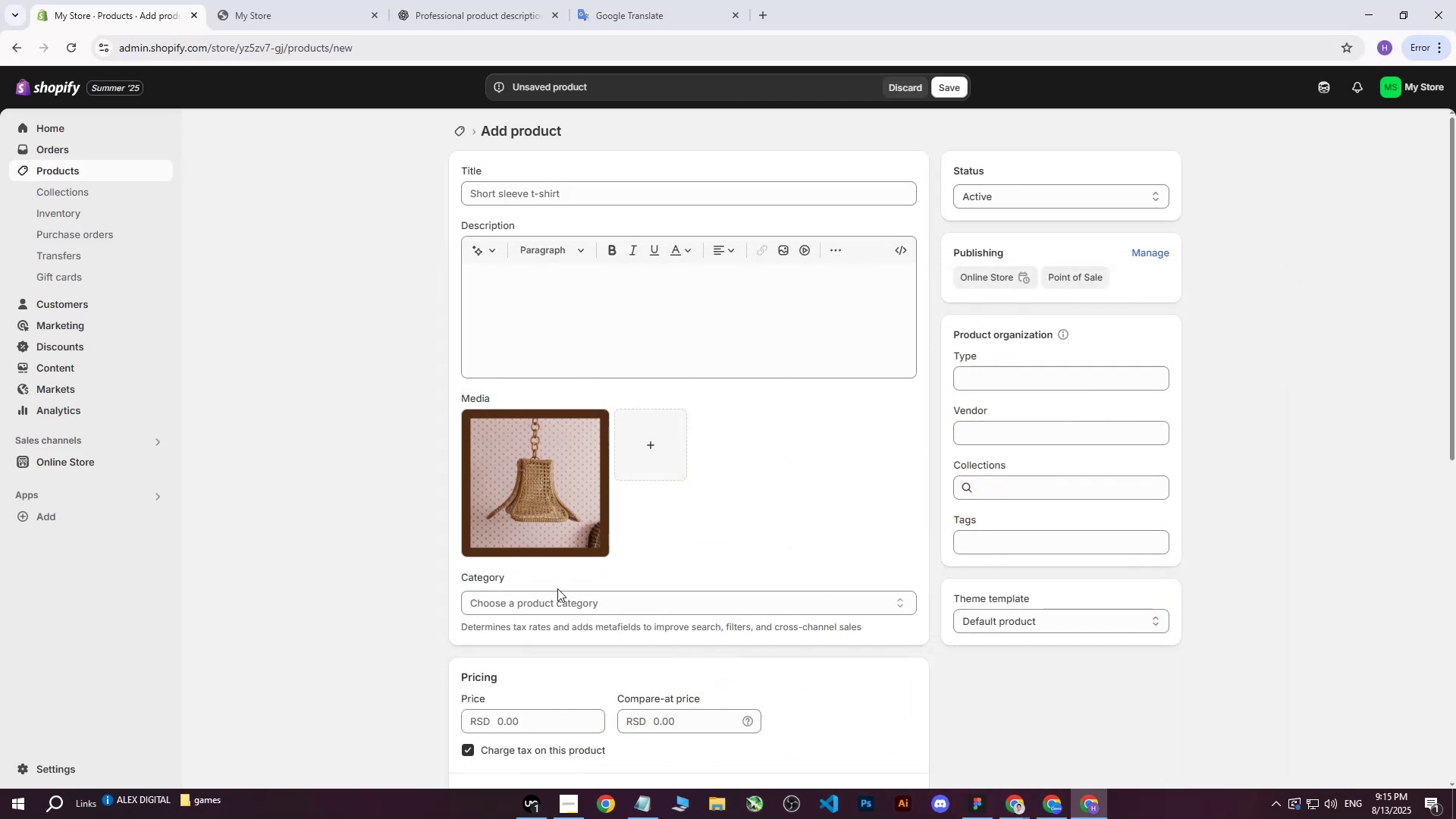 
left_click([506, 714])
 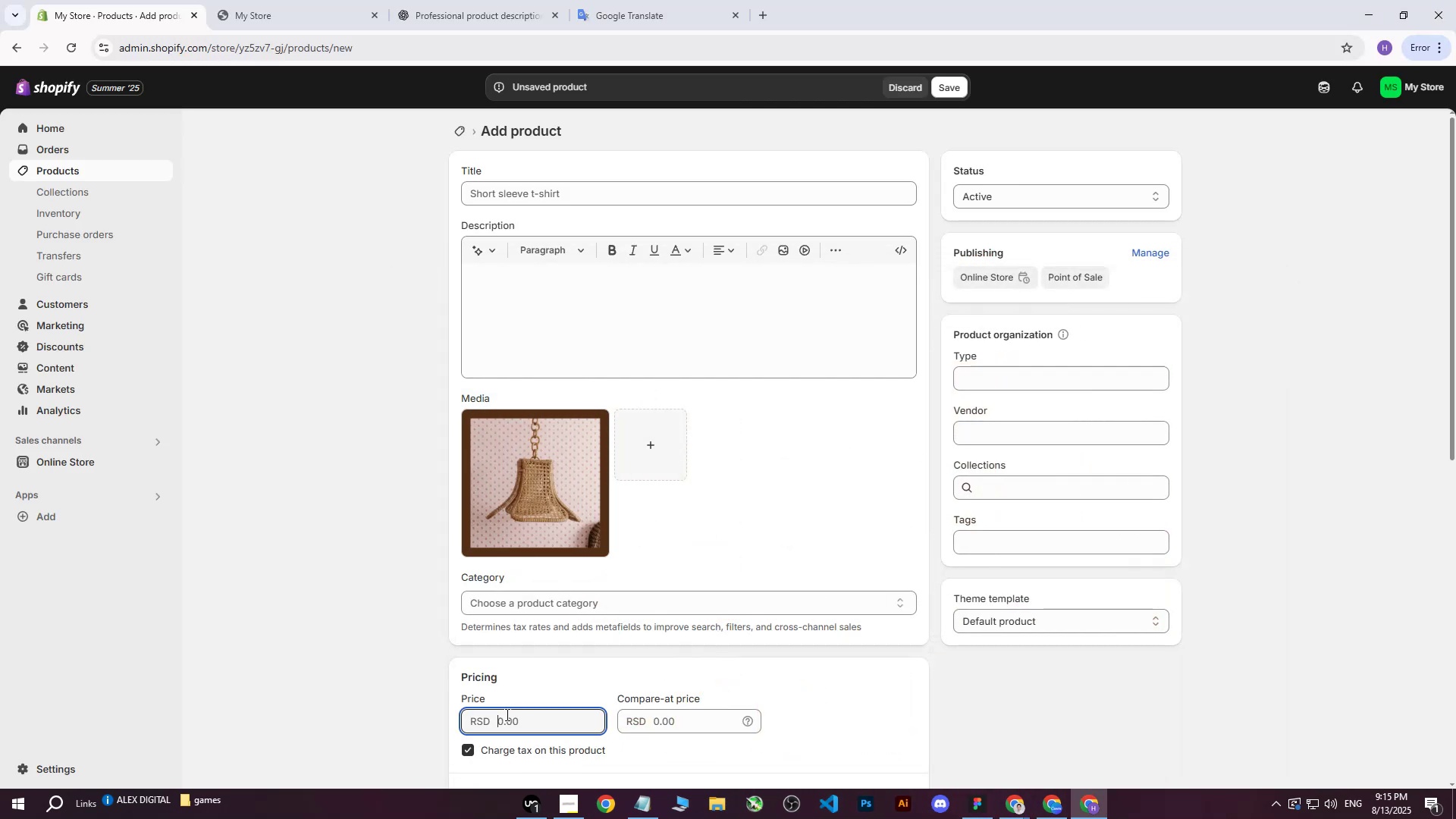 
type(45000)
key(Tab)
key(Tab)
key(Tab)
key(Tab)
type(45000)
 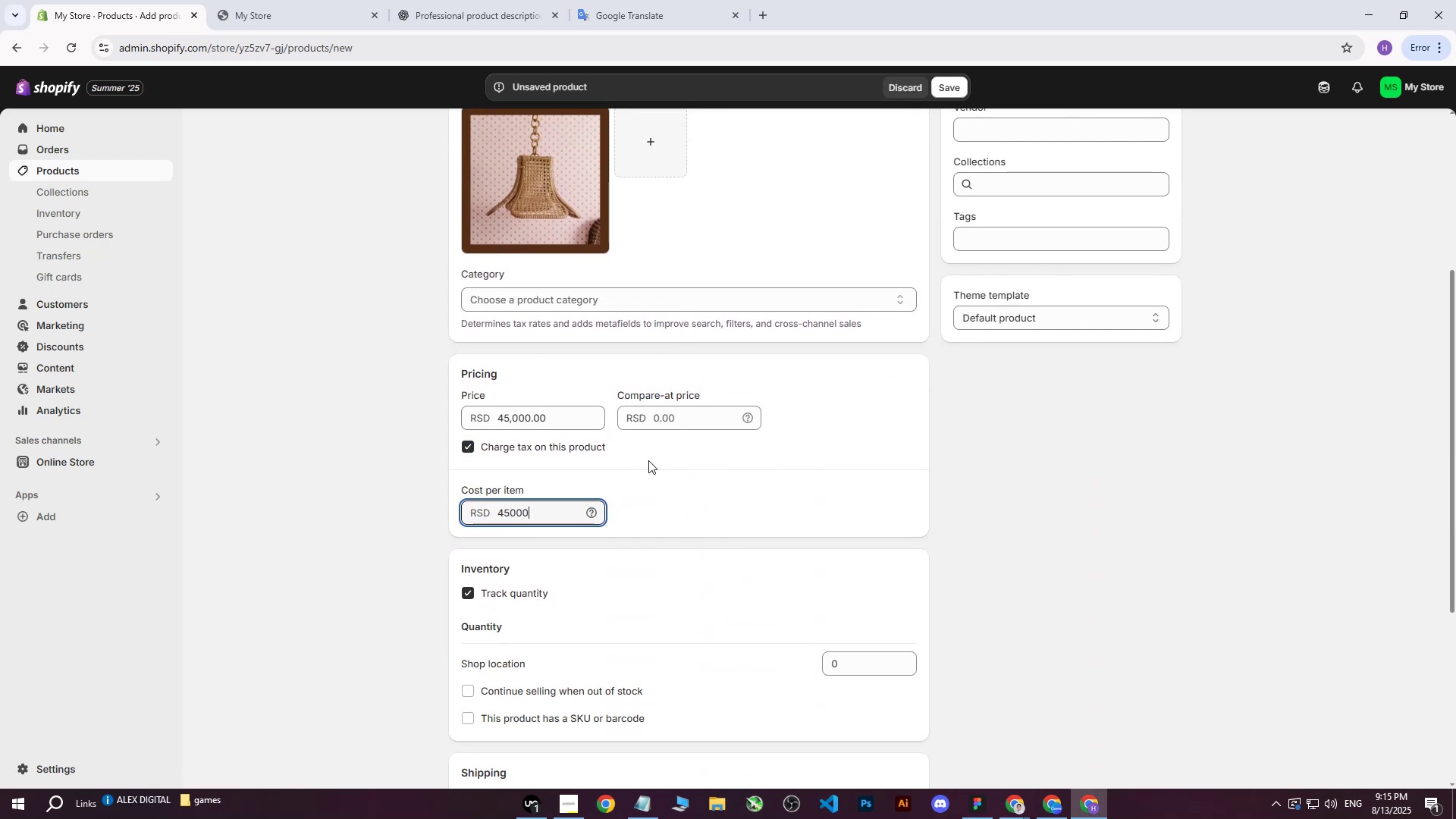 
scroll: coordinate [877, 564], scroll_direction: down, amount: 6.0
 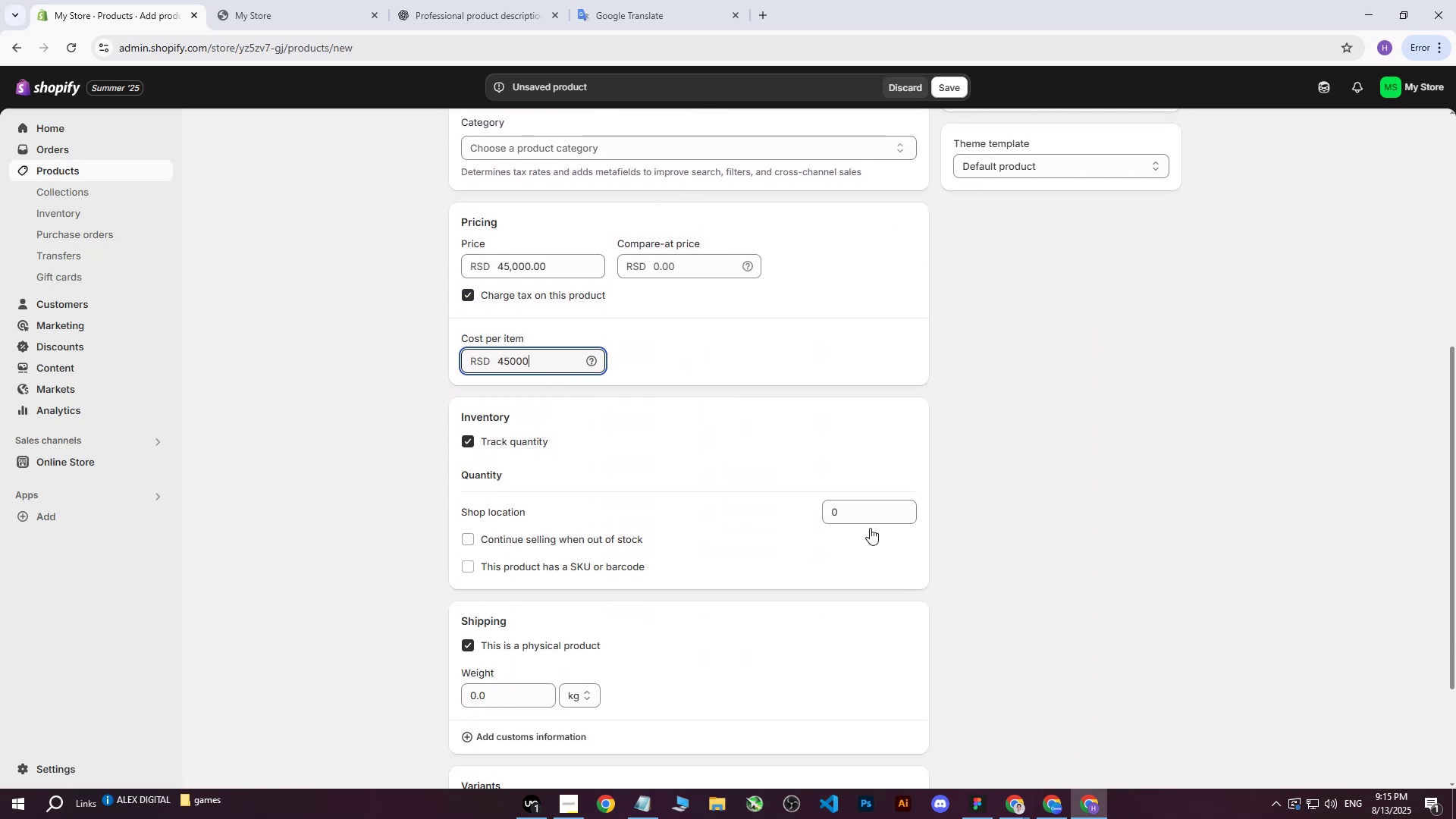 
left_click([861, 507])
 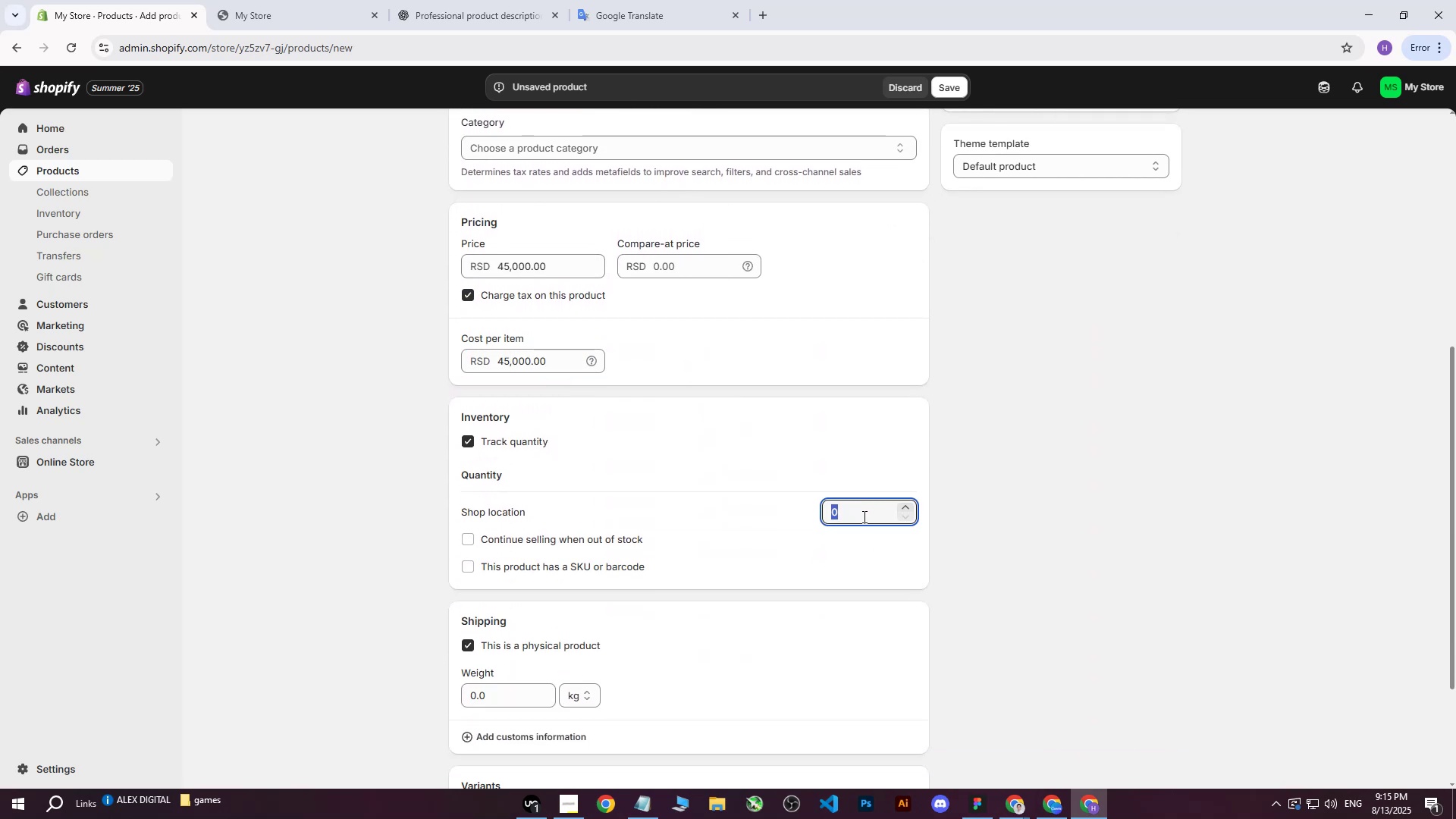 
type(140)
 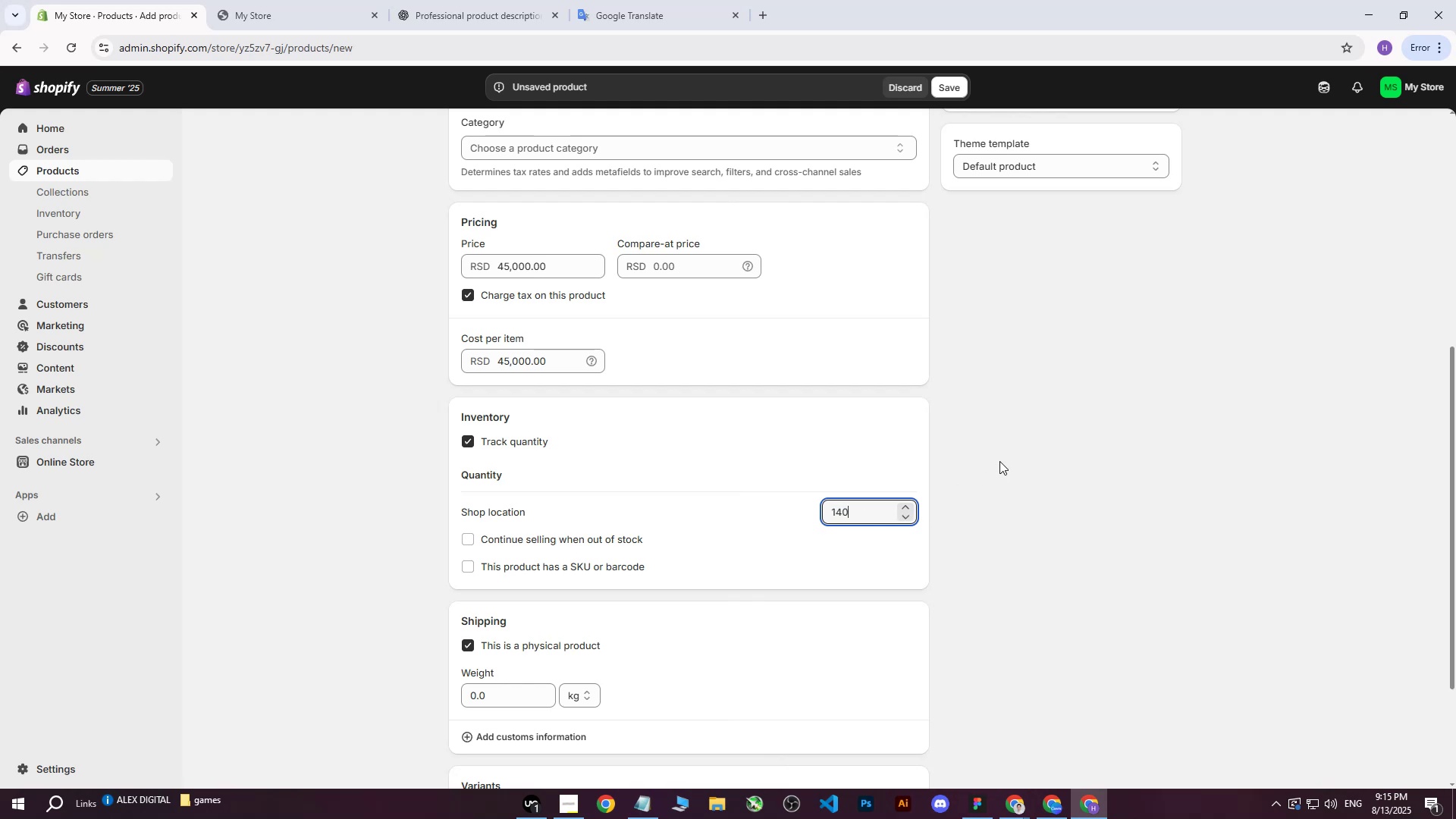 
left_click([999, 461])
 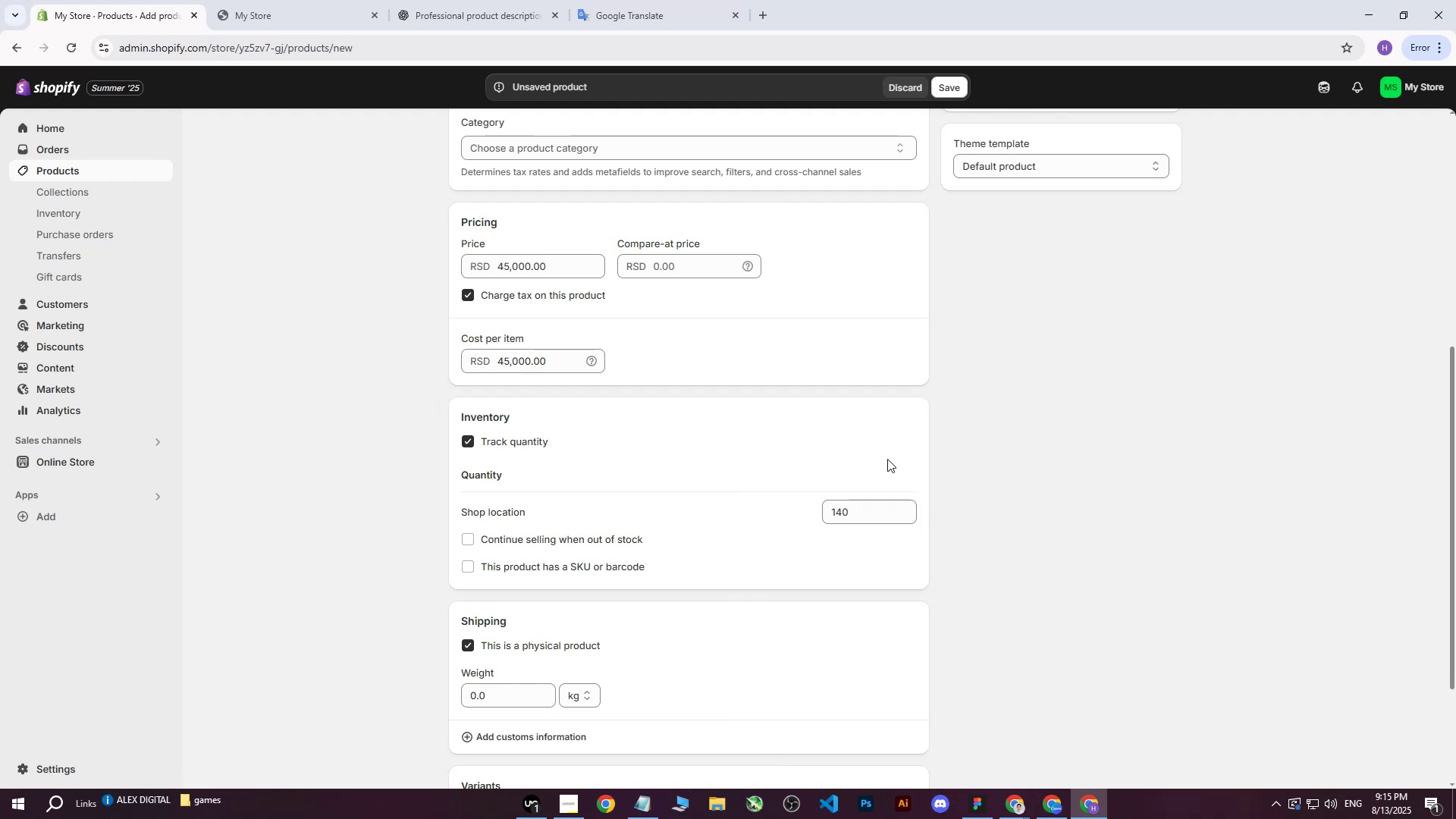 
scroll: coordinate [674, 472], scroll_direction: down, amount: 3.0
 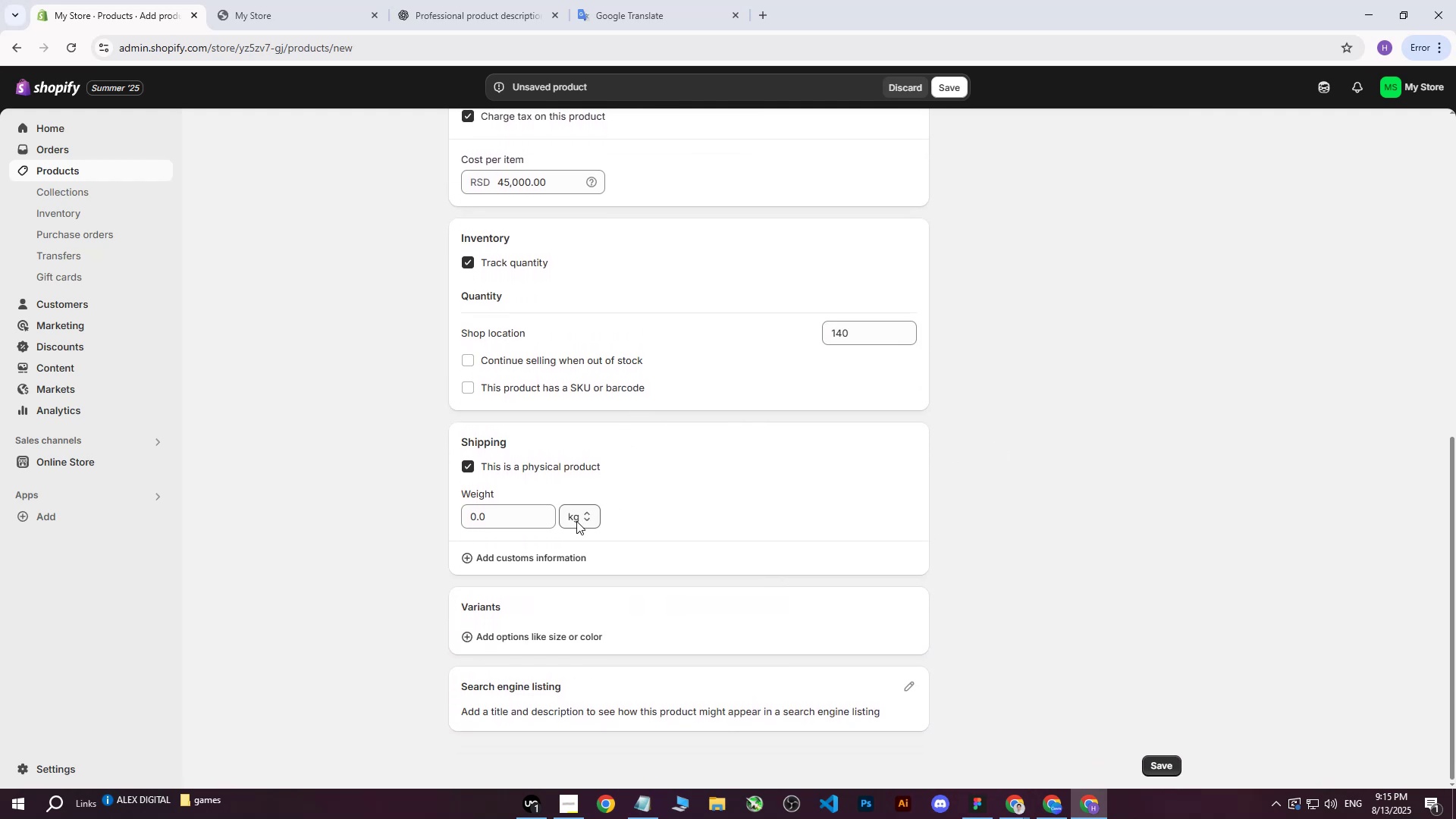 
left_click([519, 516])
 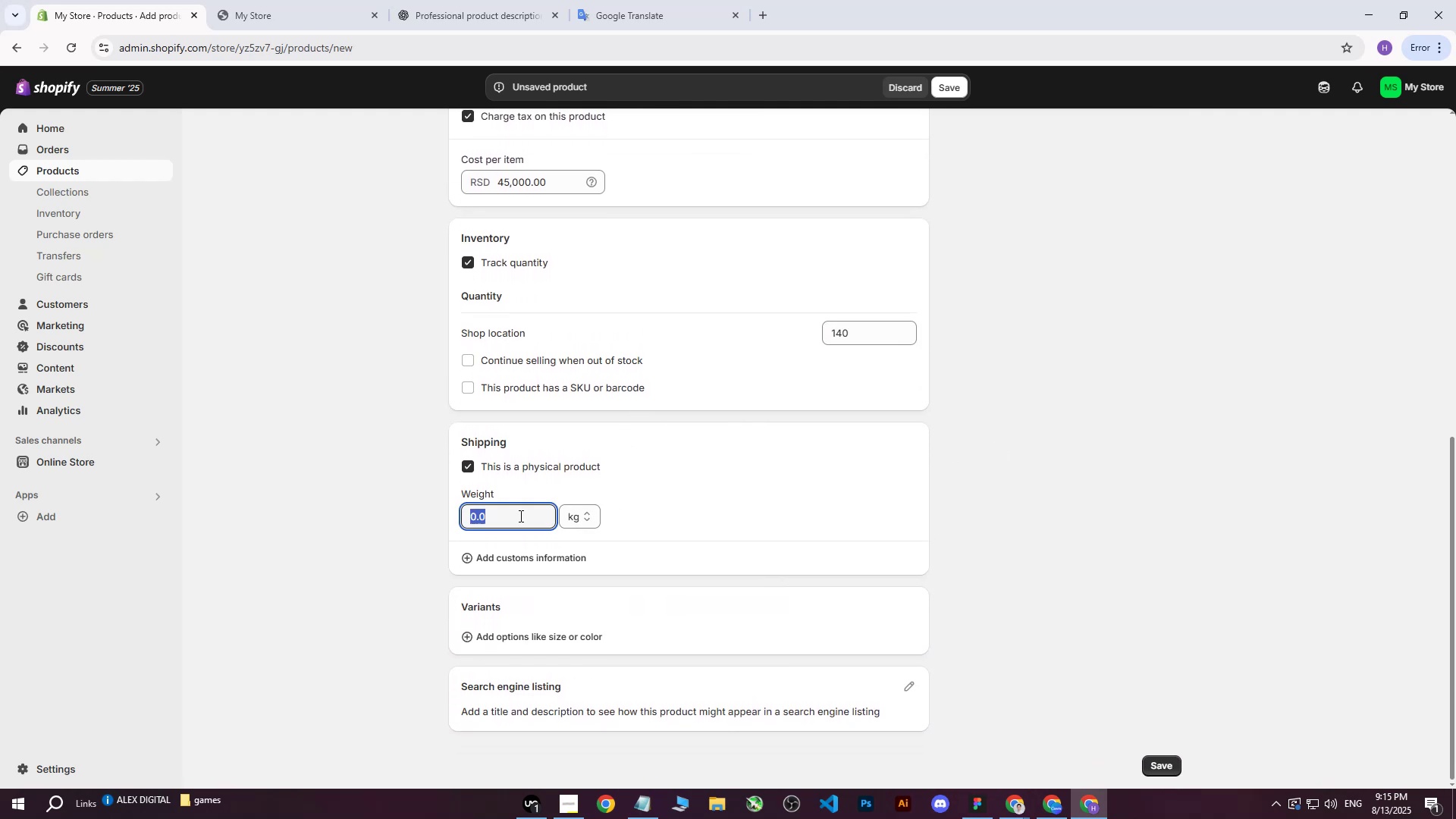 
type(13)
 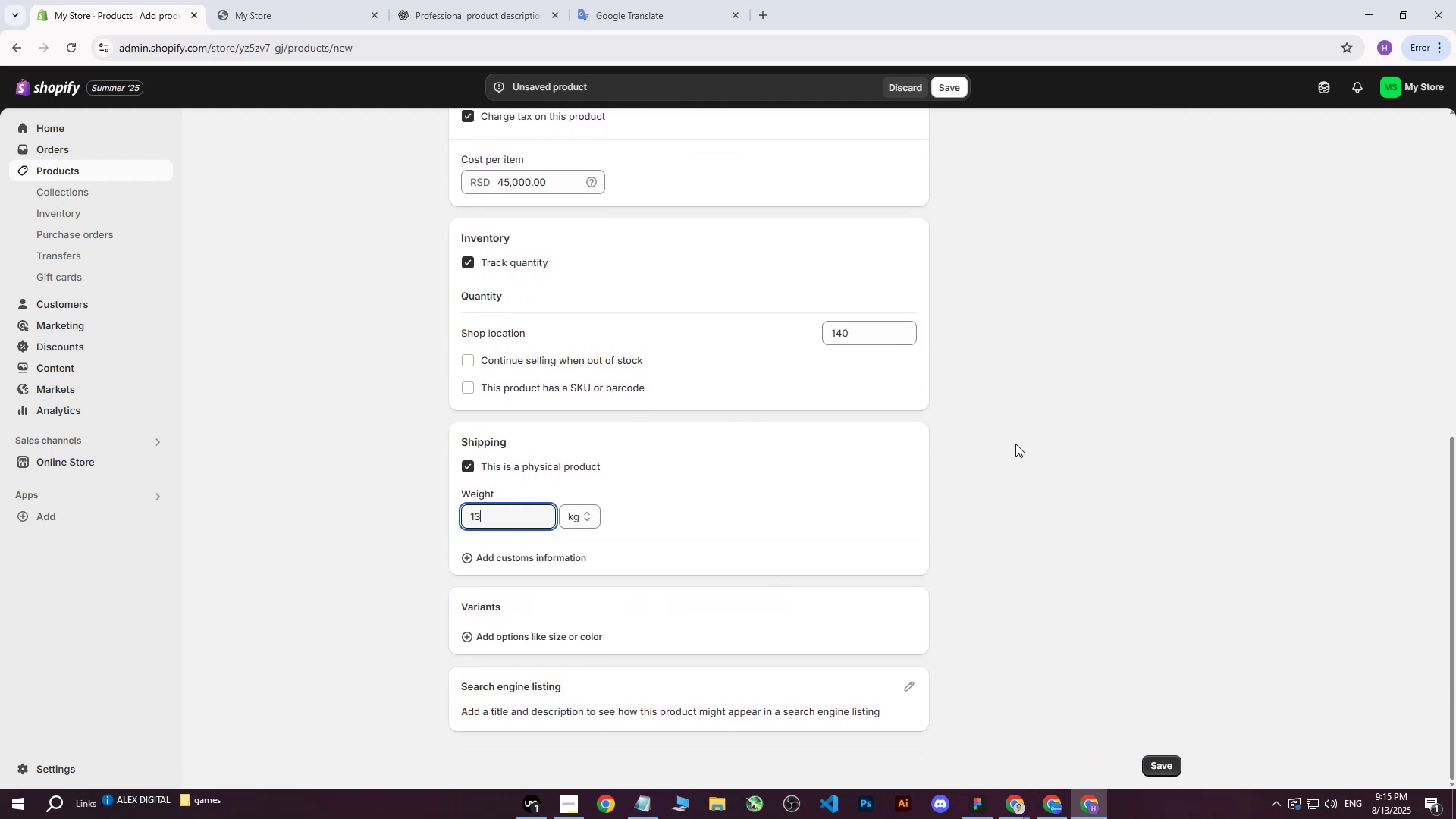 
left_click([1015, 444])
 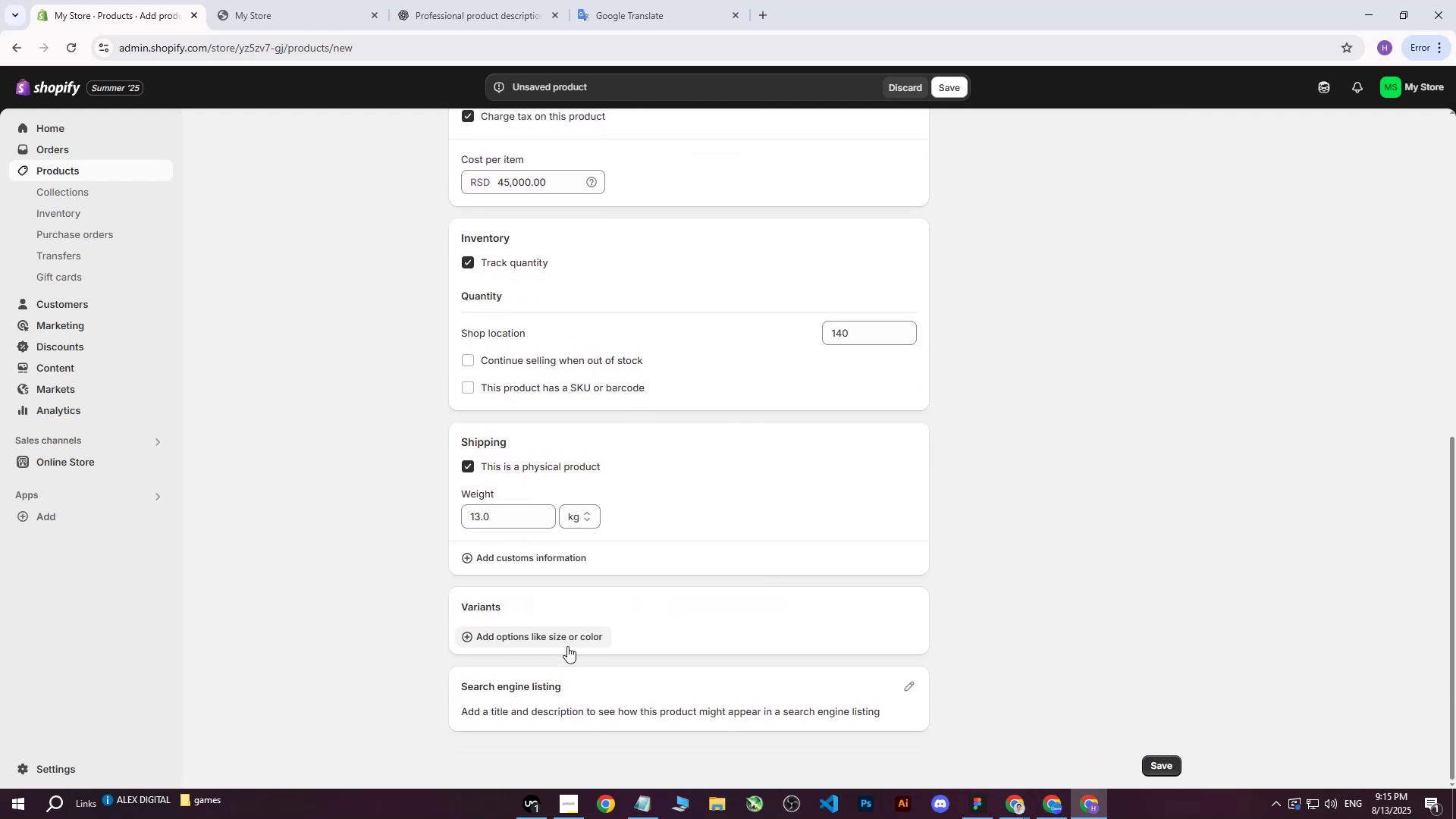 
left_click([582, 635])
 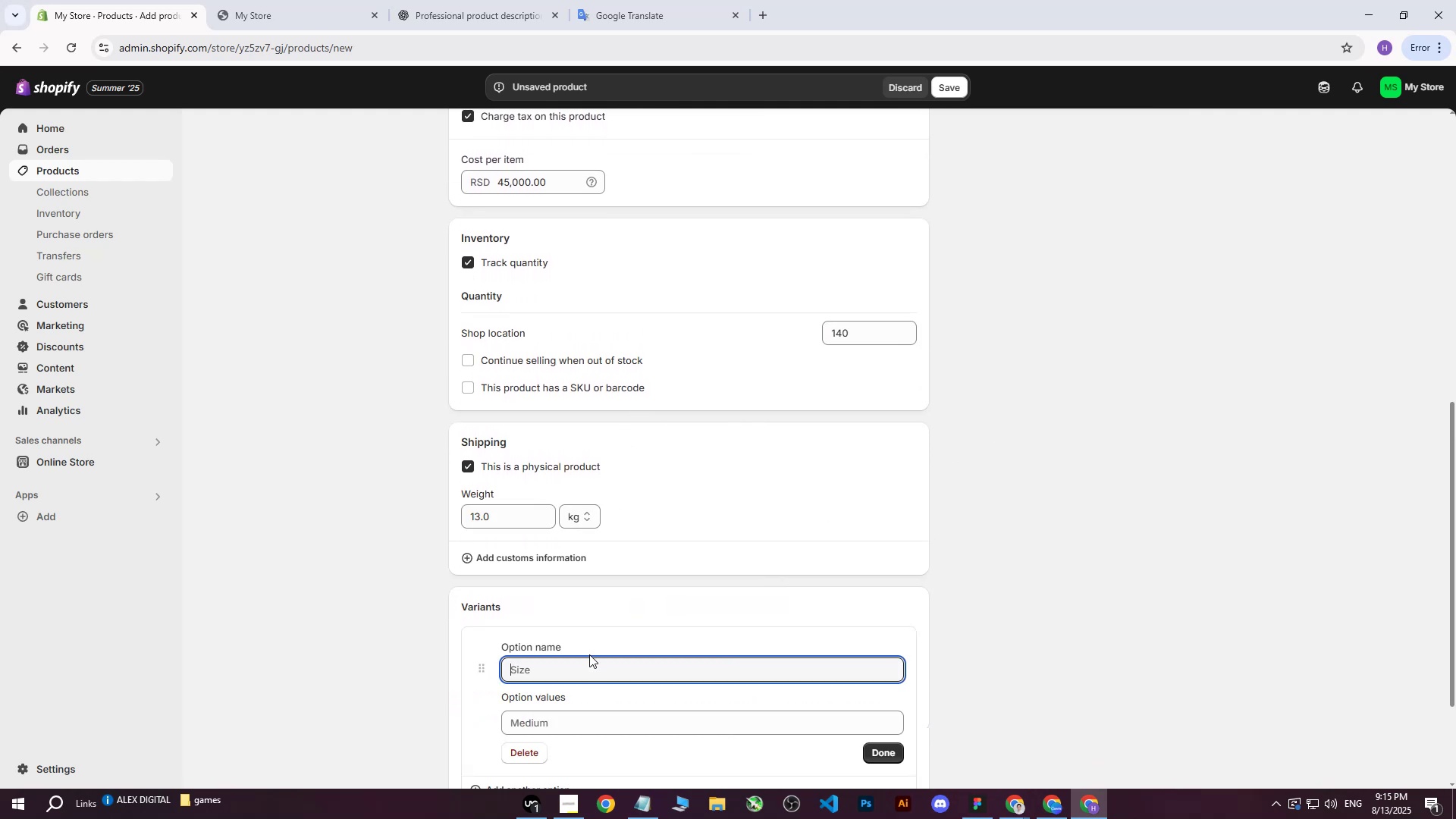 
scroll: coordinate [589, 654], scroll_direction: down, amount: 1.0
 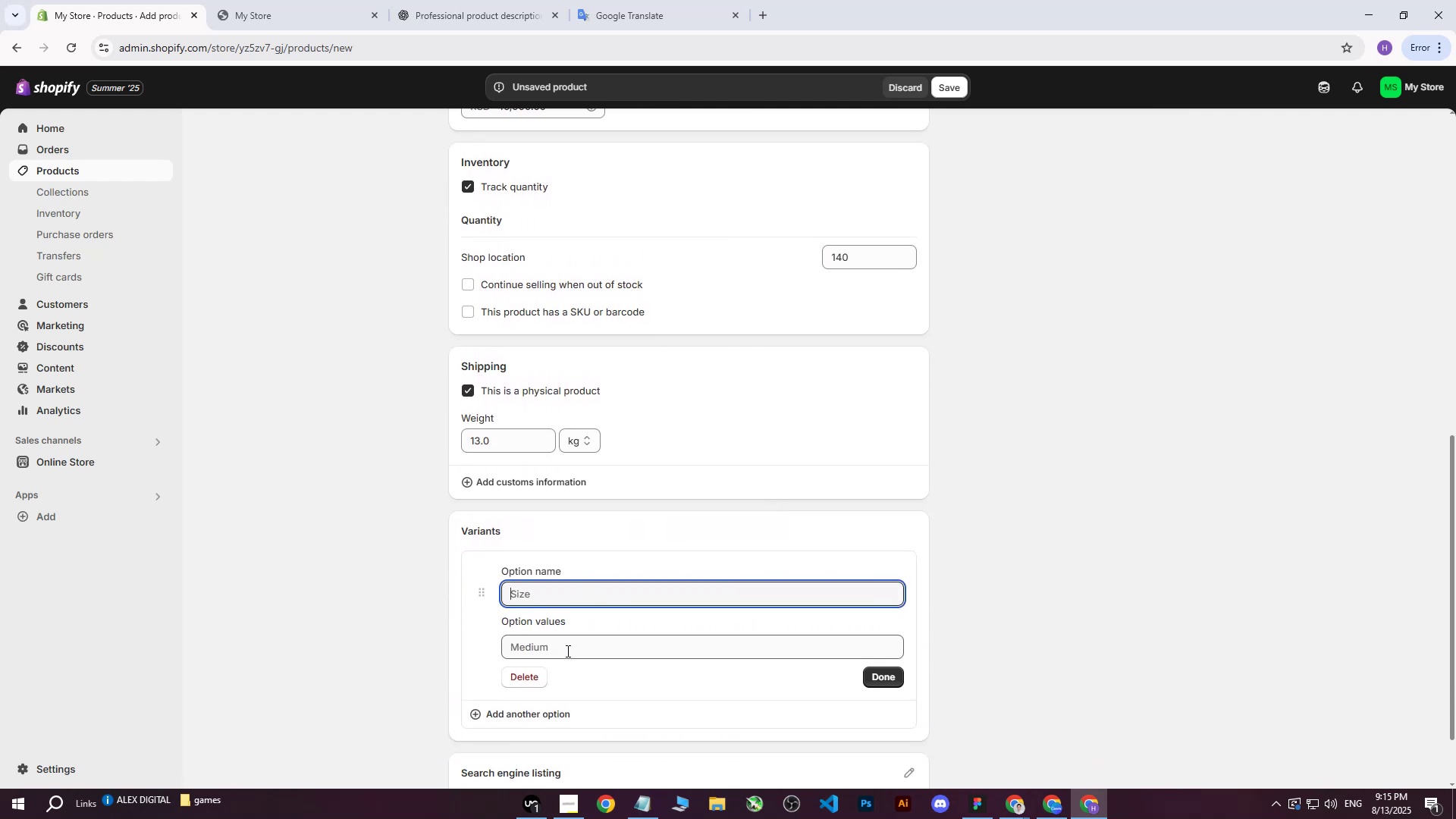 
left_click([566, 651])
 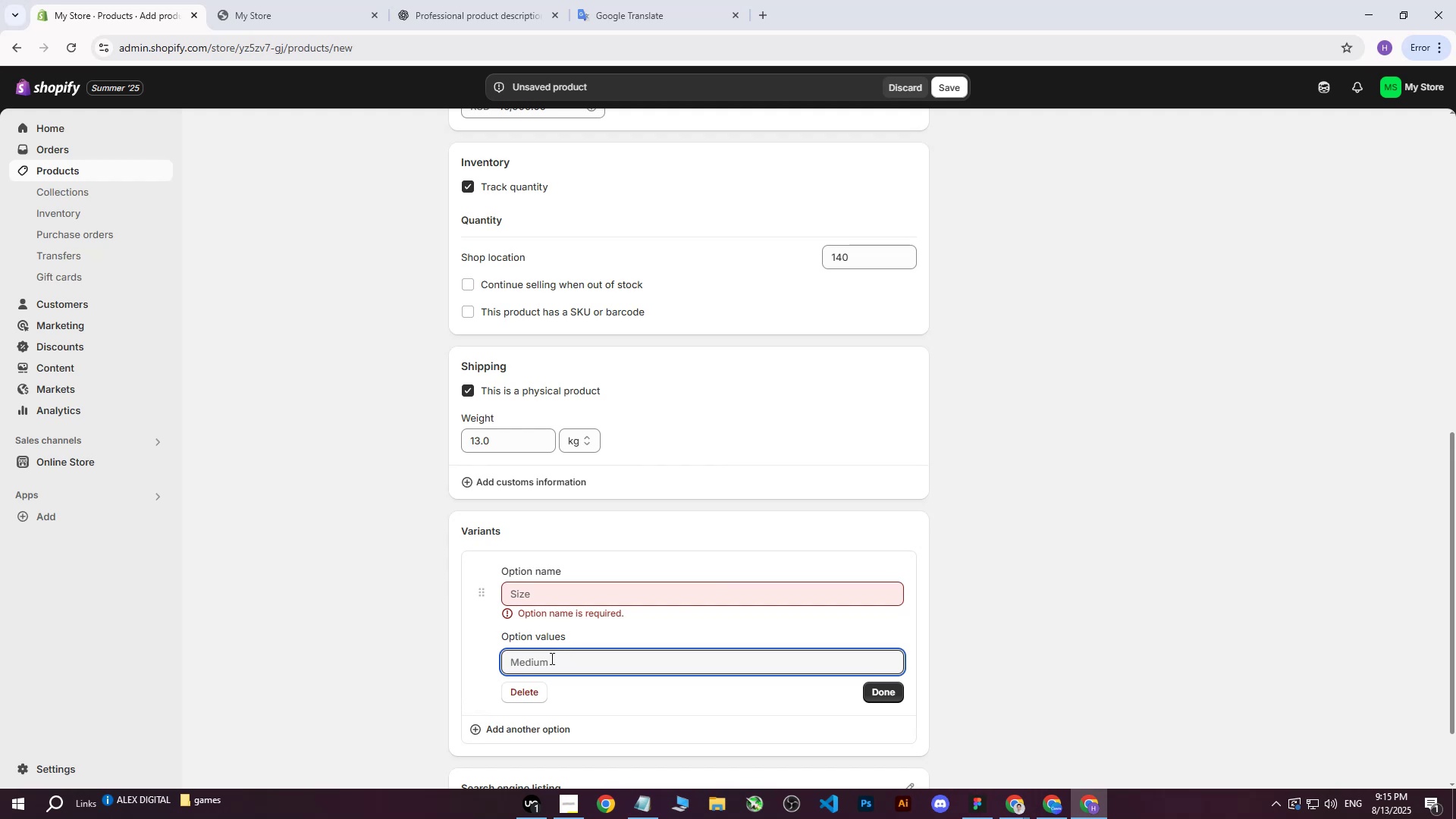 
double_click([551, 592])
 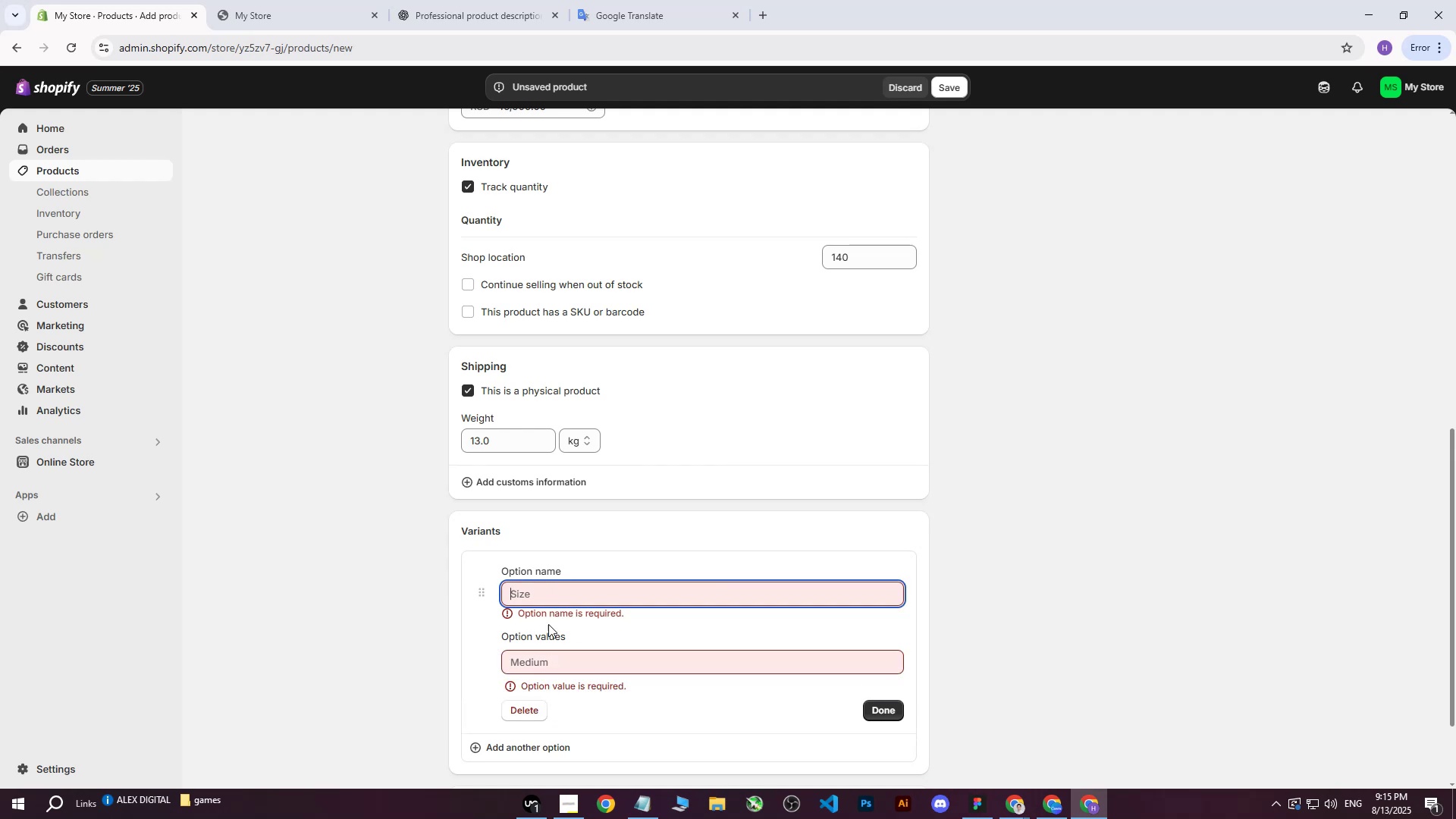 
left_click([513, 592])
 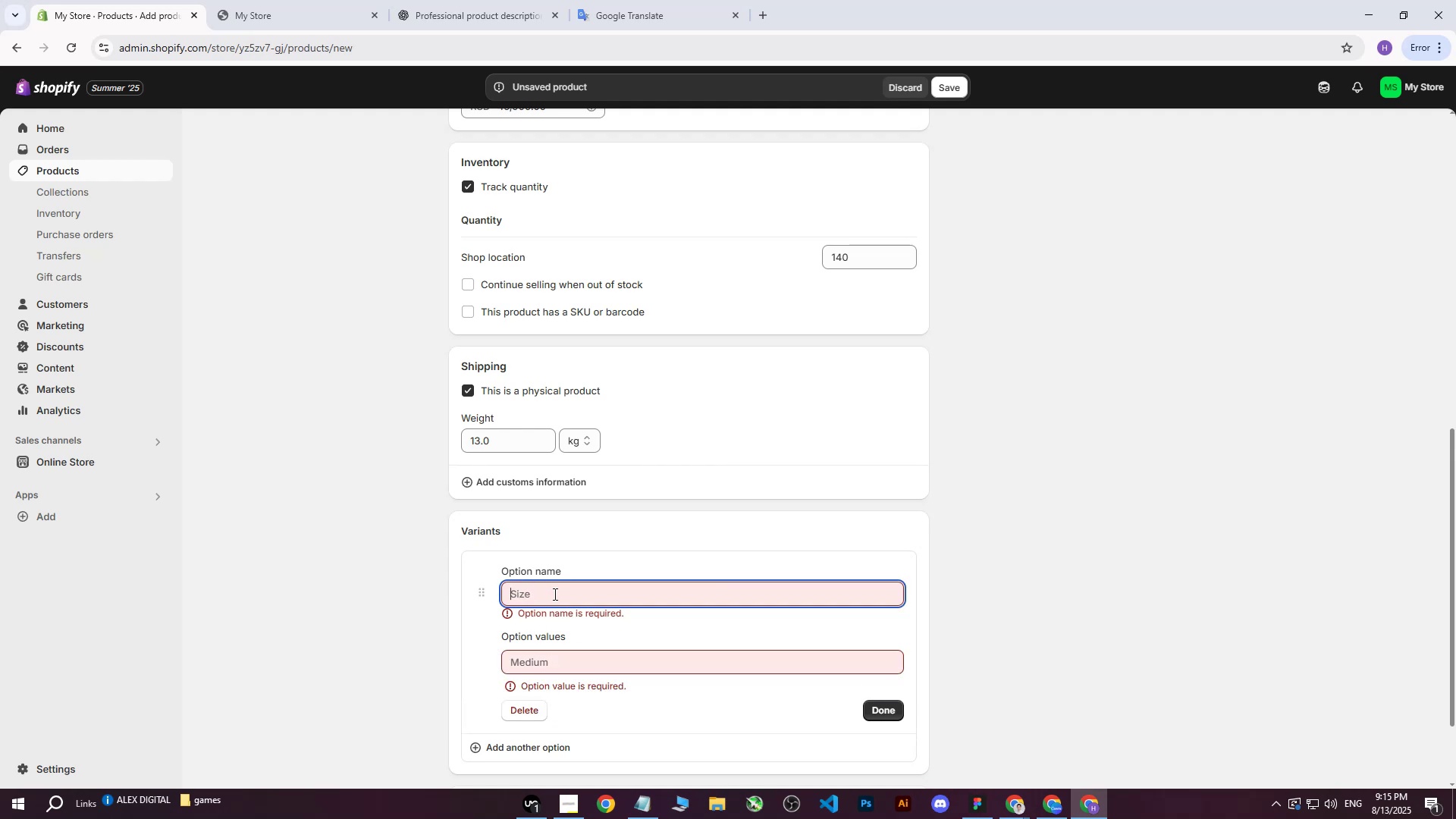 
left_click([550, 664])
 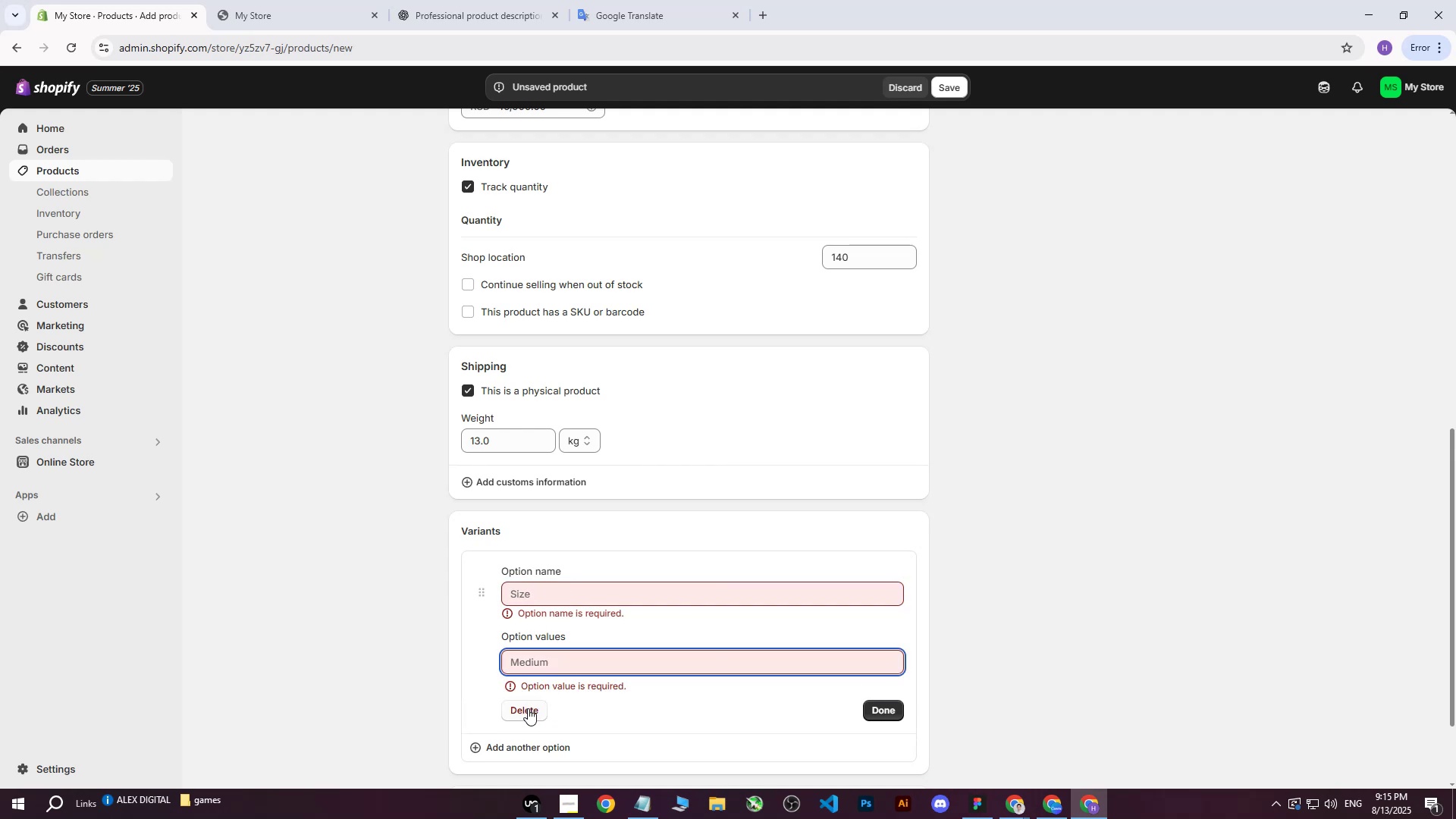 
left_click_drag(start_coordinate=[758, 556], to_coordinate=[762, 554])
 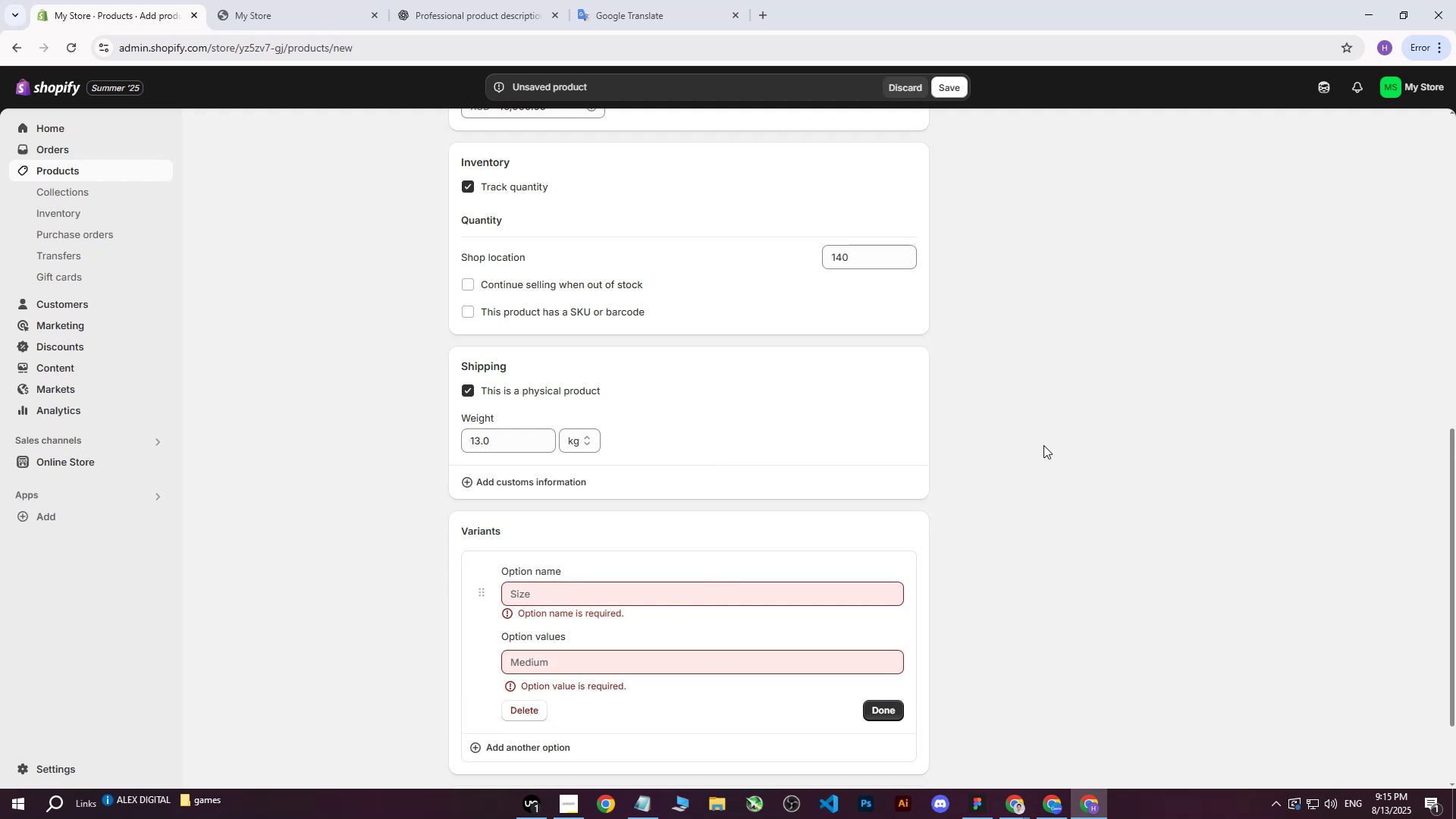 
double_click([1065, 439])
 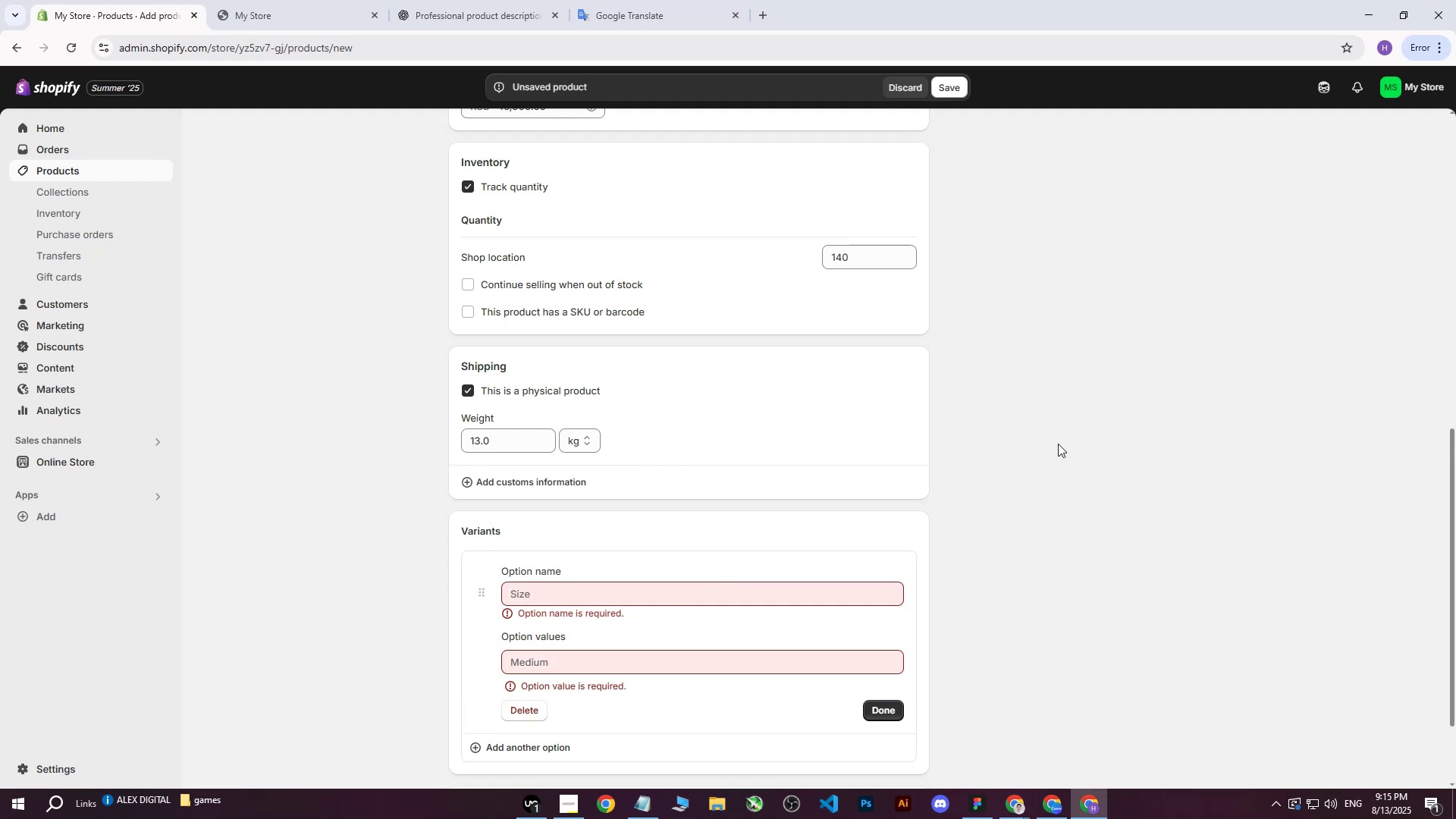 
scroll: coordinate [1029, 482], scroll_direction: up, amount: 11.0
 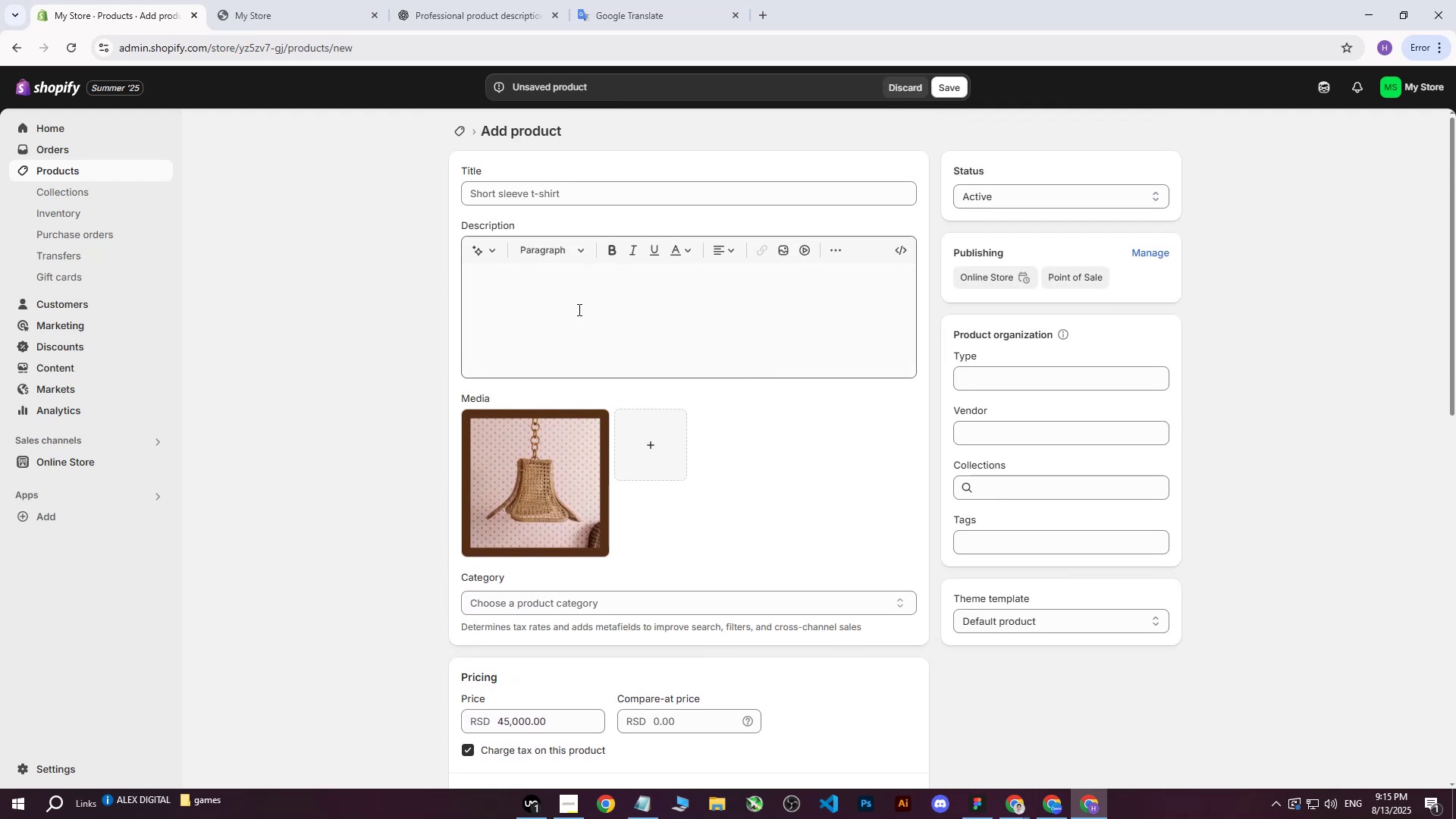 
left_click([584, 196])
 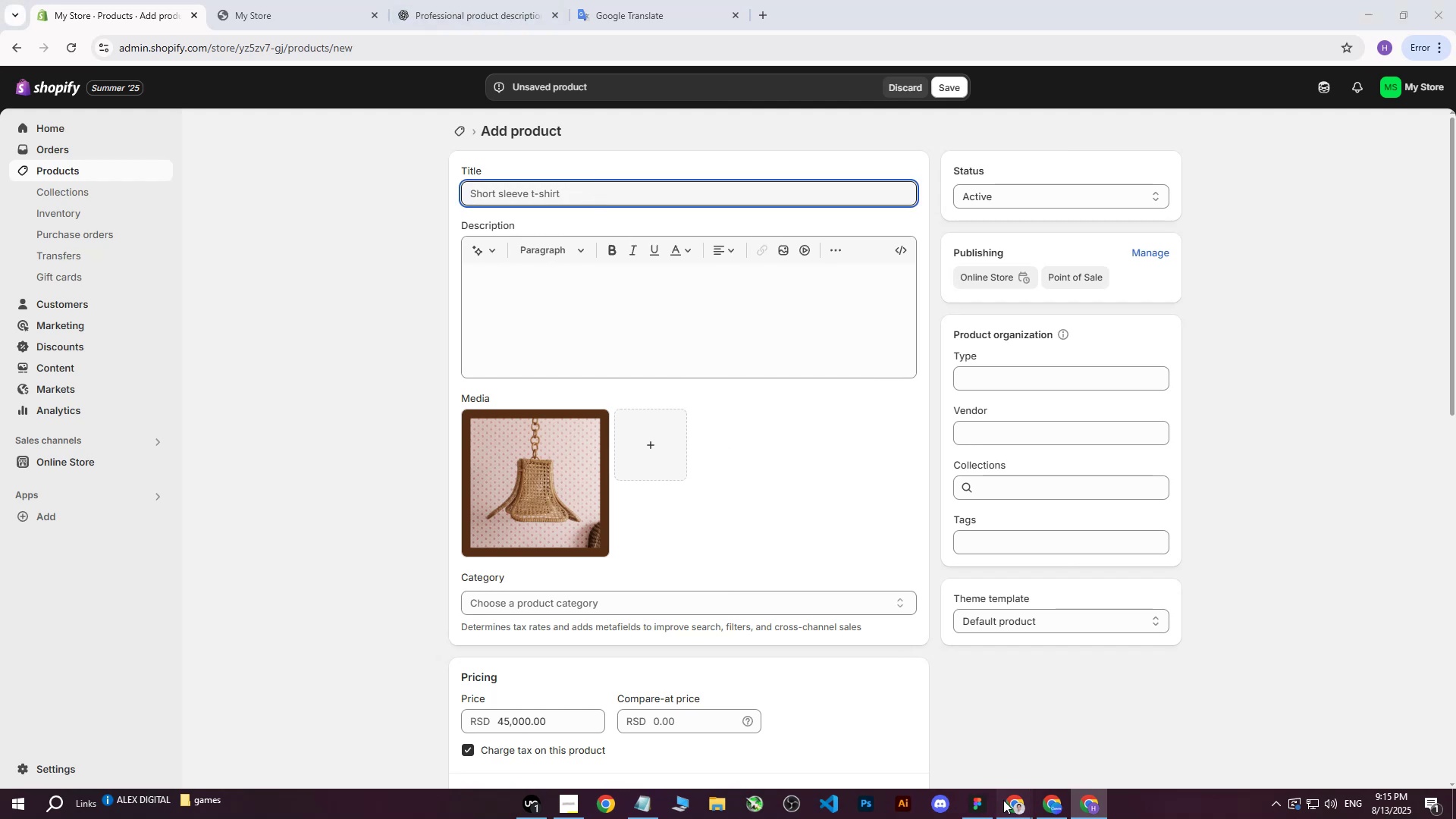 
double_click([957, 732])
 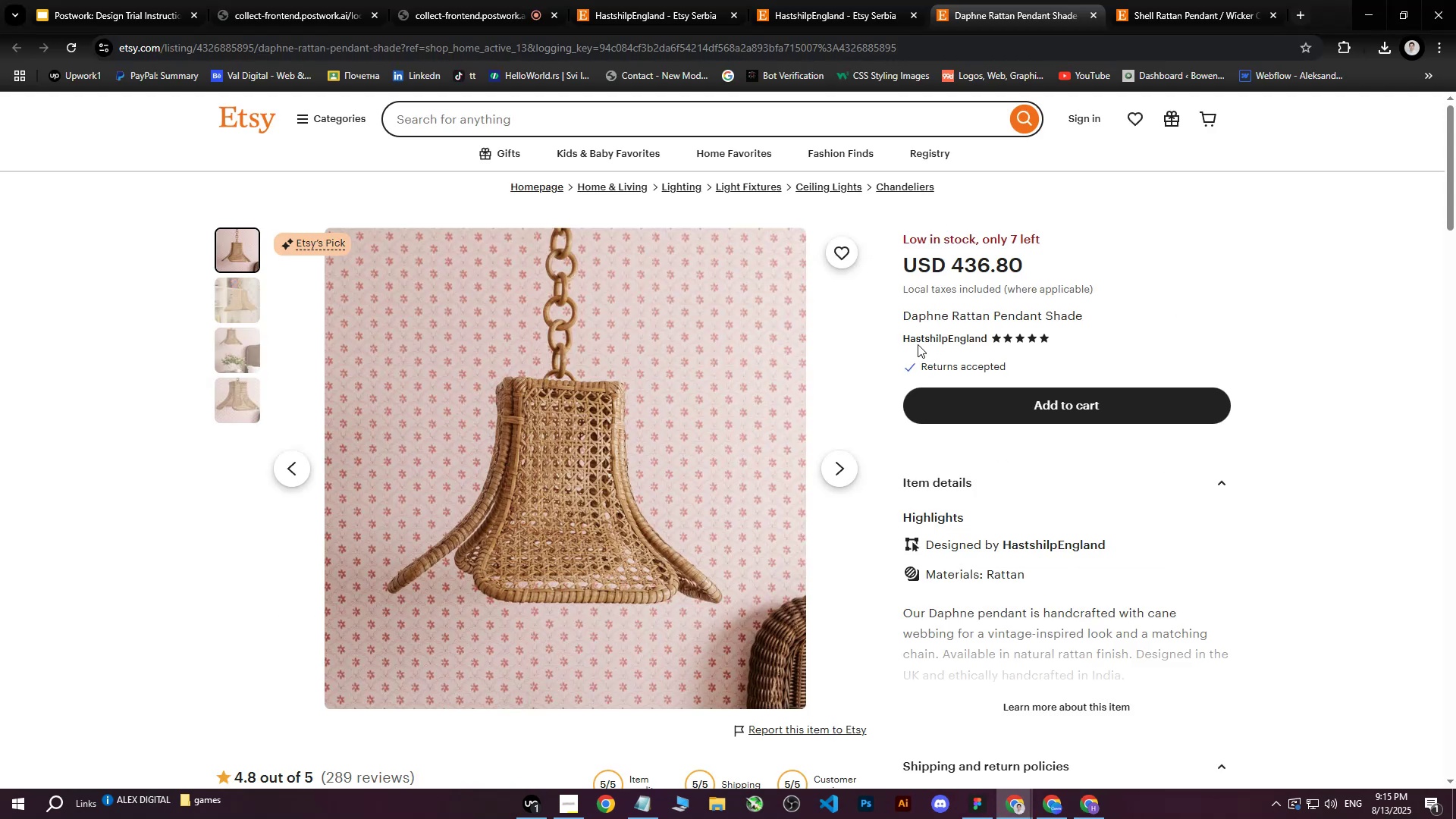 
left_click_drag(start_coordinate=[903, 317], to_coordinate=[1083, 318])
 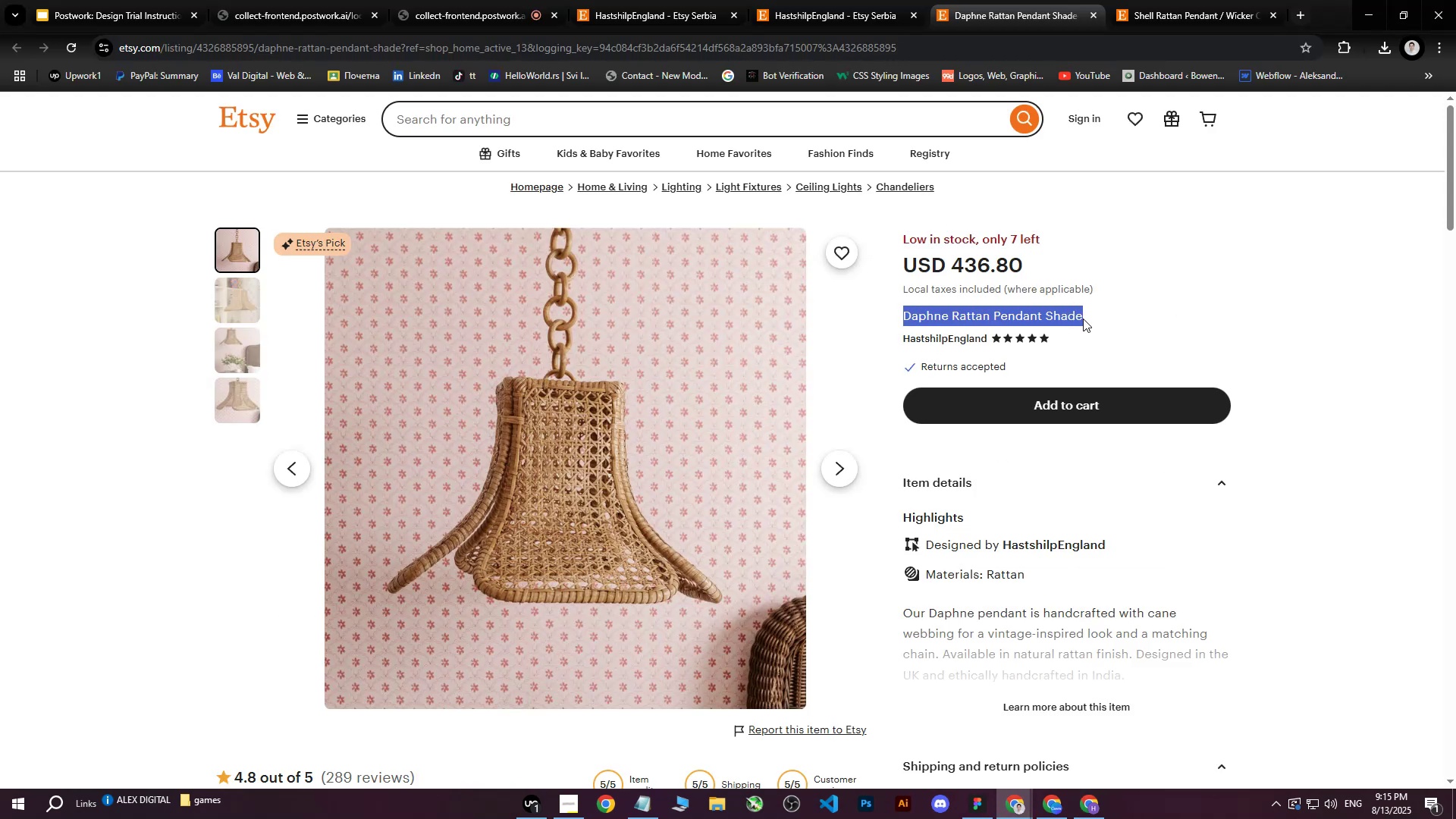 
key(Control+ControlLeft)
 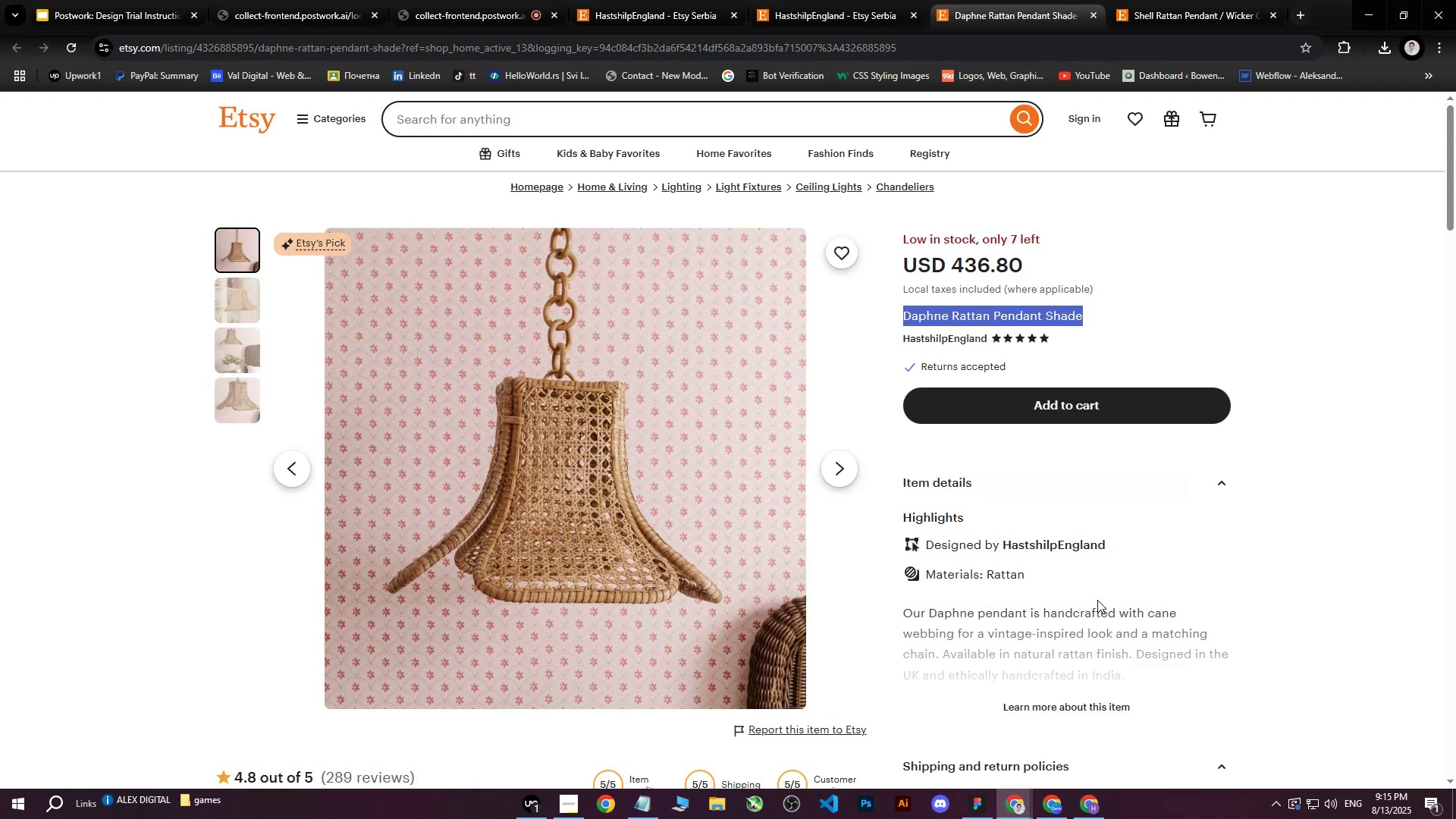 
key(Control+C)
 